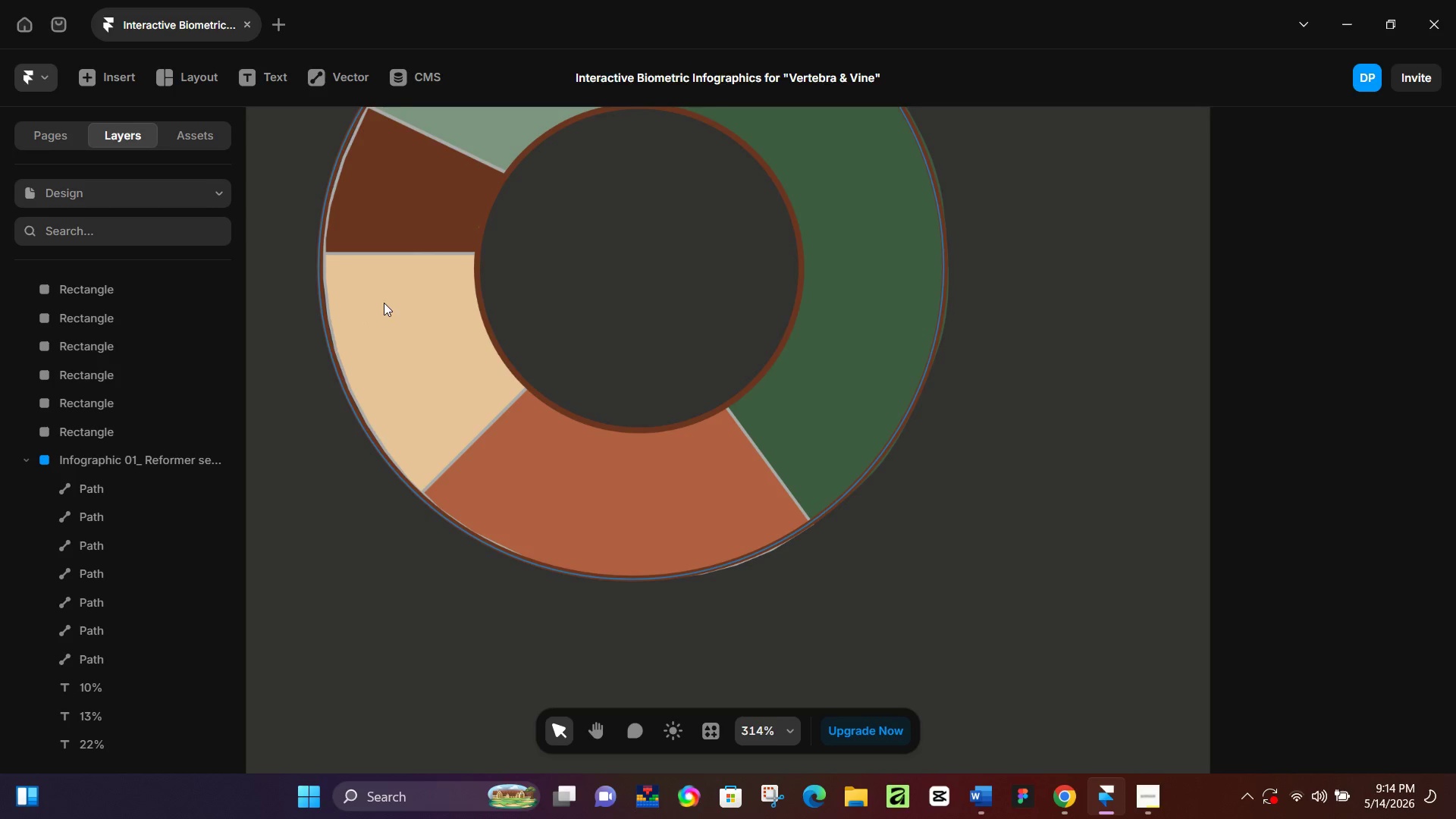 
scroll: coordinate [376, 303], scroll_direction: up, amount: 4.0
 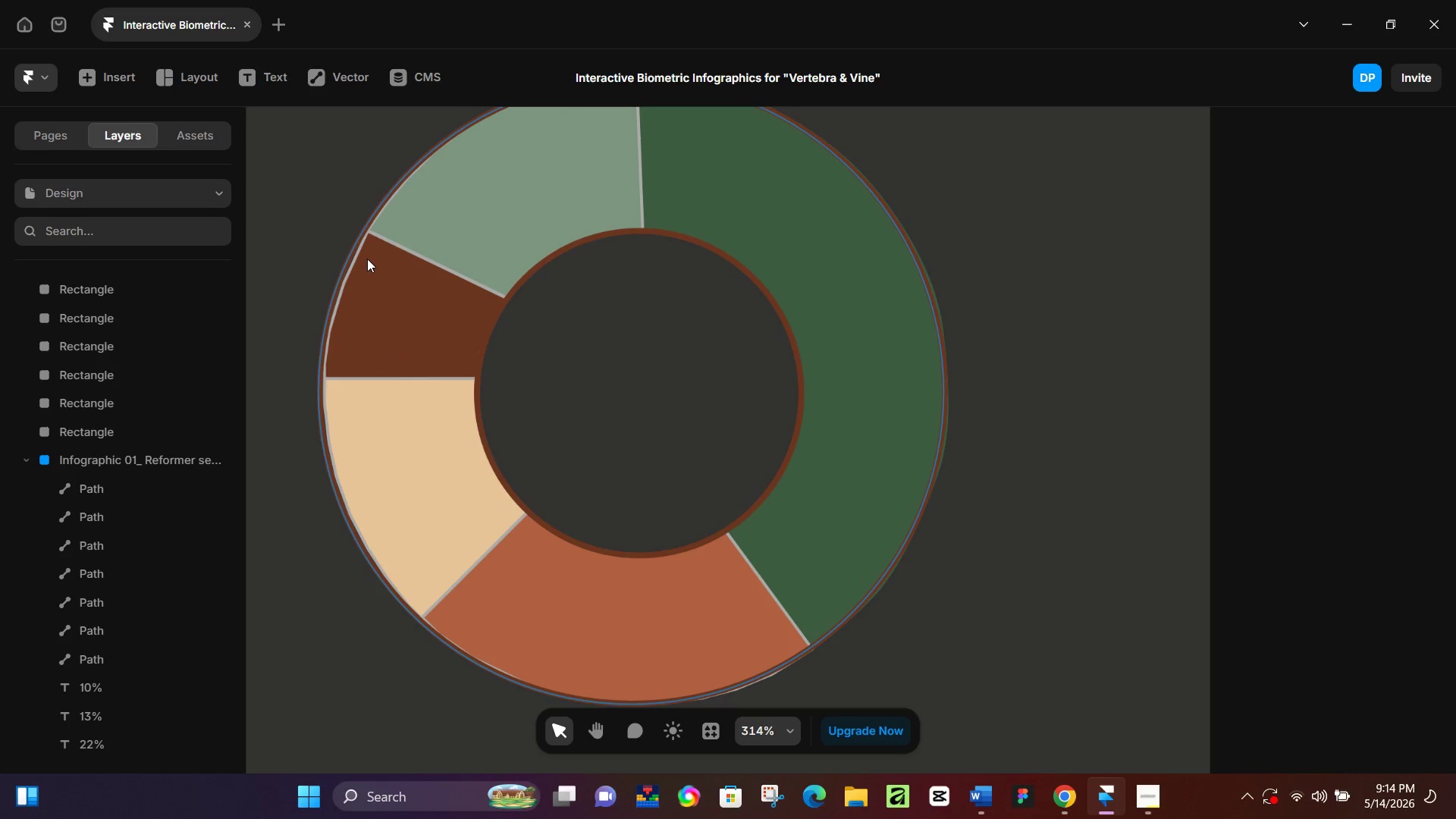 
left_click([367, 259])
 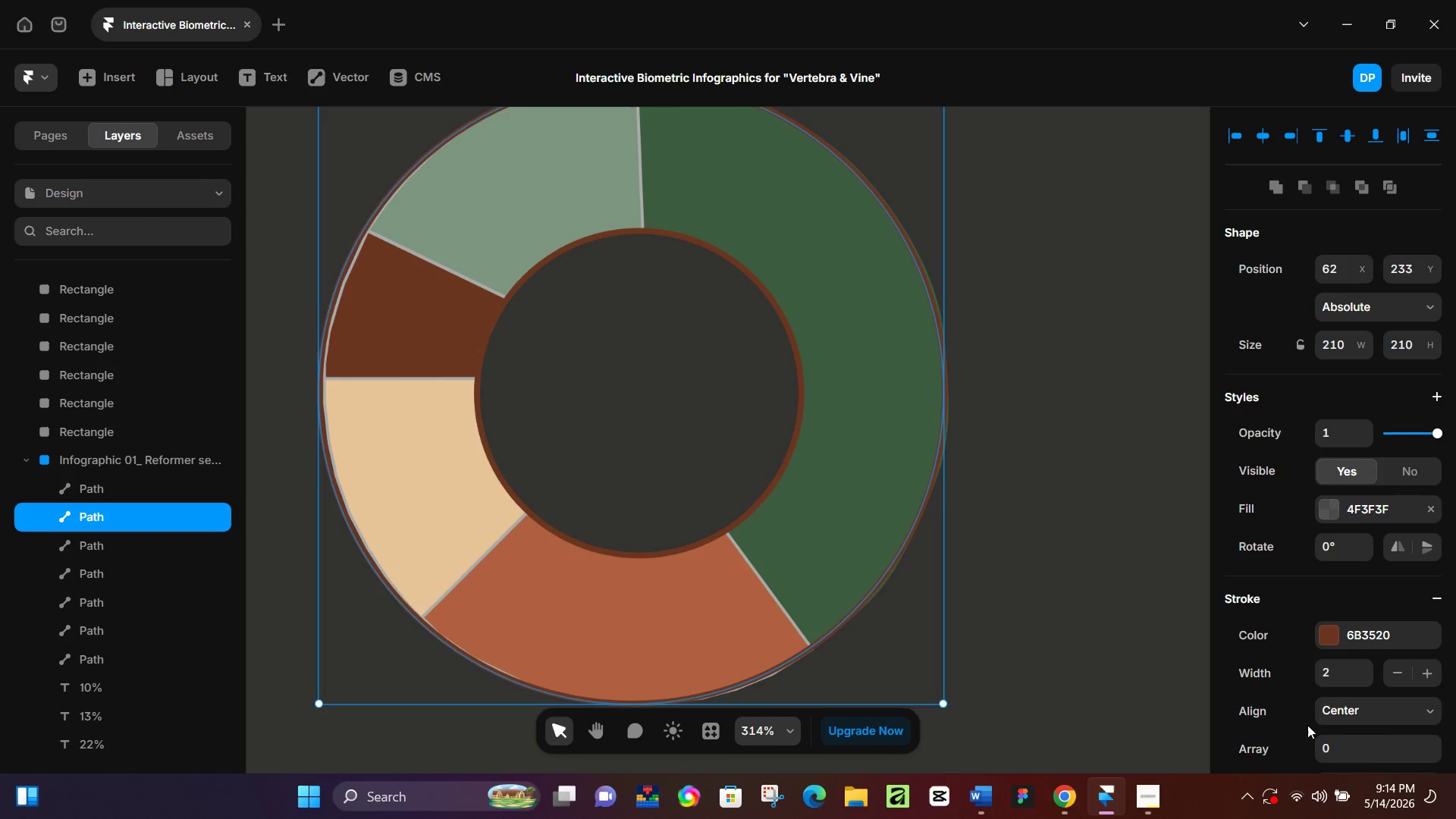 
double_click([1361, 670])
 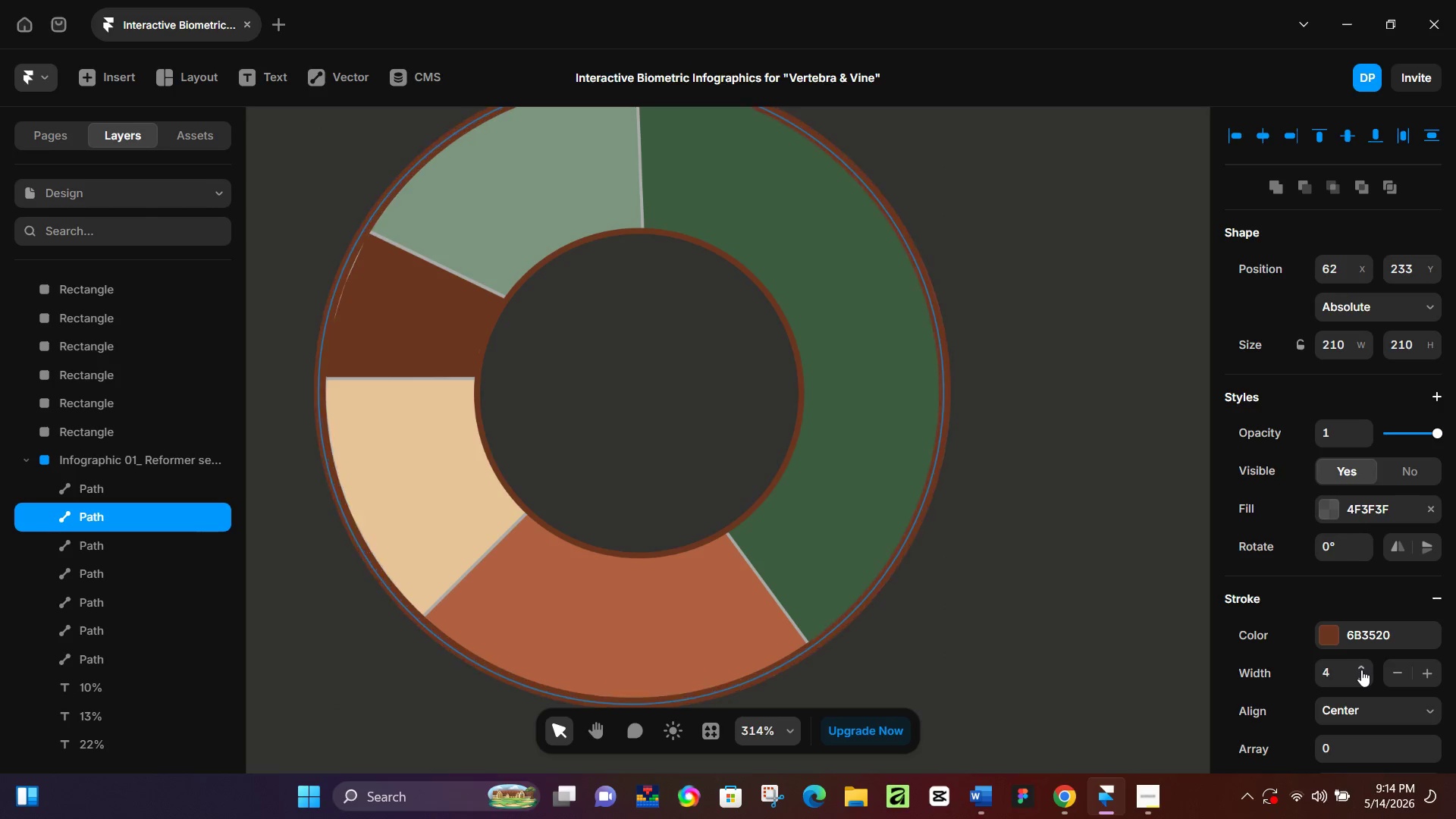 
triple_click([1361, 670])
 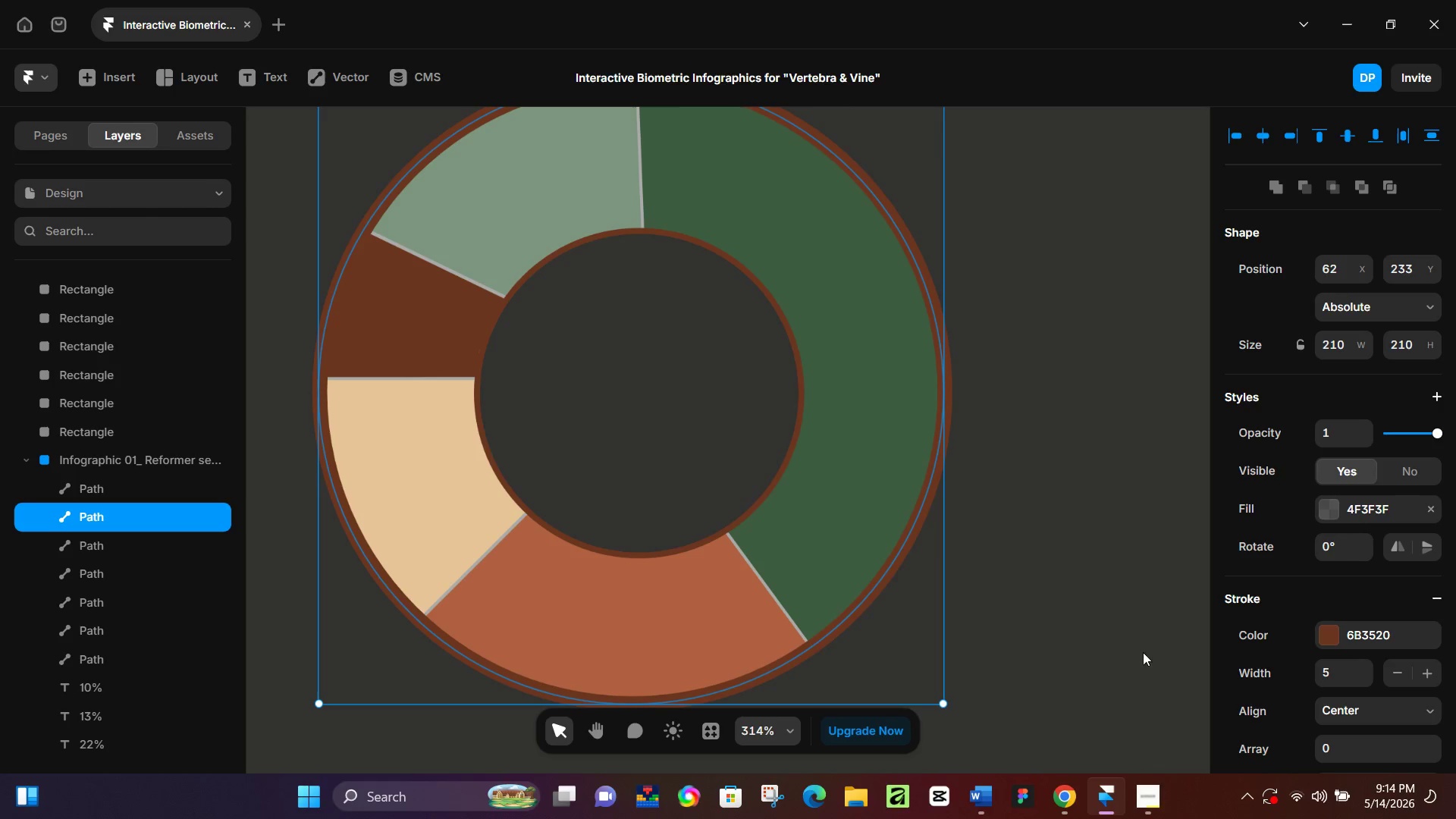 
left_click([1063, 648])
 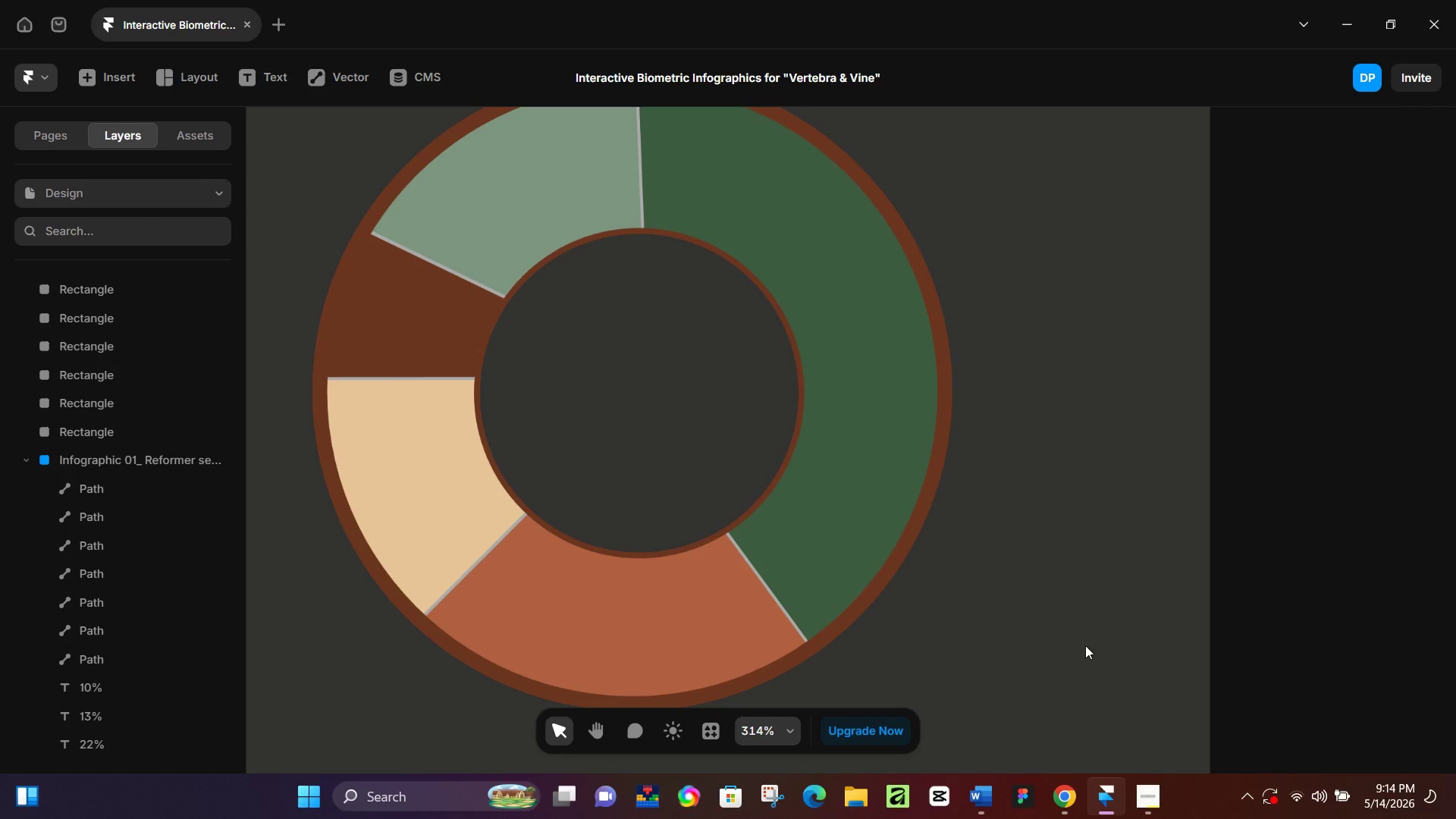 
hold_key(key=ControlLeft, duration=0.47)
scroll: coordinate [1009, 599], scroll_direction: down, amount: 2.0
 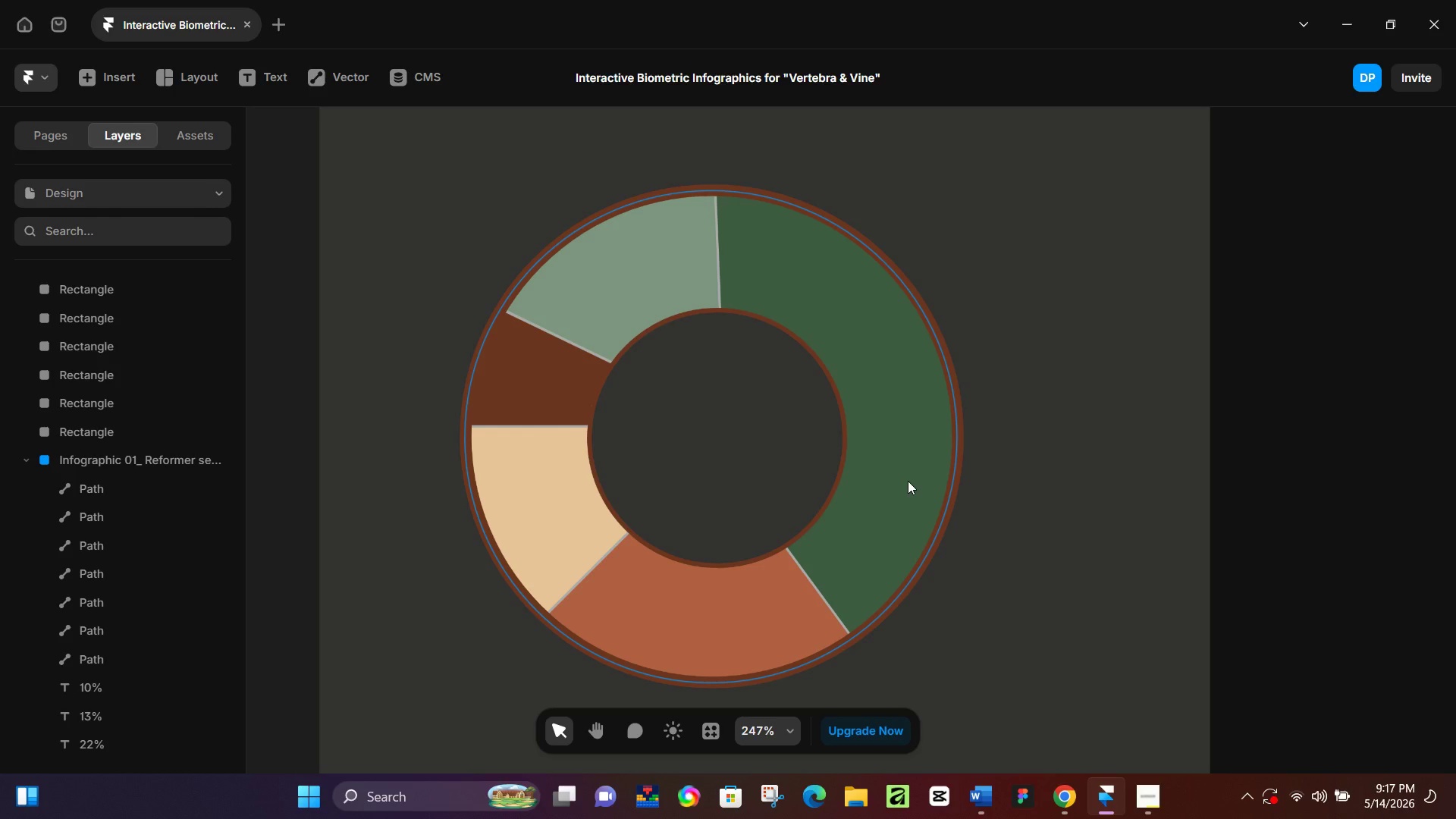 
wait(185.64)
 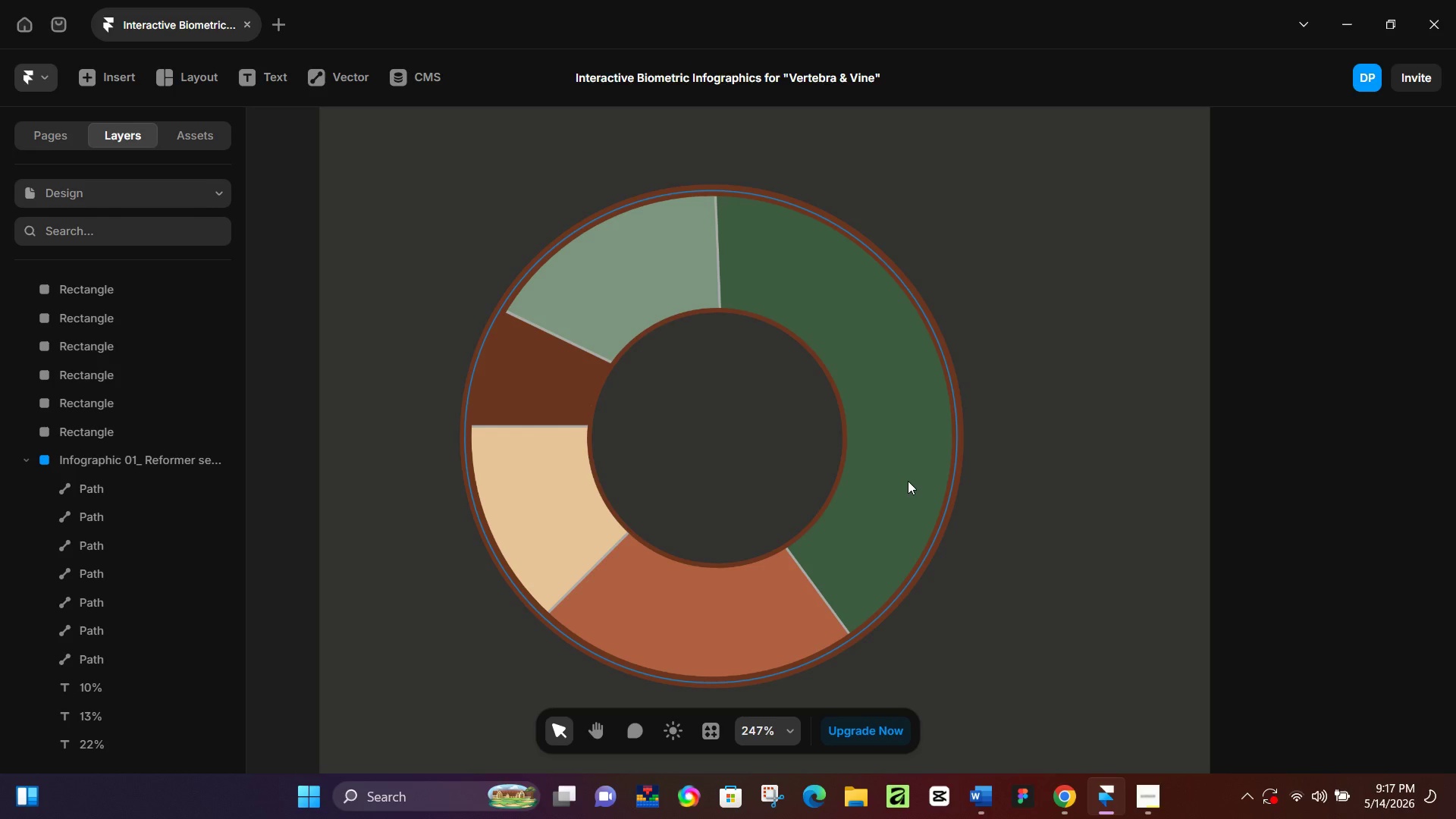 
left_click([1022, 491])
 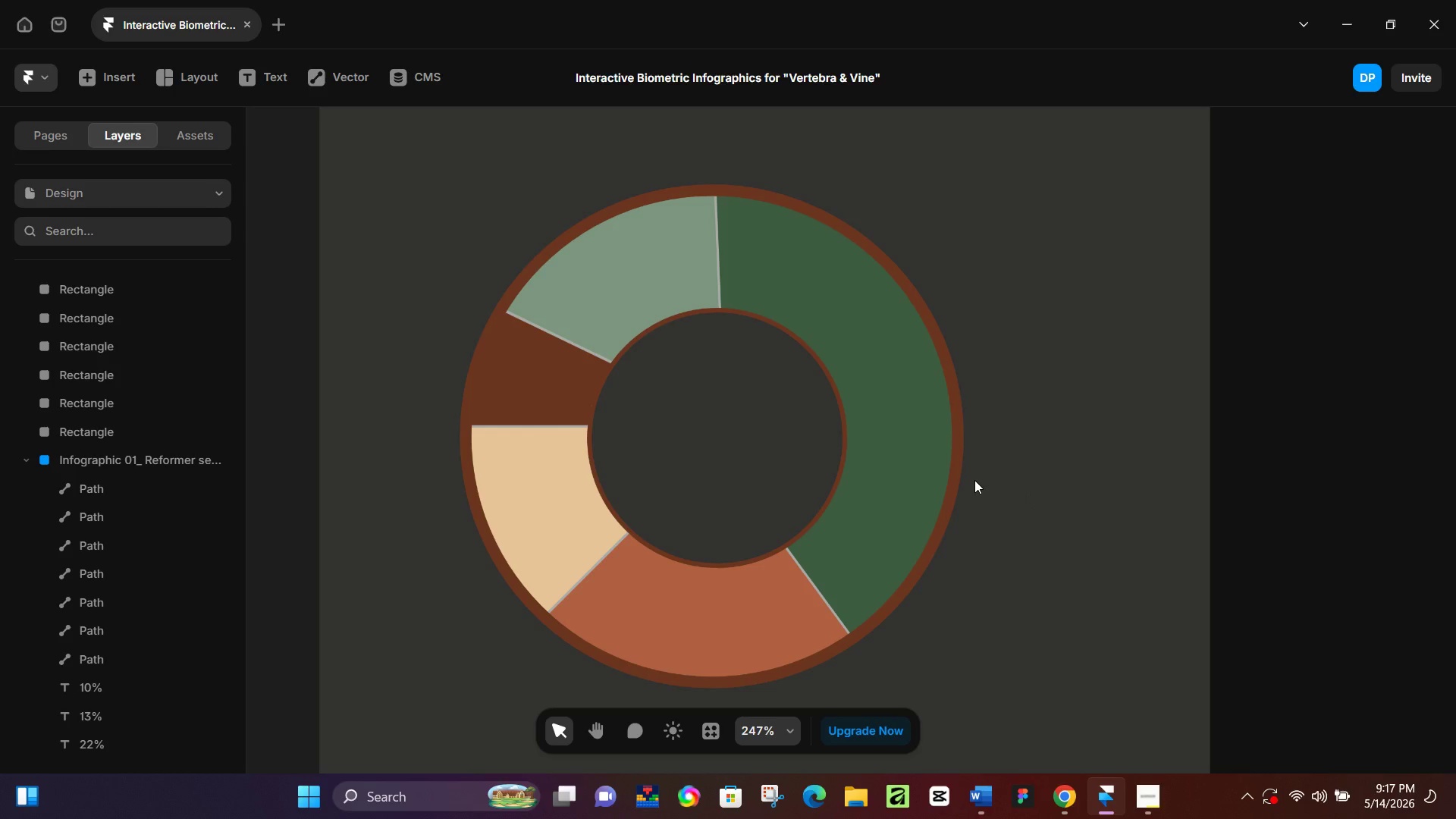 
hold_key(key=ControlLeft, duration=0.69)
scroll: coordinate [745, 453], scroll_direction: down, amount: 5.0
 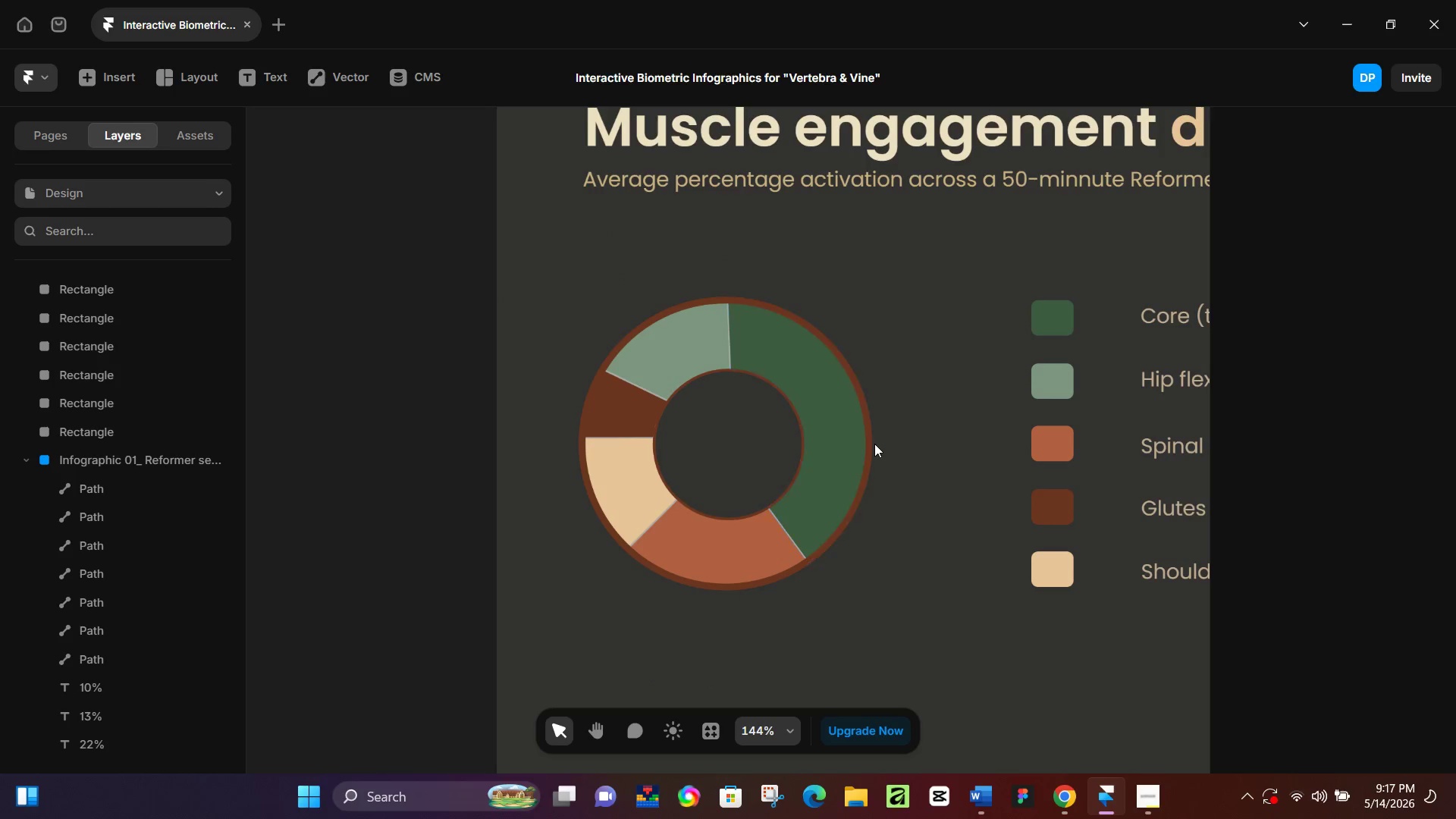 
hold_key(key=ControlLeft, duration=0.39)
scroll: coordinate [874, 444], scroll_direction: down, amount: 4.0
 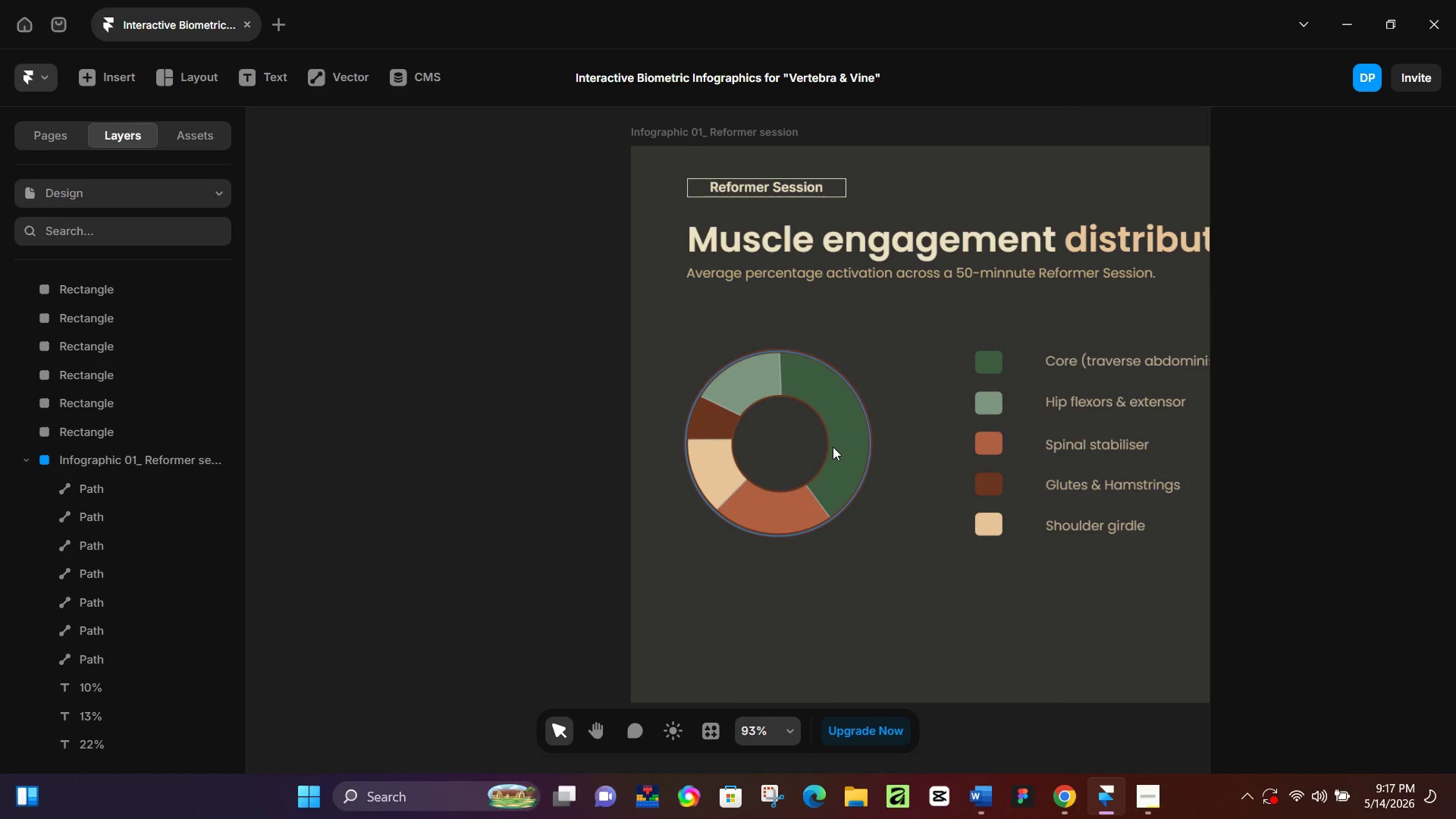 
wait(25.02)
 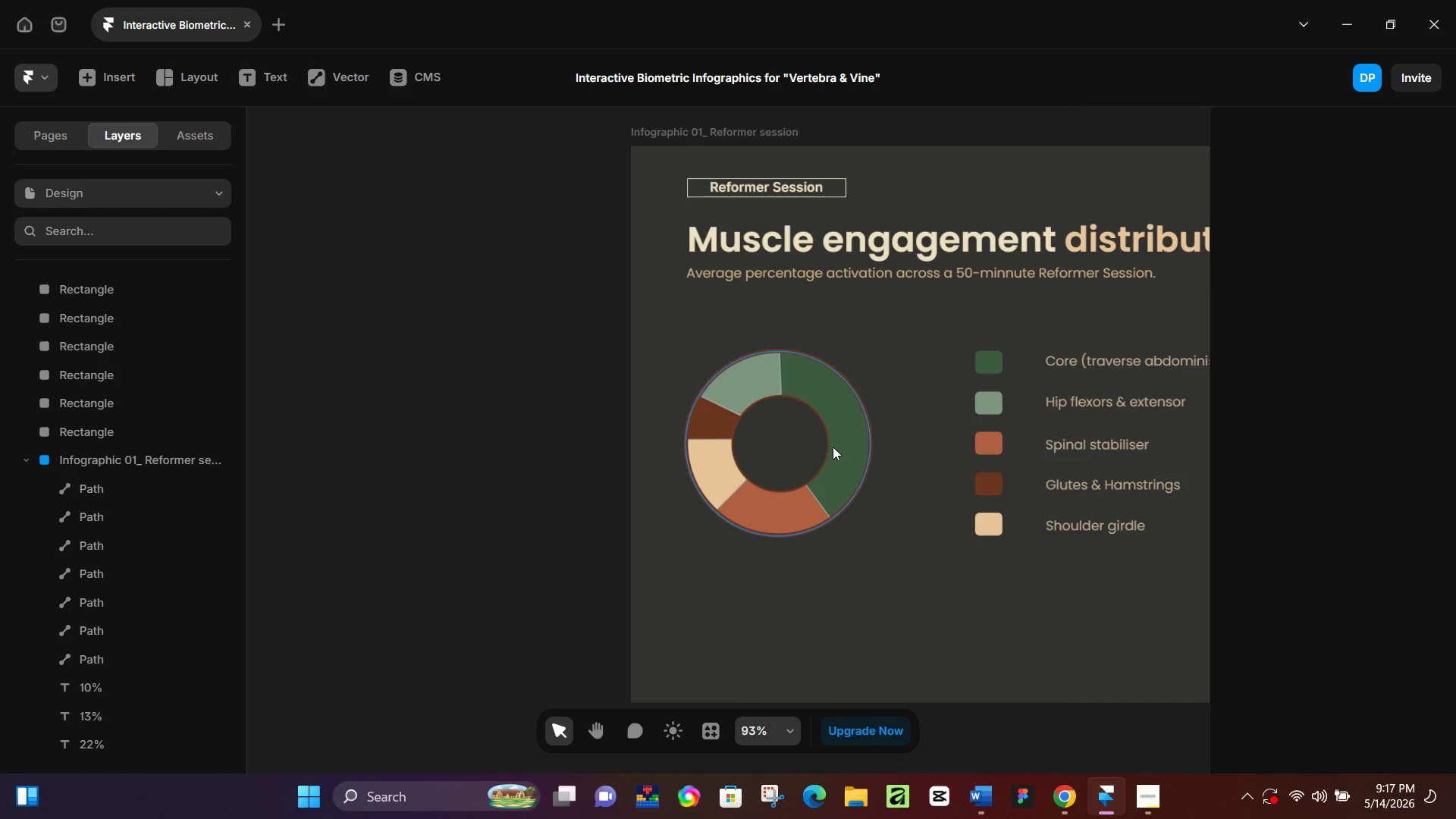 
hold_key(key=ControlLeft, duration=0.36)
 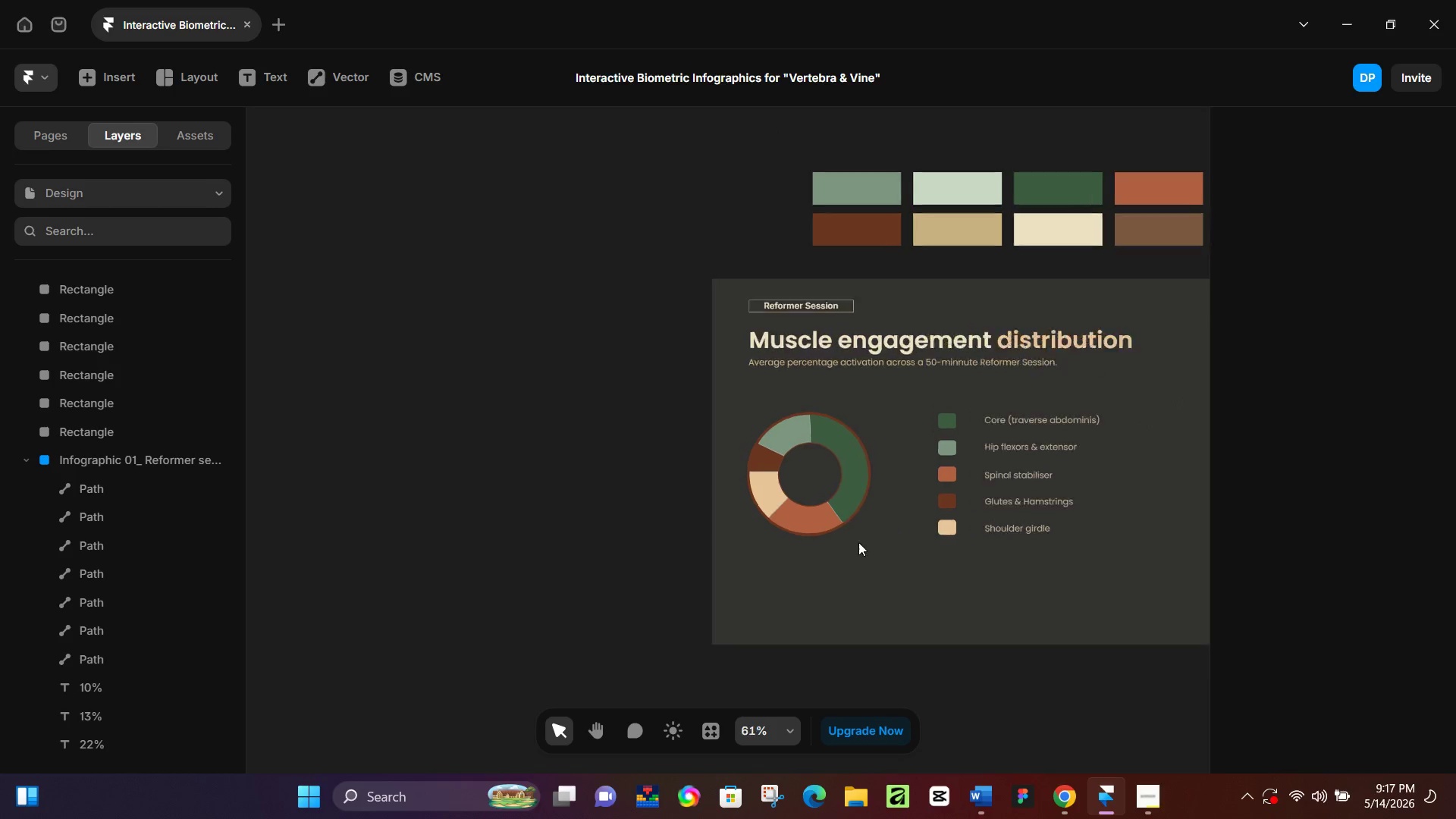 
hold_key(key=ControlLeft, duration=0.91)
 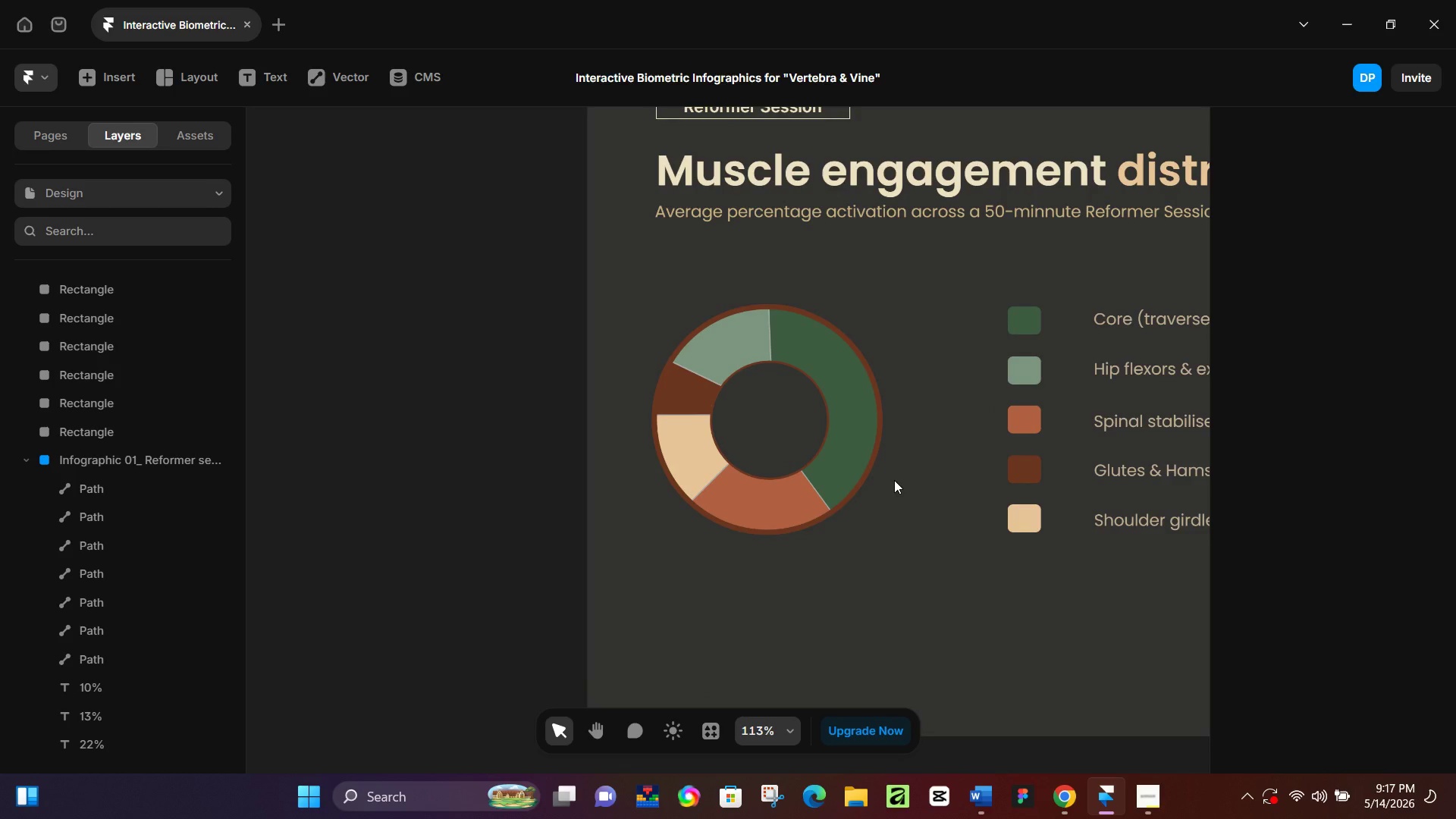 
scroll: coordinate [868, 537], scroll_direction: down, amount: 5.0
 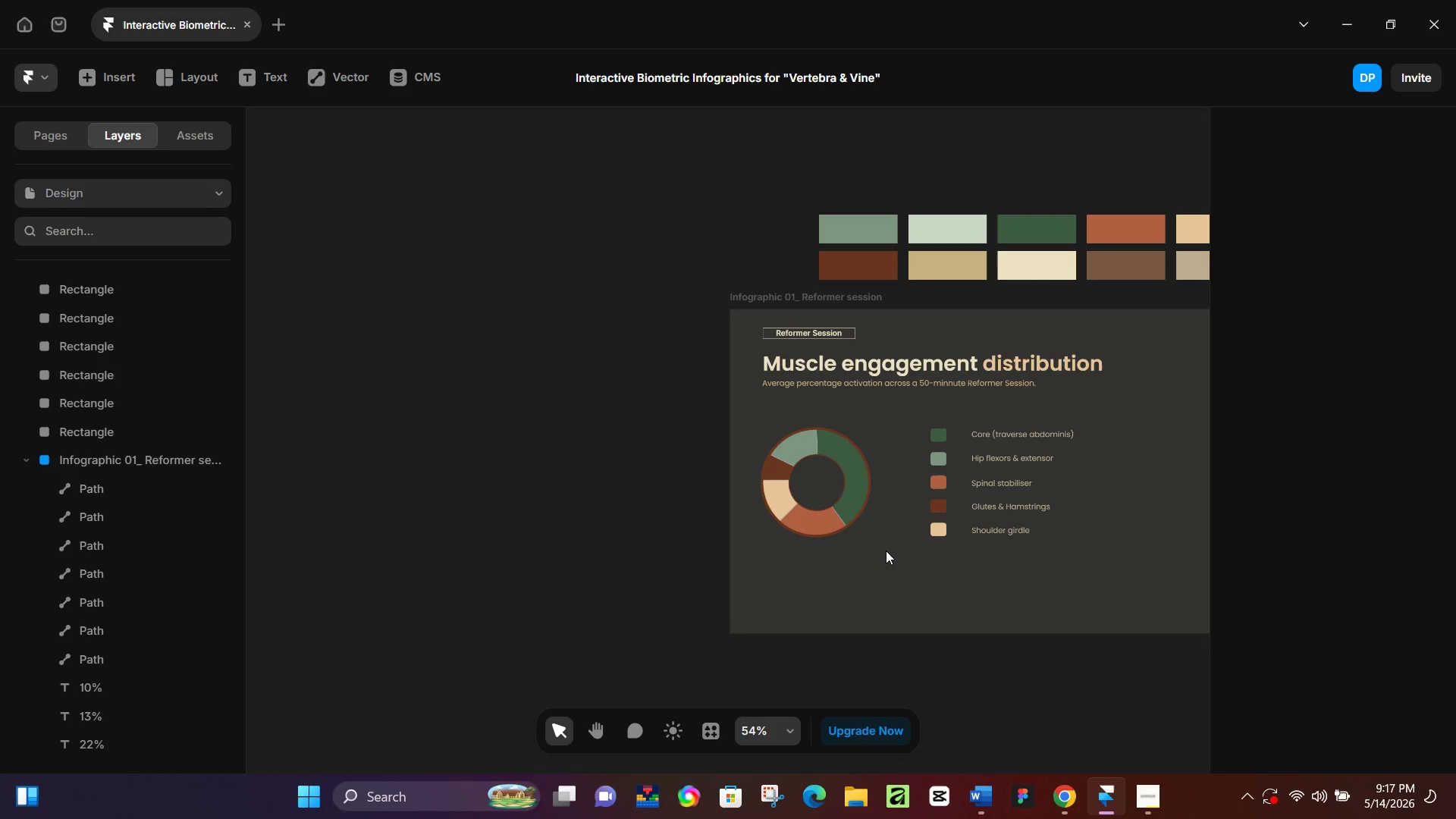 
scroll: coordinate [834, 518], scroll_direction: up, amount: 7.0
 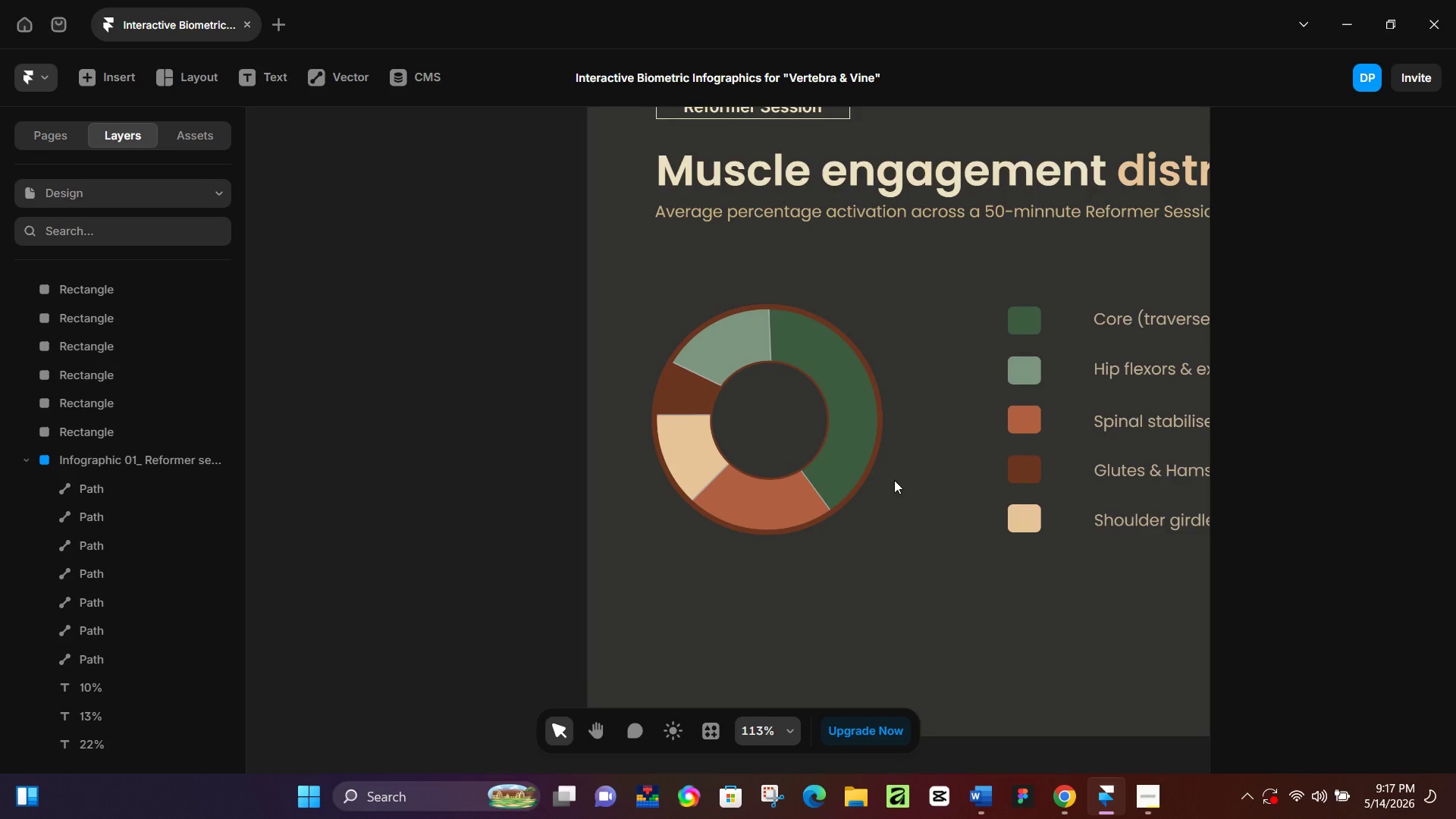 
hold_key(key=Space, duration=0.75)
 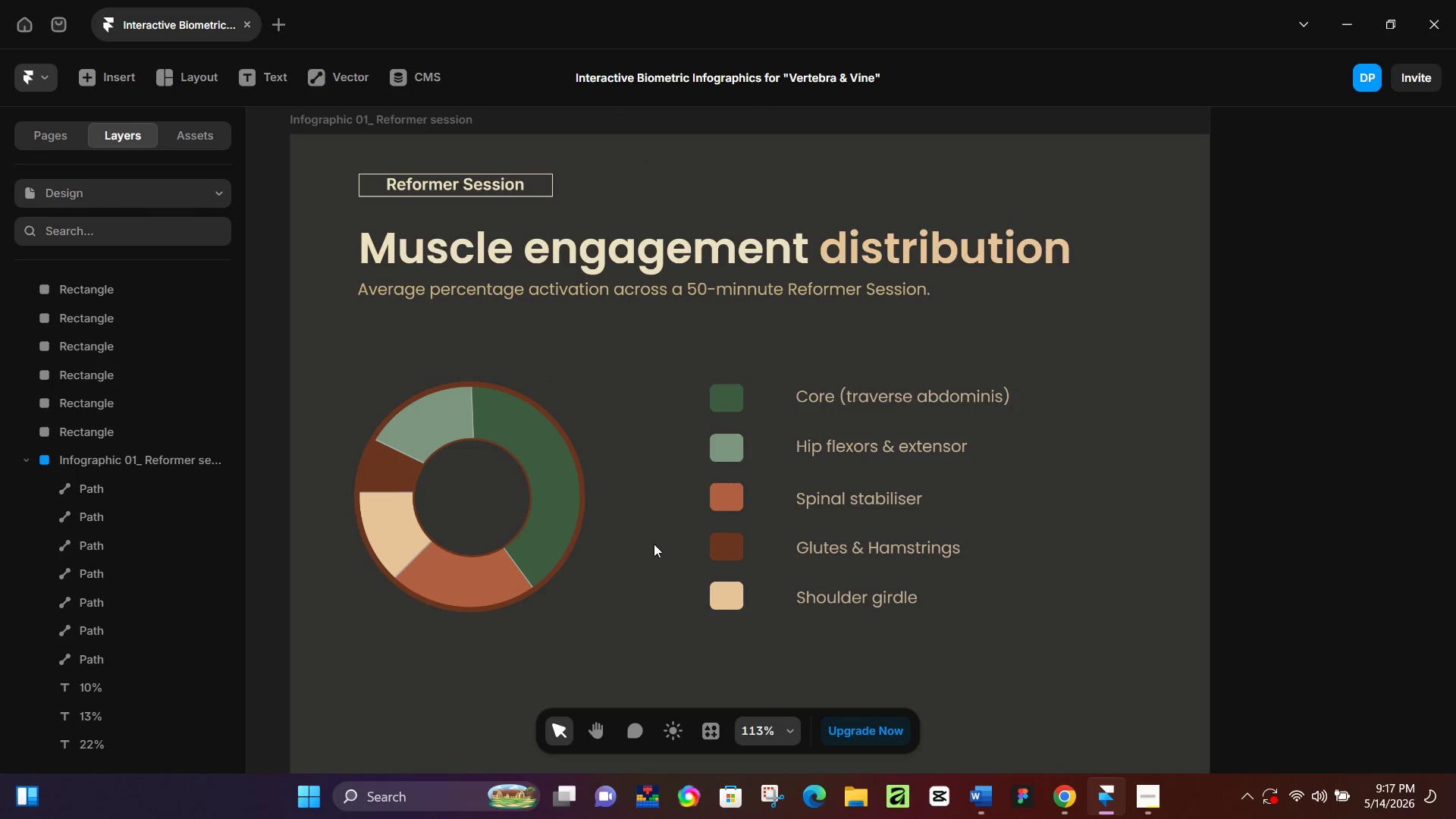 
left_click_drag(start_coordinate=[950, 464], to_coordinate=[654, 541])
 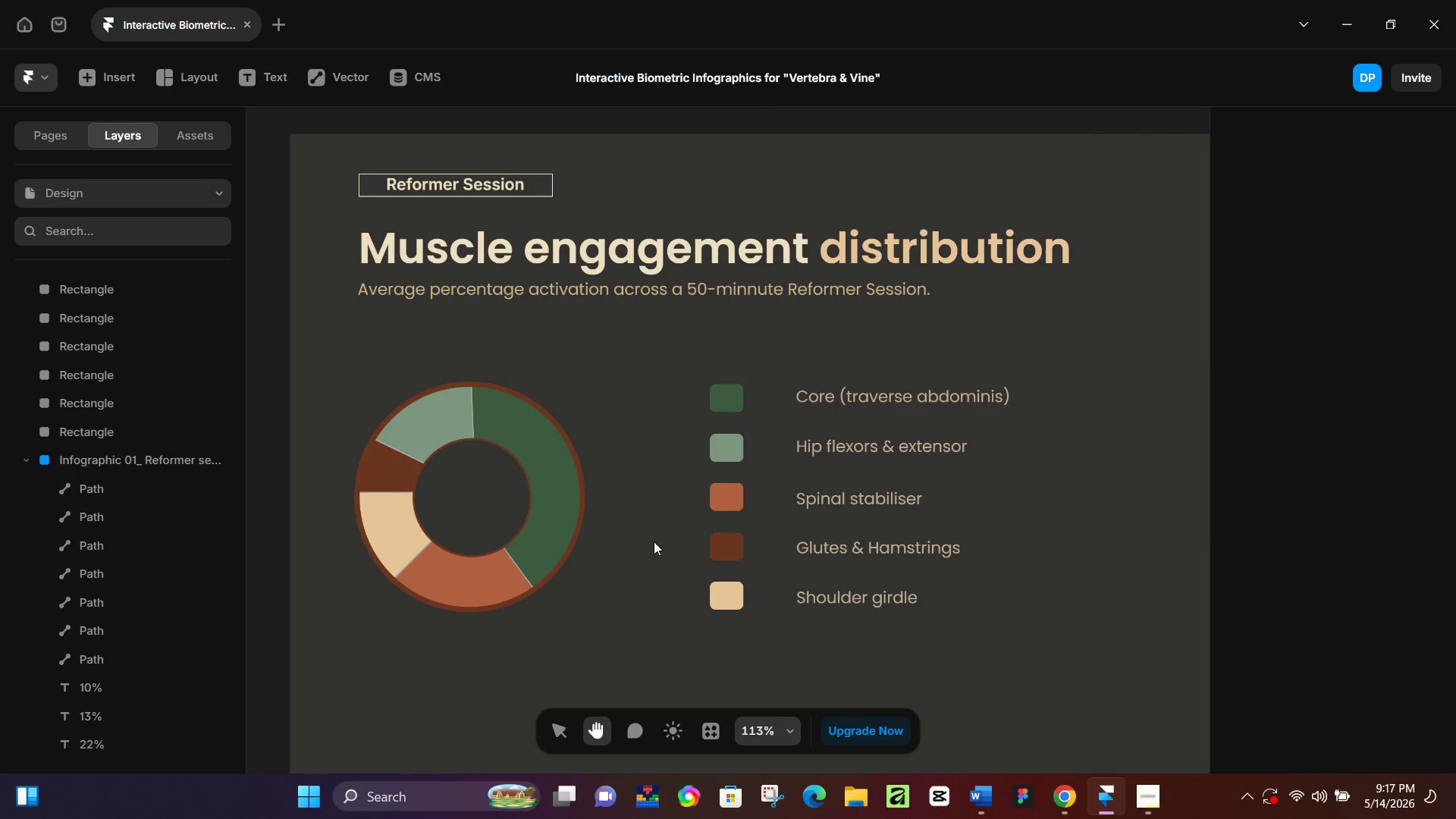 
hold_key(key=Space, duration=6.12)
 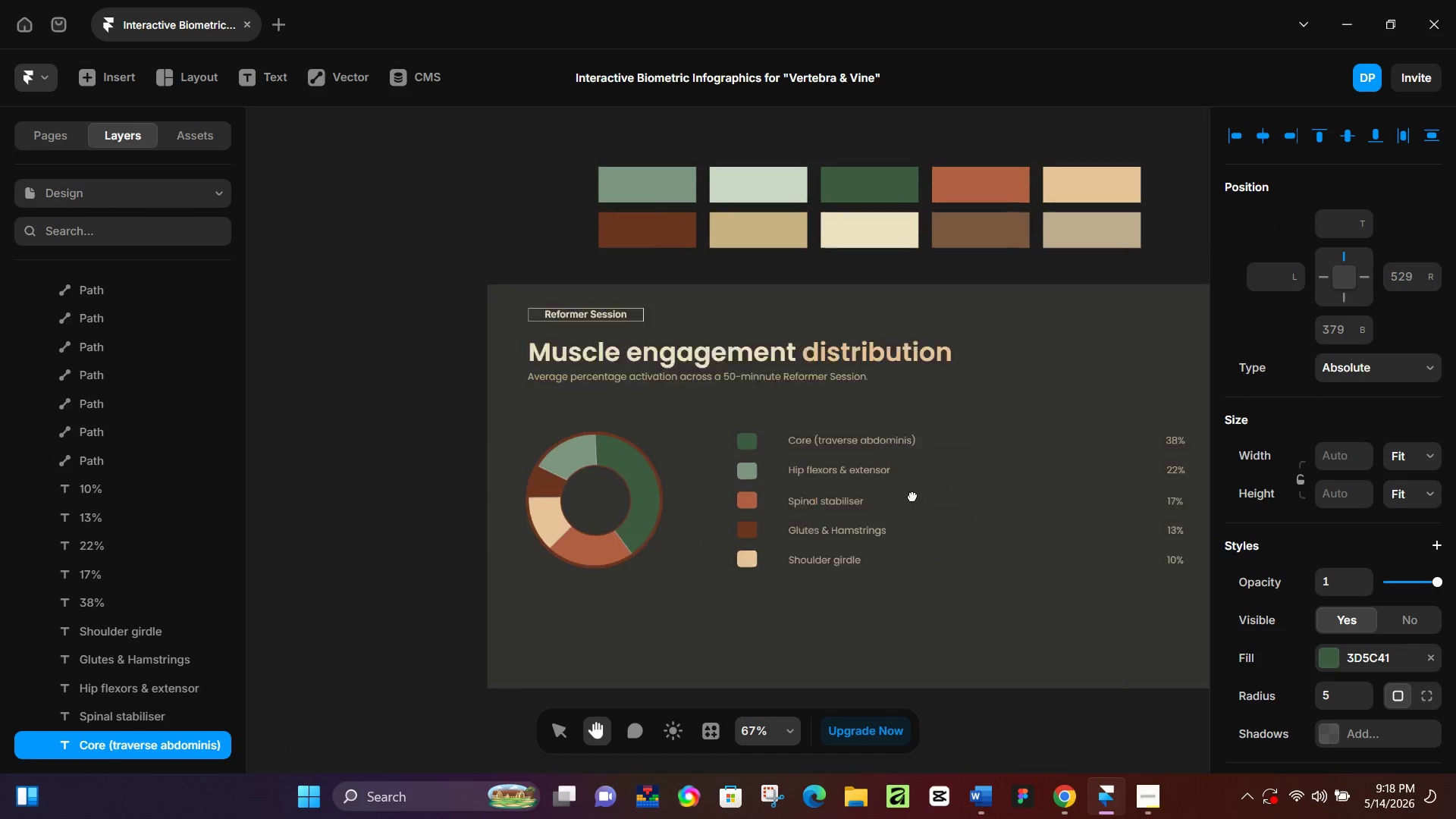 
left_click([849, 391])
 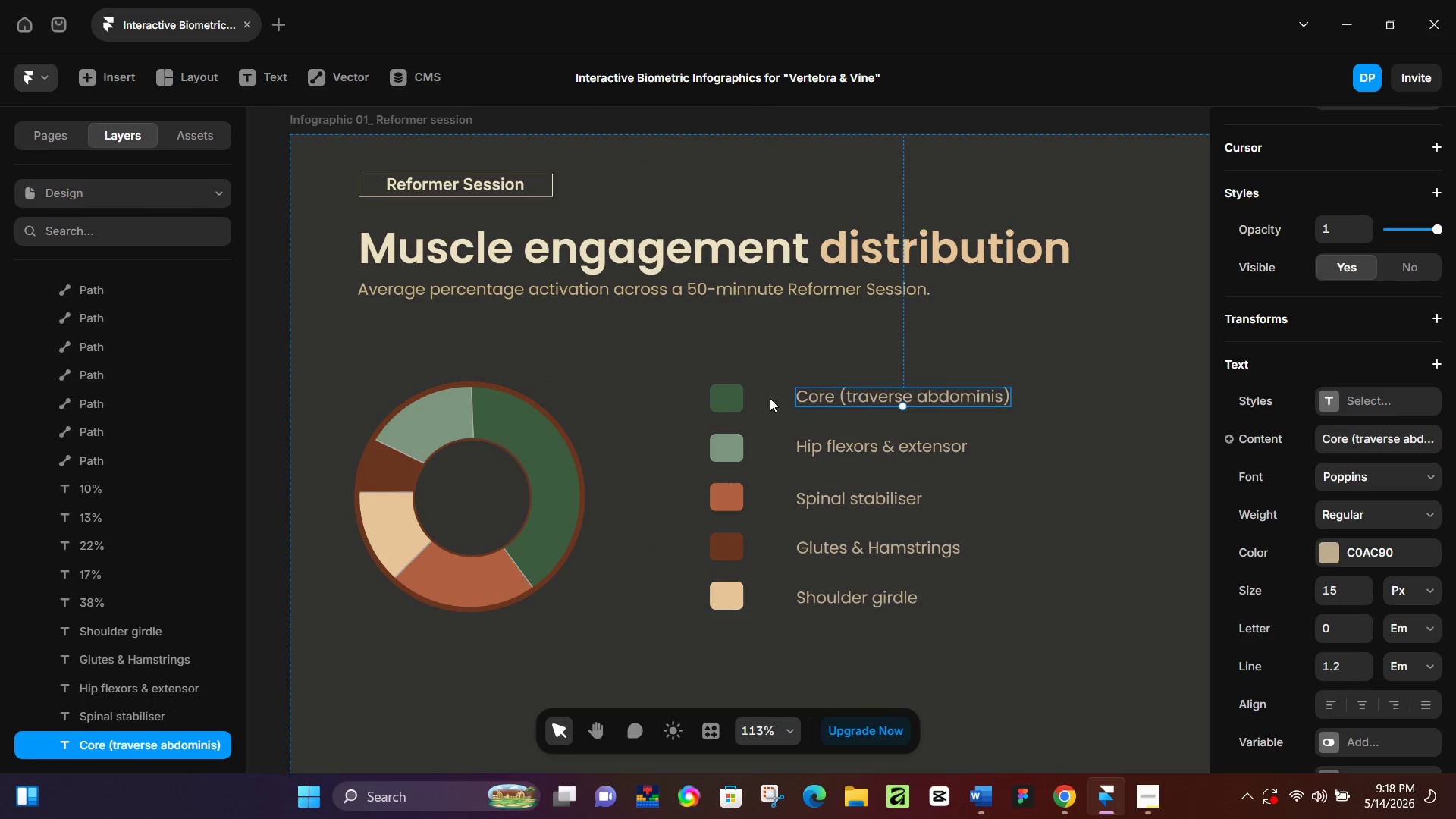 
hold_key(key=ShiftLeft, duration=1.52)
left_click([735, 398])
 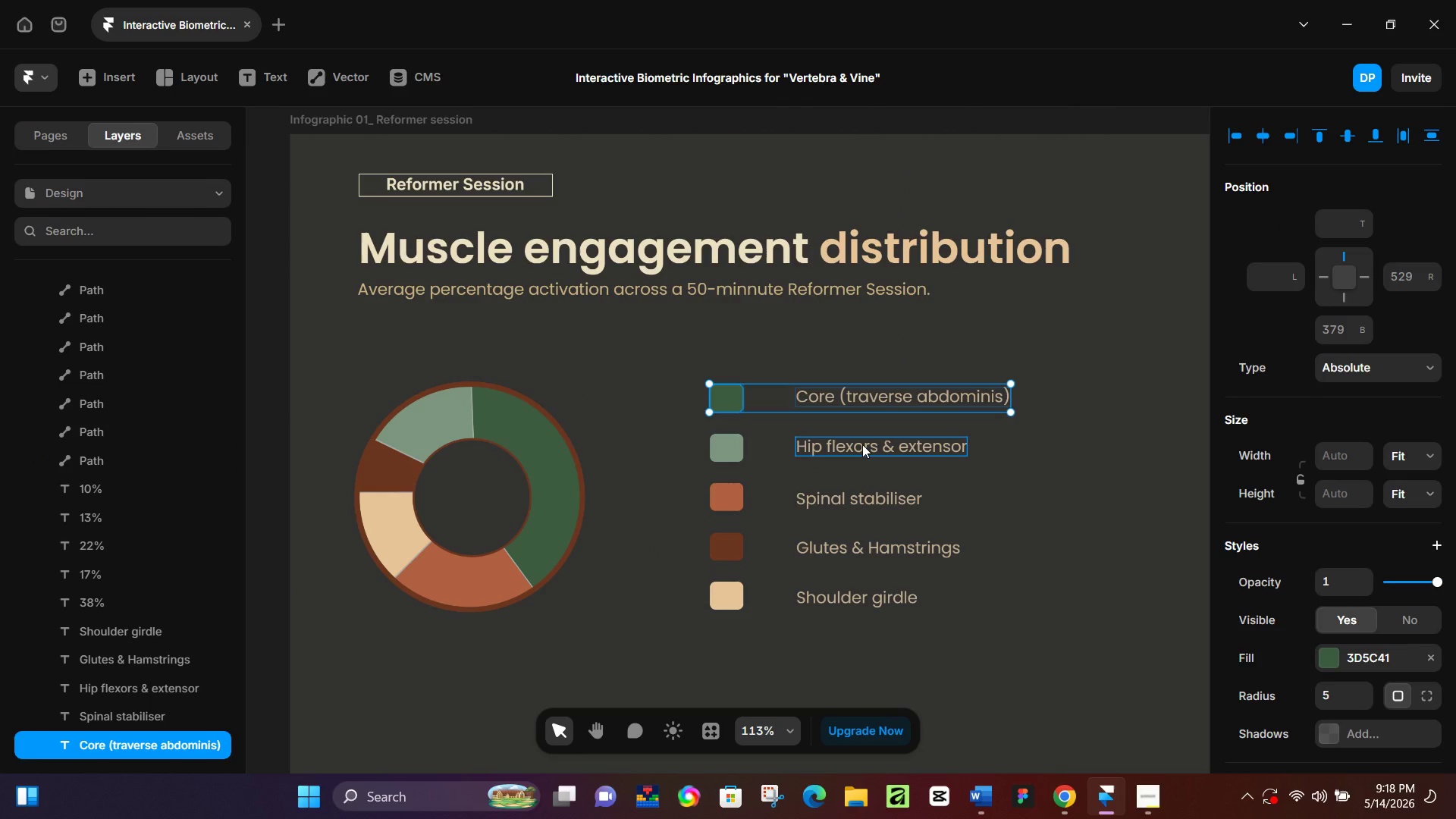 
hold_key(key=ShiftLeft, duration=0.5)
 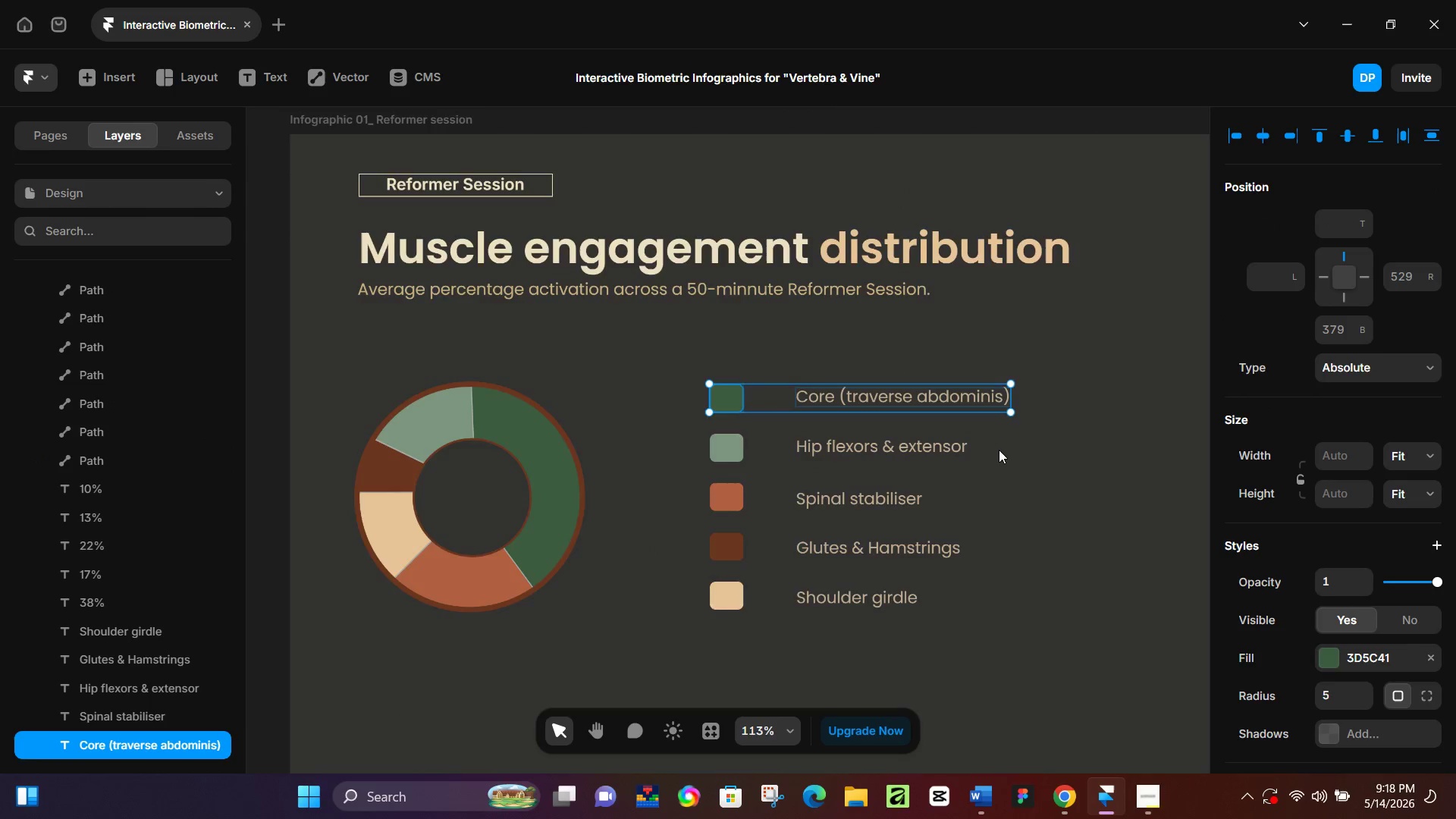 
hold_key(key=ControlLeft, duration=0.31)
 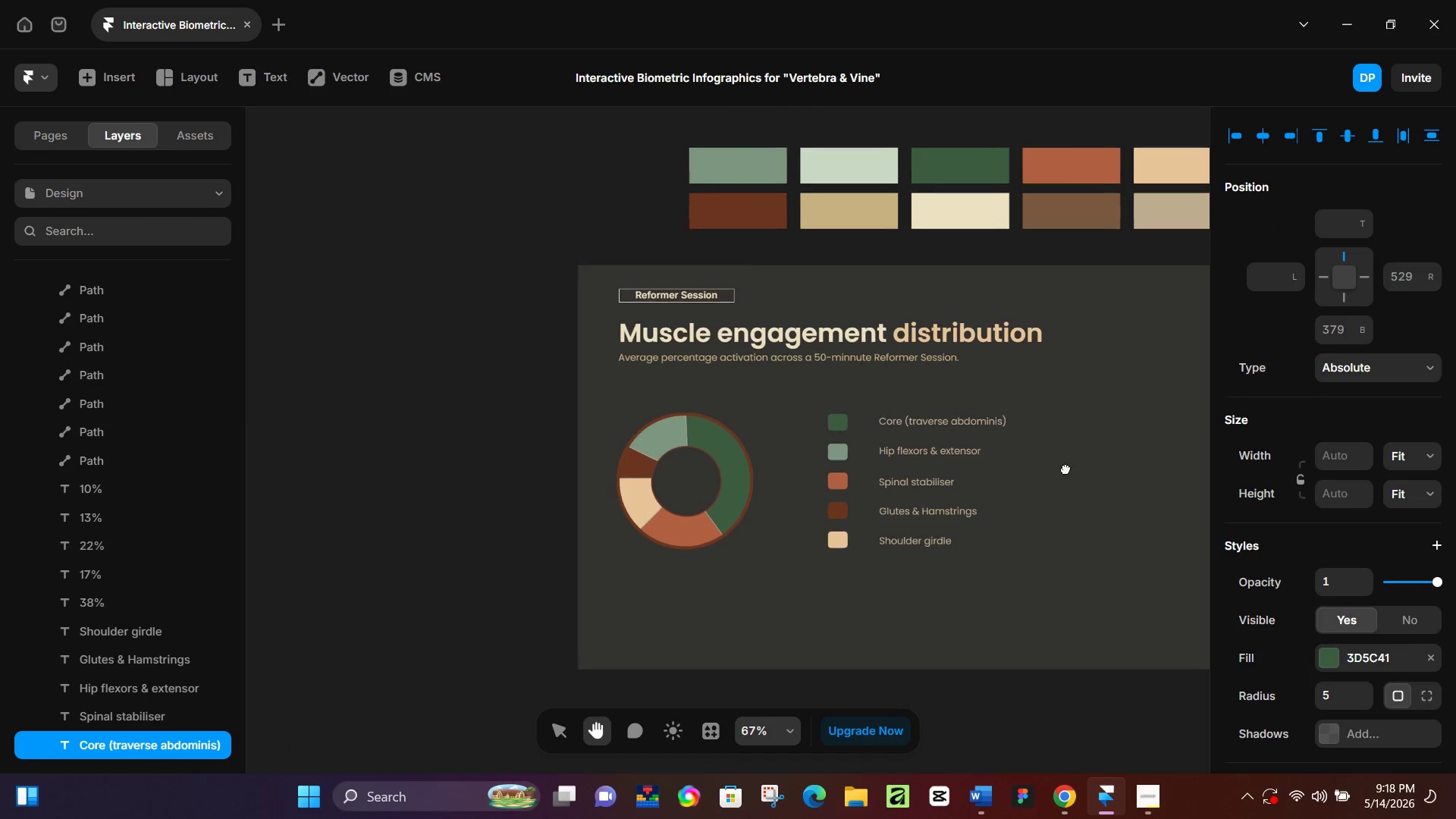 
hold_key(key=Space, duration=0.72)
 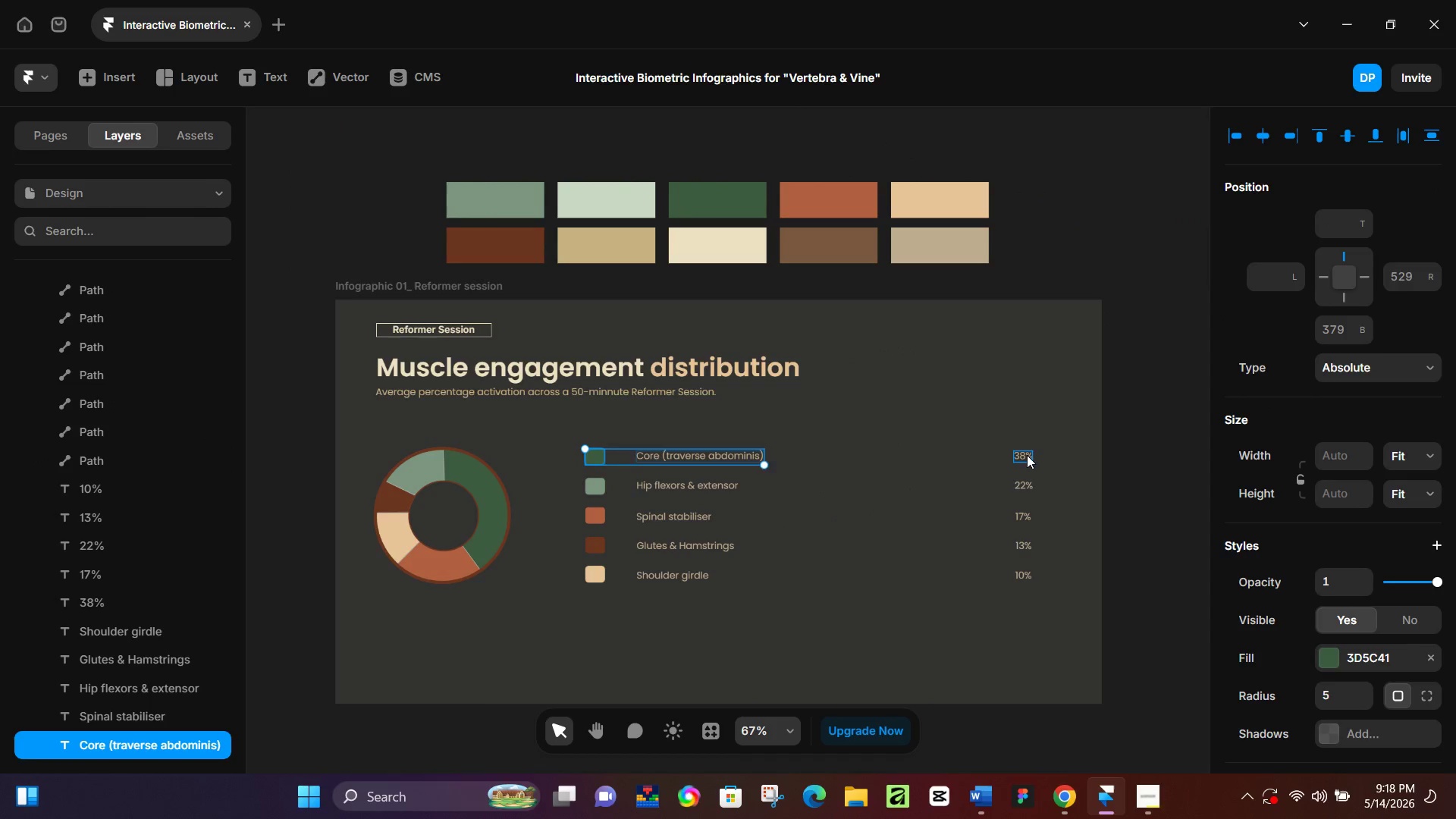 
scroll: coordinate [1001, 451], scroll_direction: down, amount: 5.0
 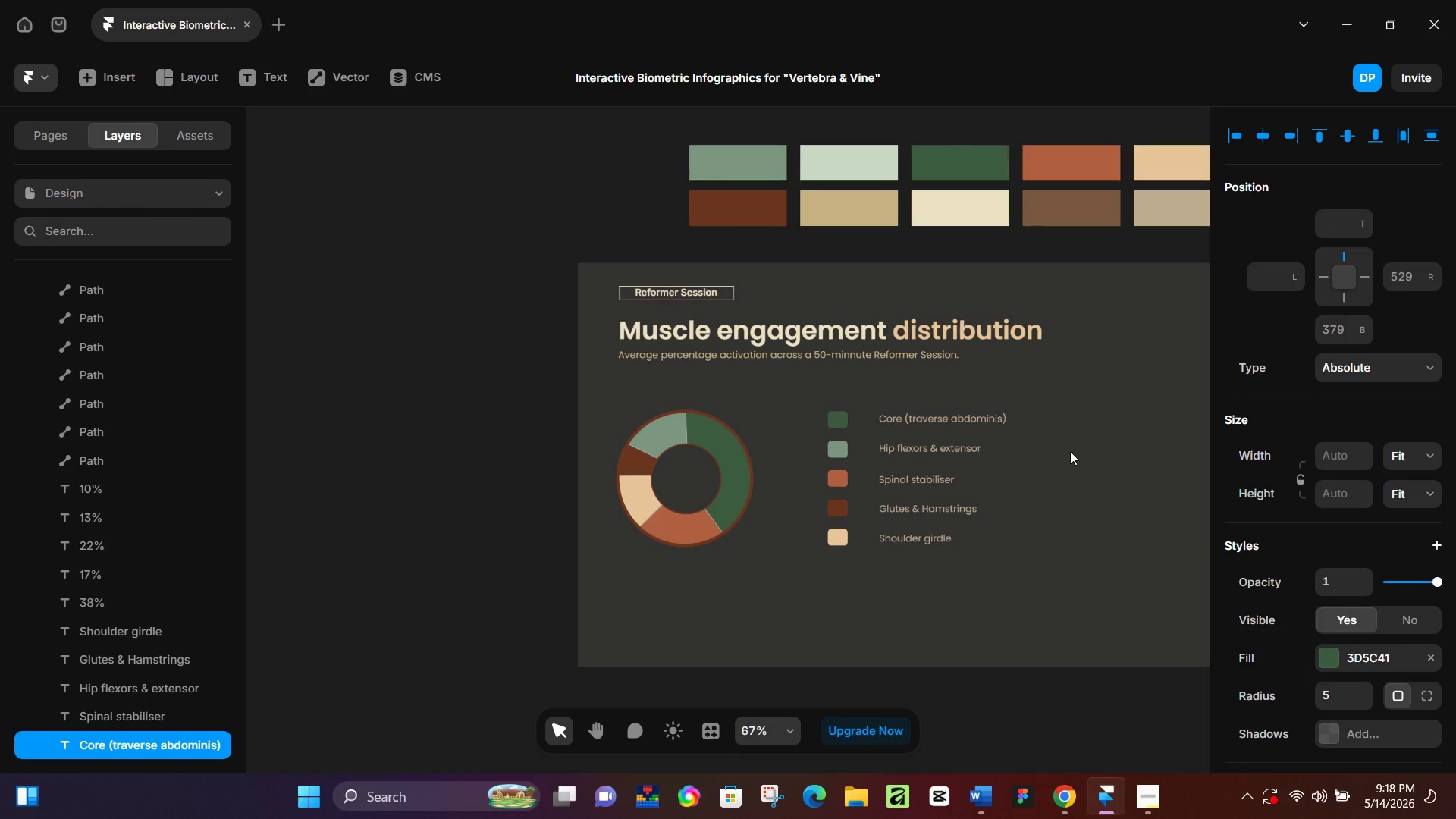 
left_click_drag(start_coordinate=[1067, 464], to_coordinate=[825, 500])
 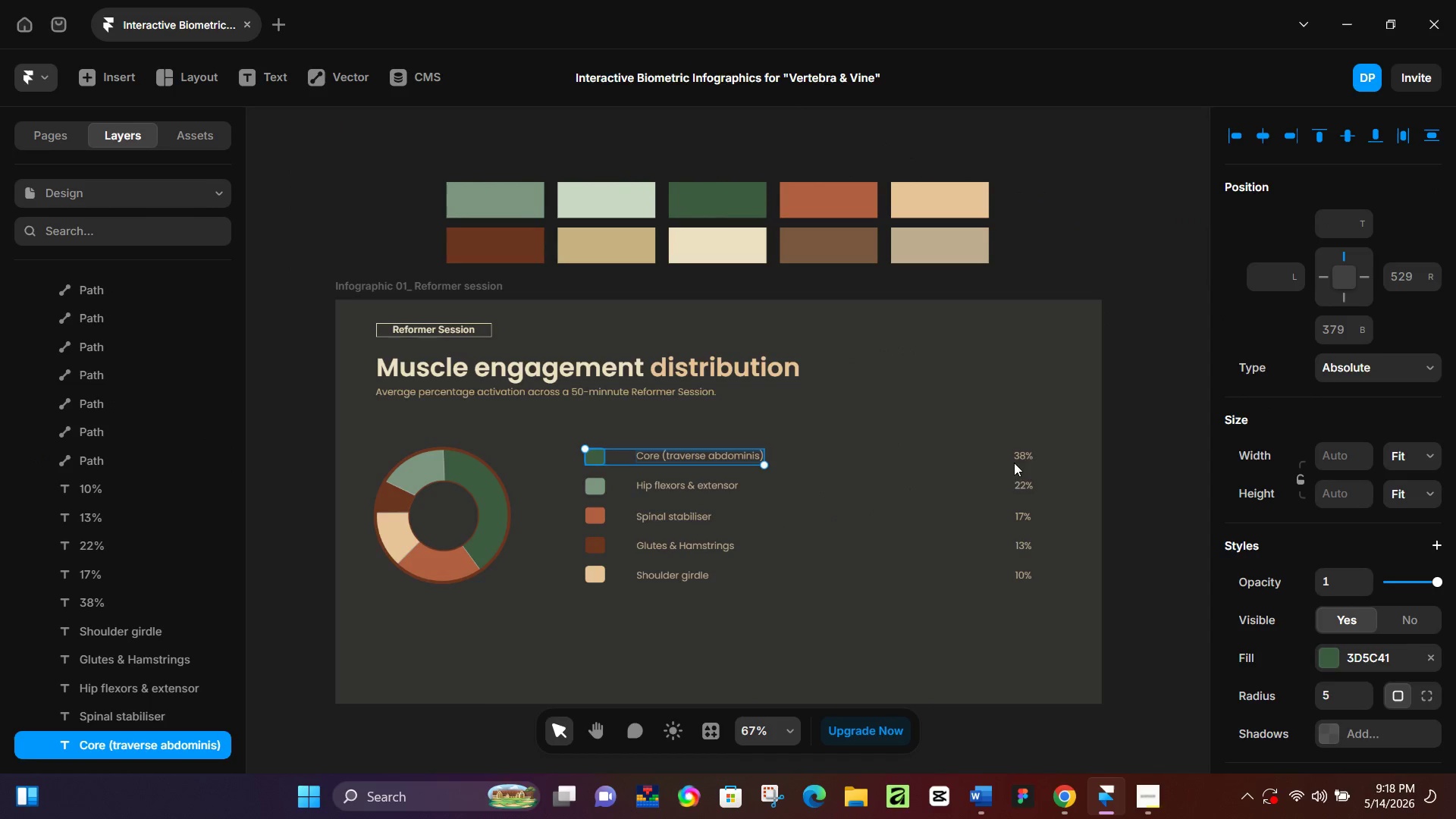 
hold_key(key=ShiftLeft, duration=0.44)
left_click([1027, 455])
 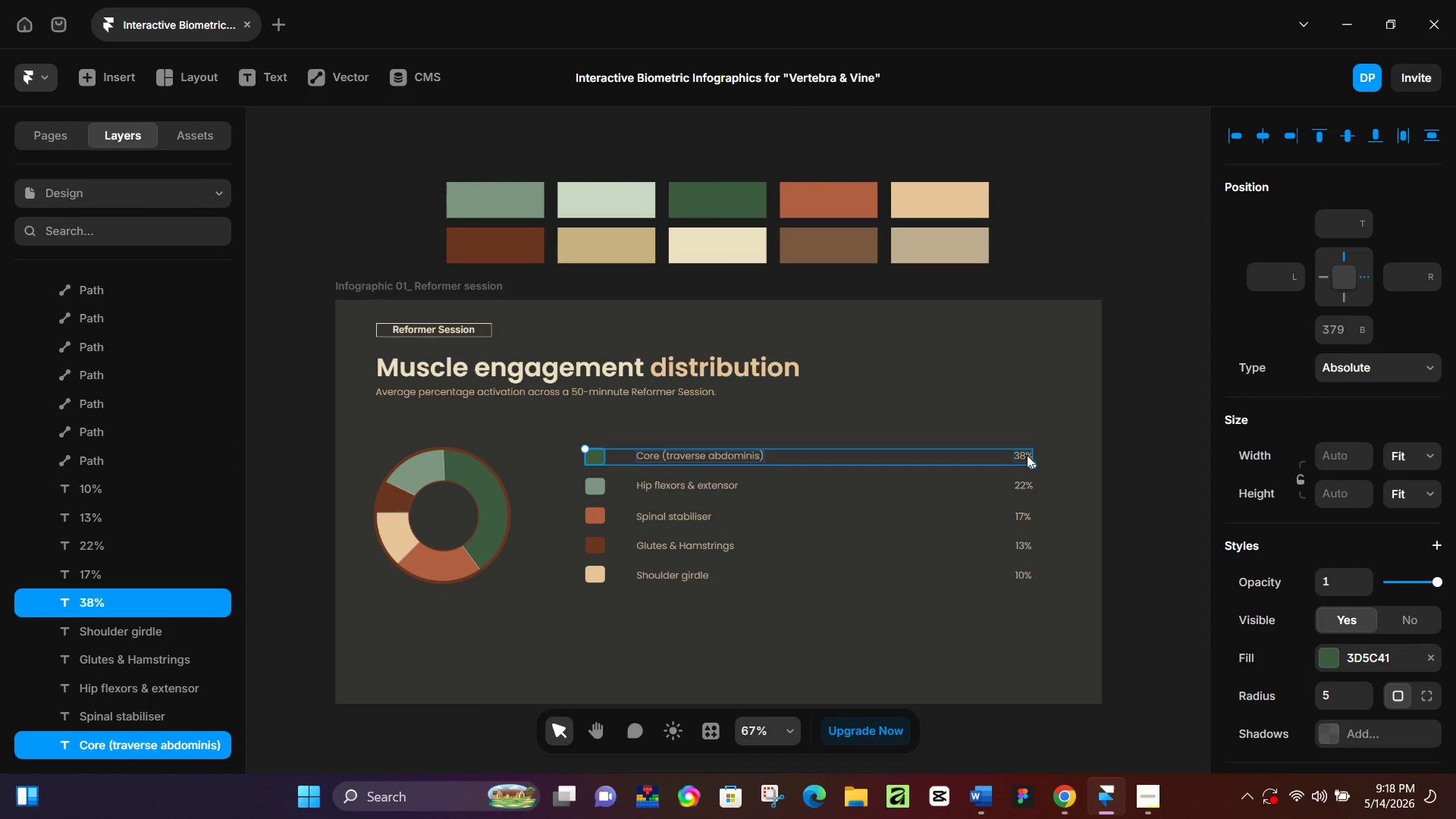 
key(Control+NumpadEnter)
 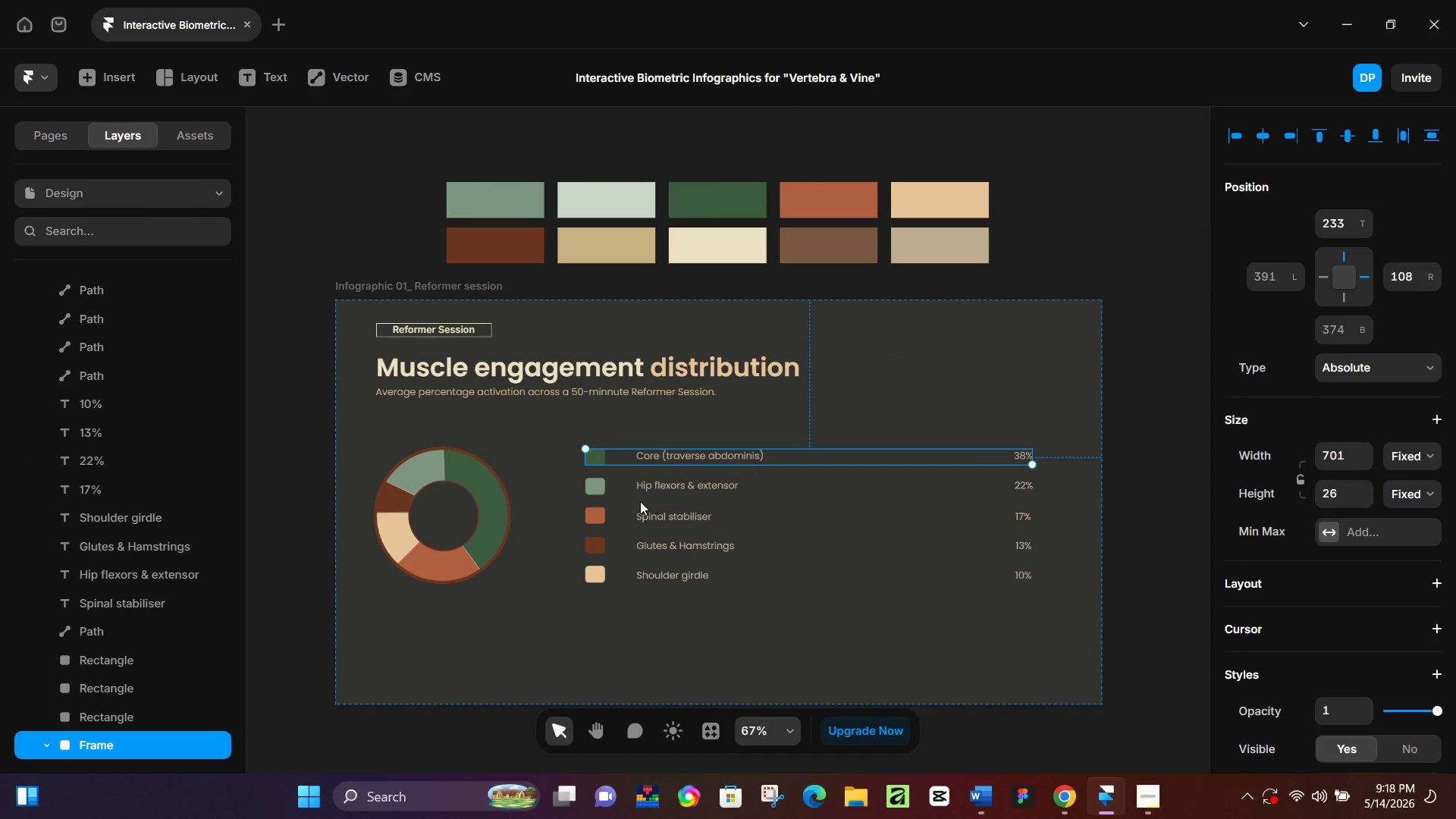 
scroll: coordinate [150, 623], scroll_direction: down, amount: 5.0
 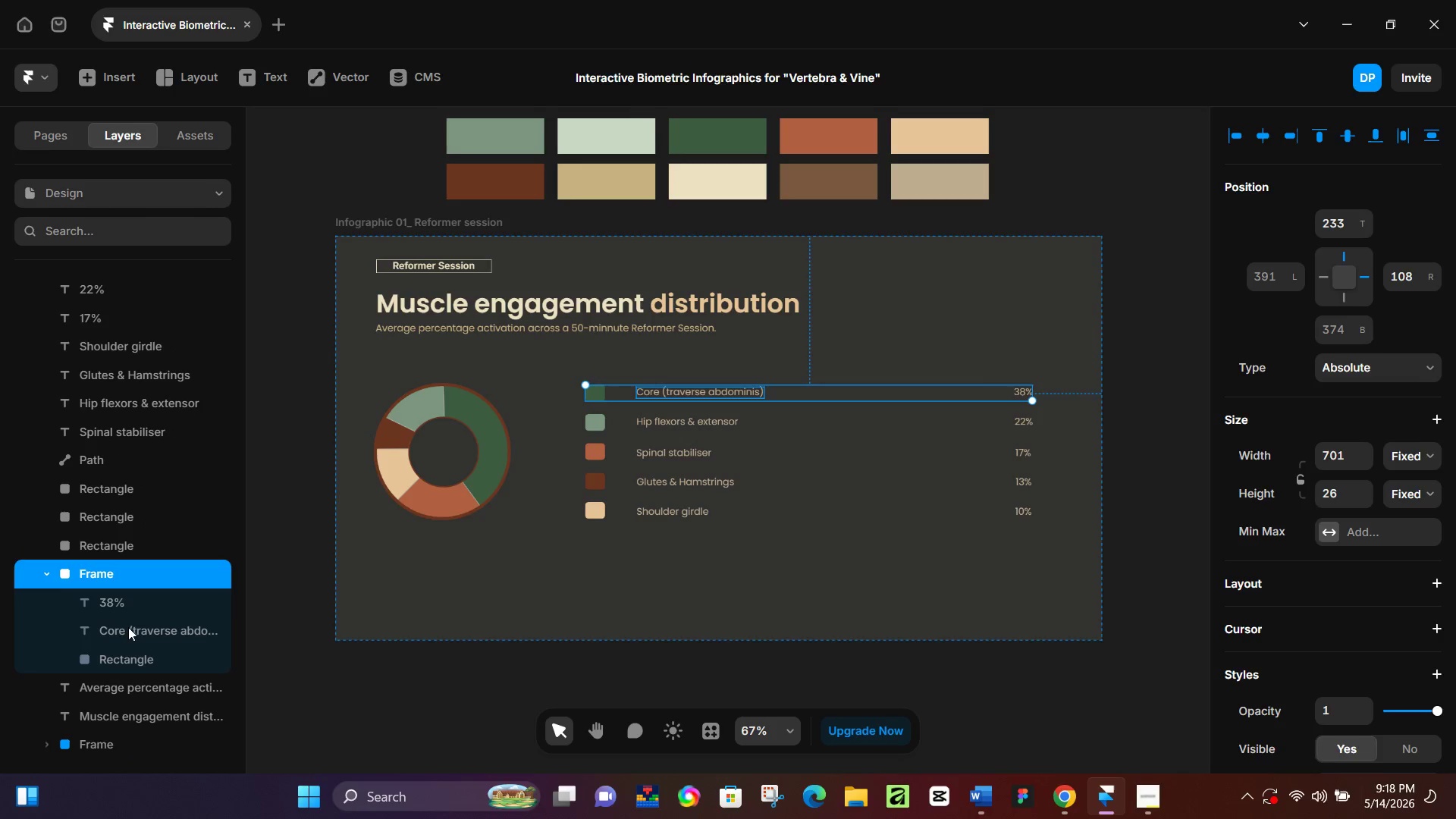 
left_click([130, 629])
 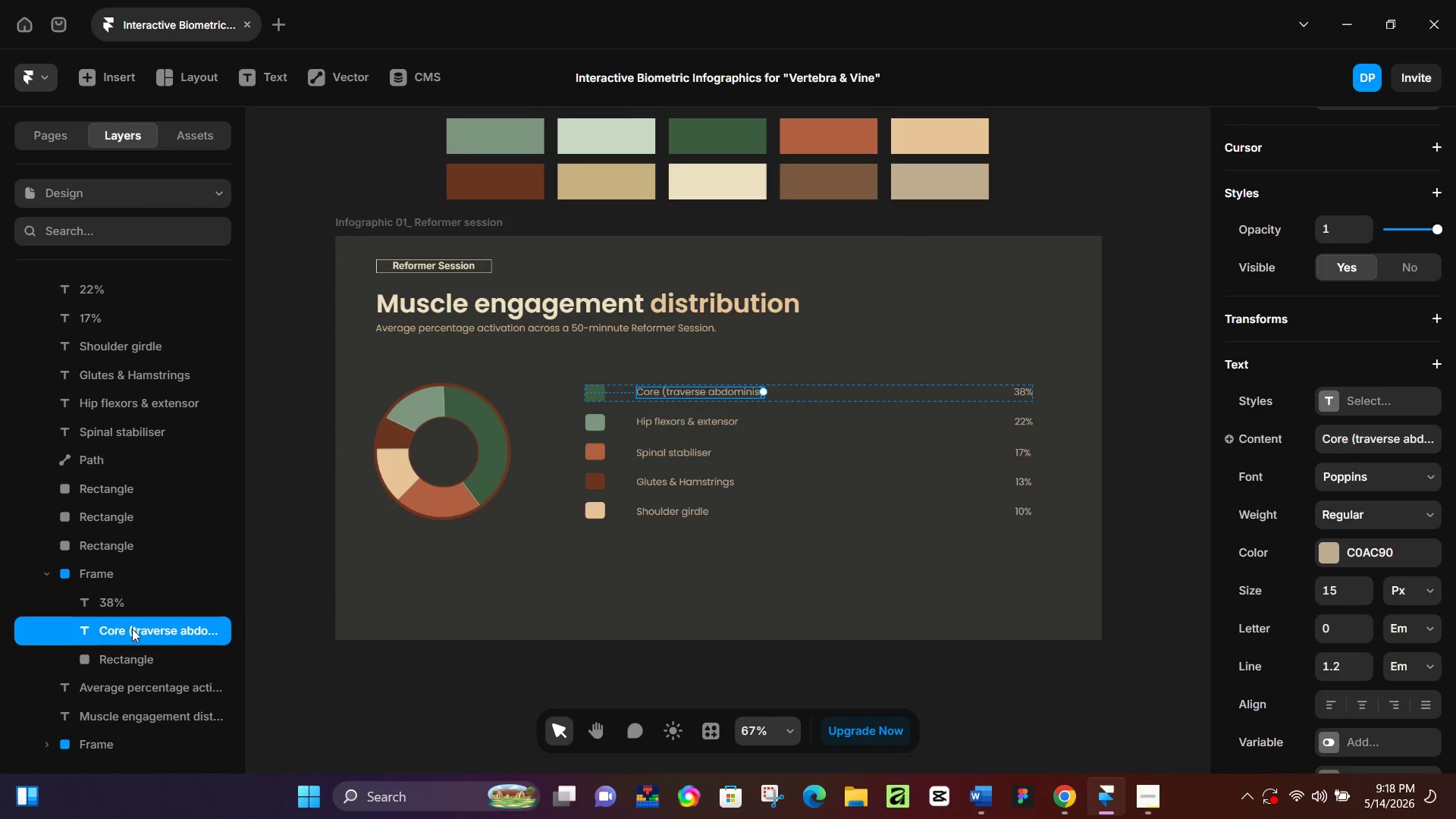 
double_click([133, 629])
 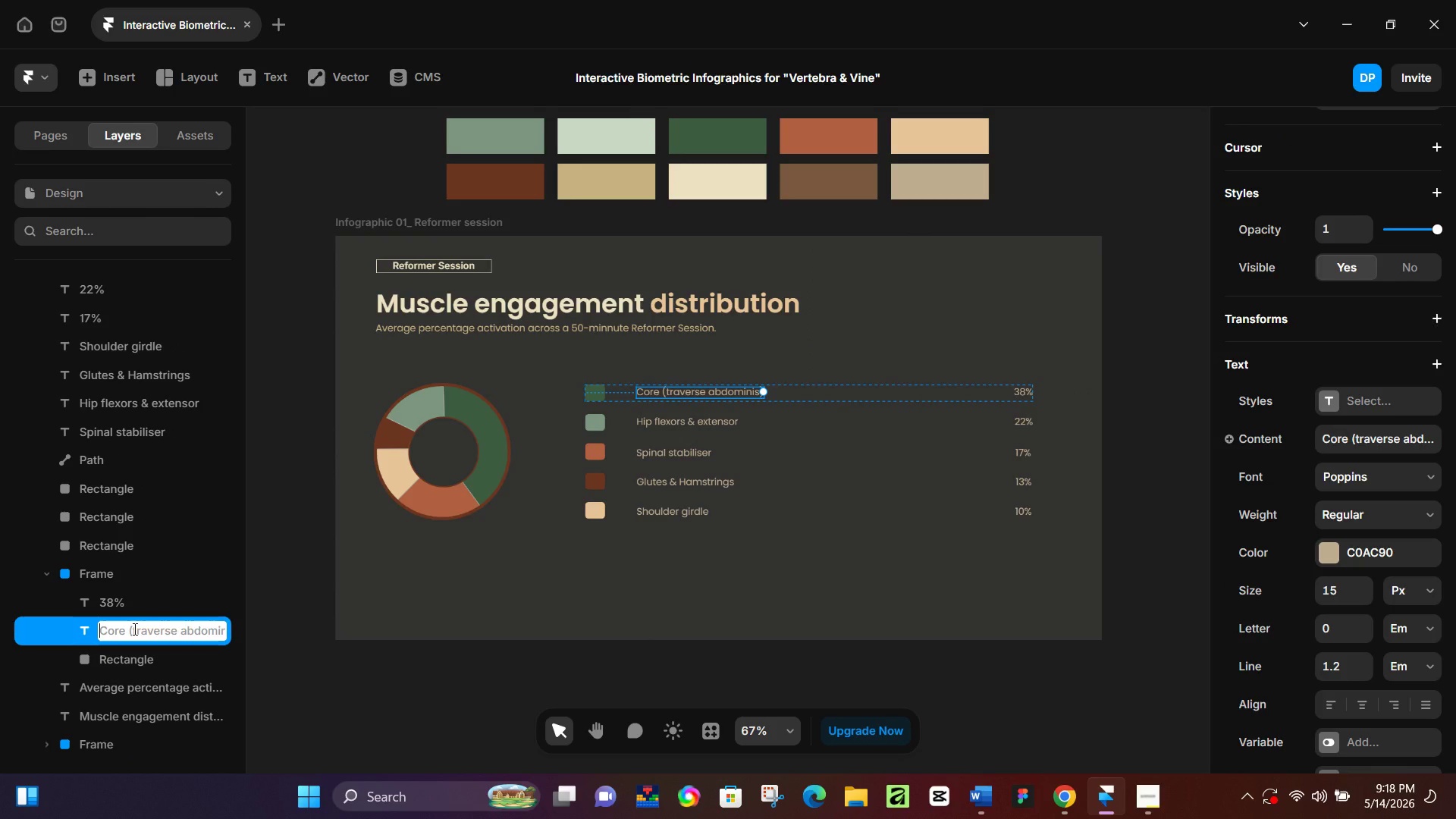 
hold_key(key=ControlLeft, duration=0.61)
 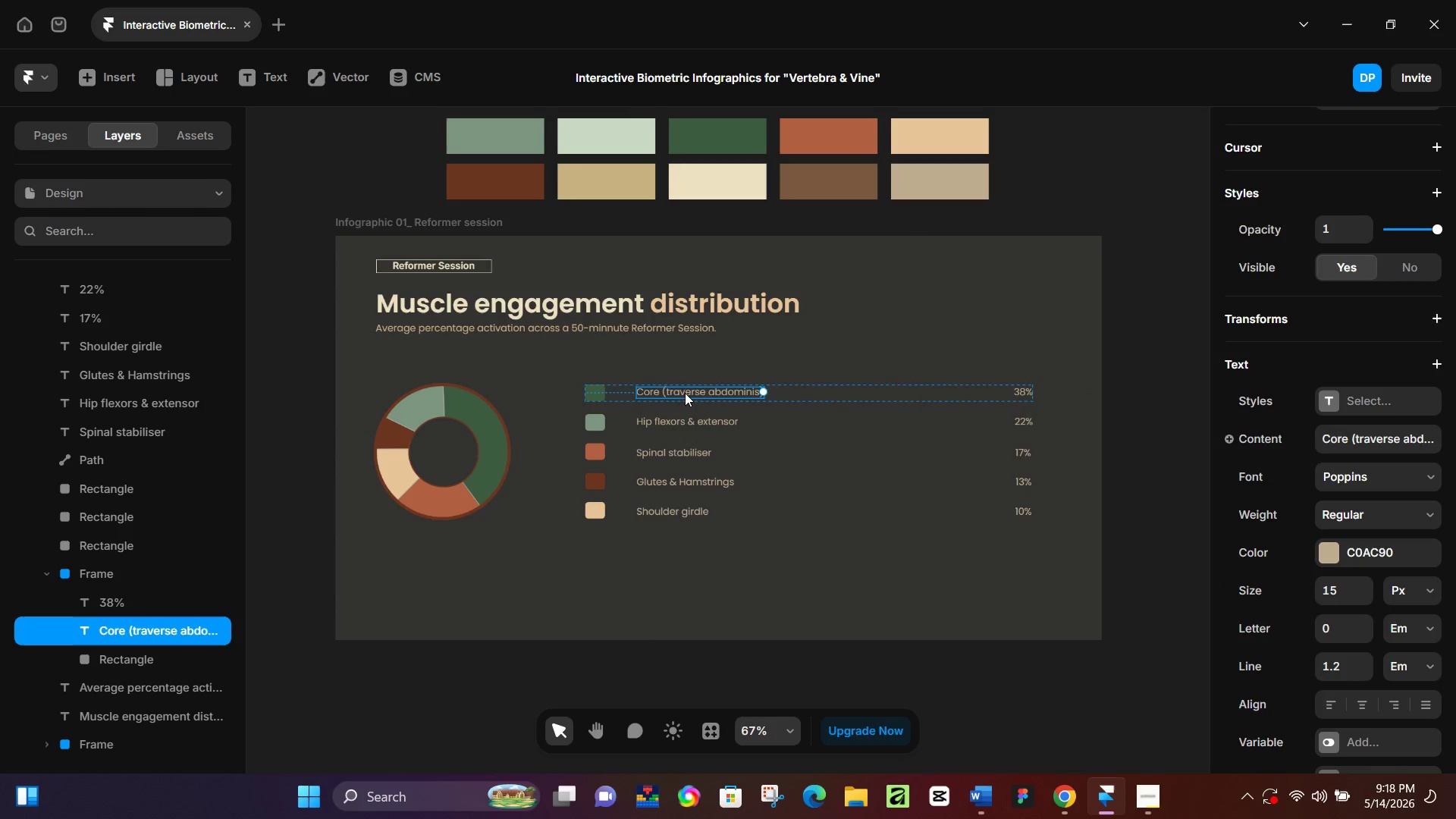 
double_click([685, 393])
 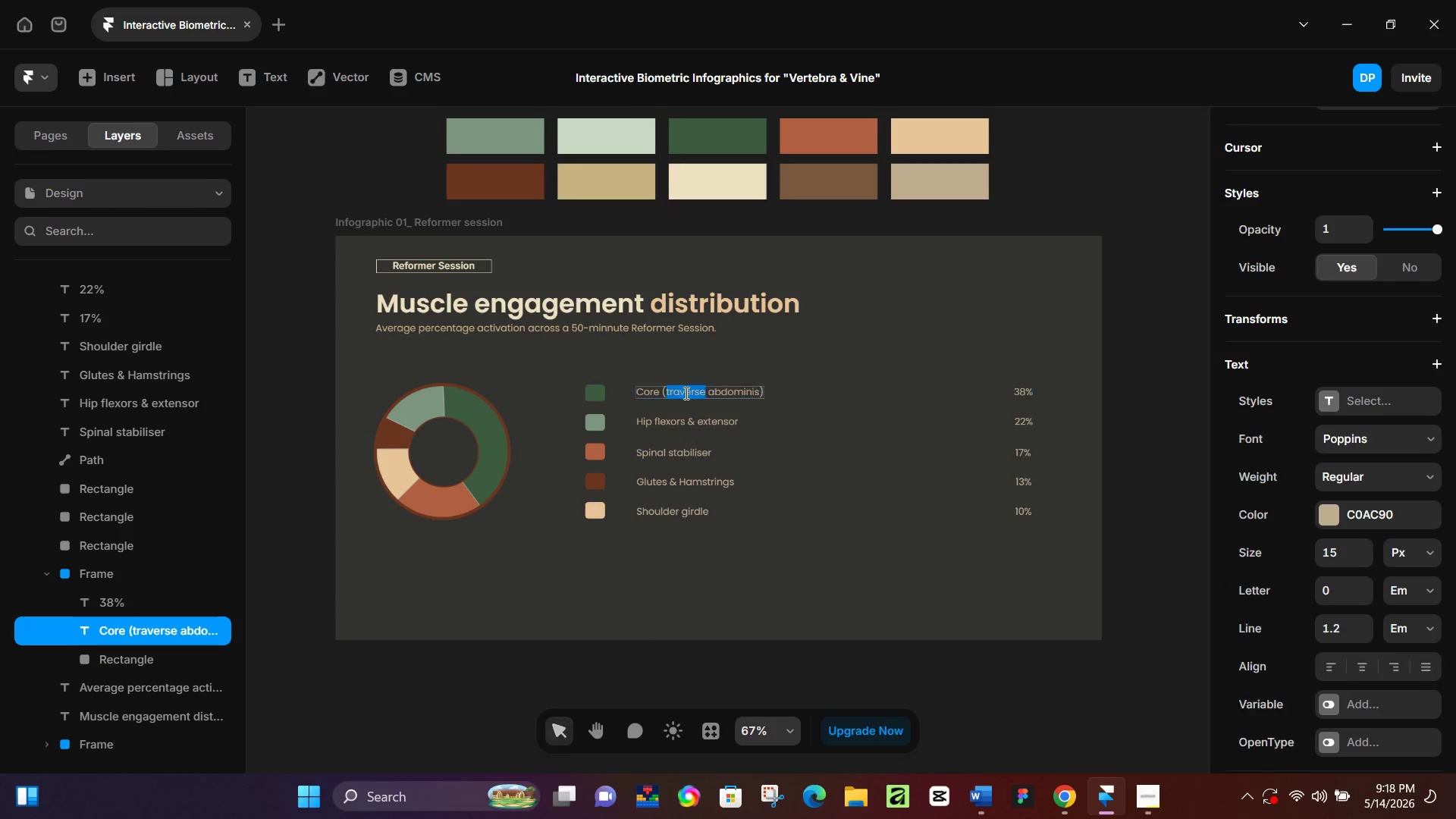 
triple_click([685, 393])
 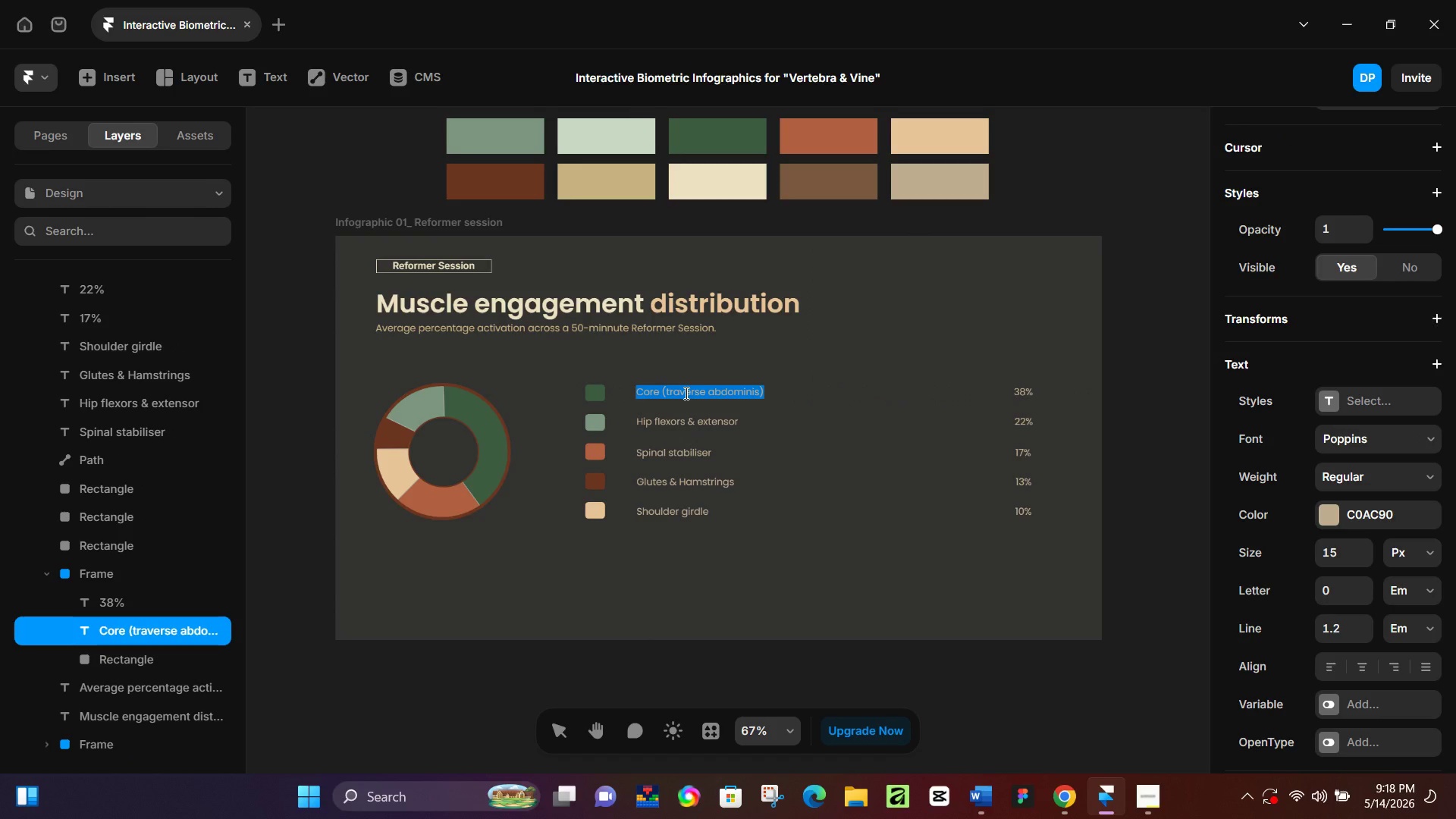 
key(Control+C)
 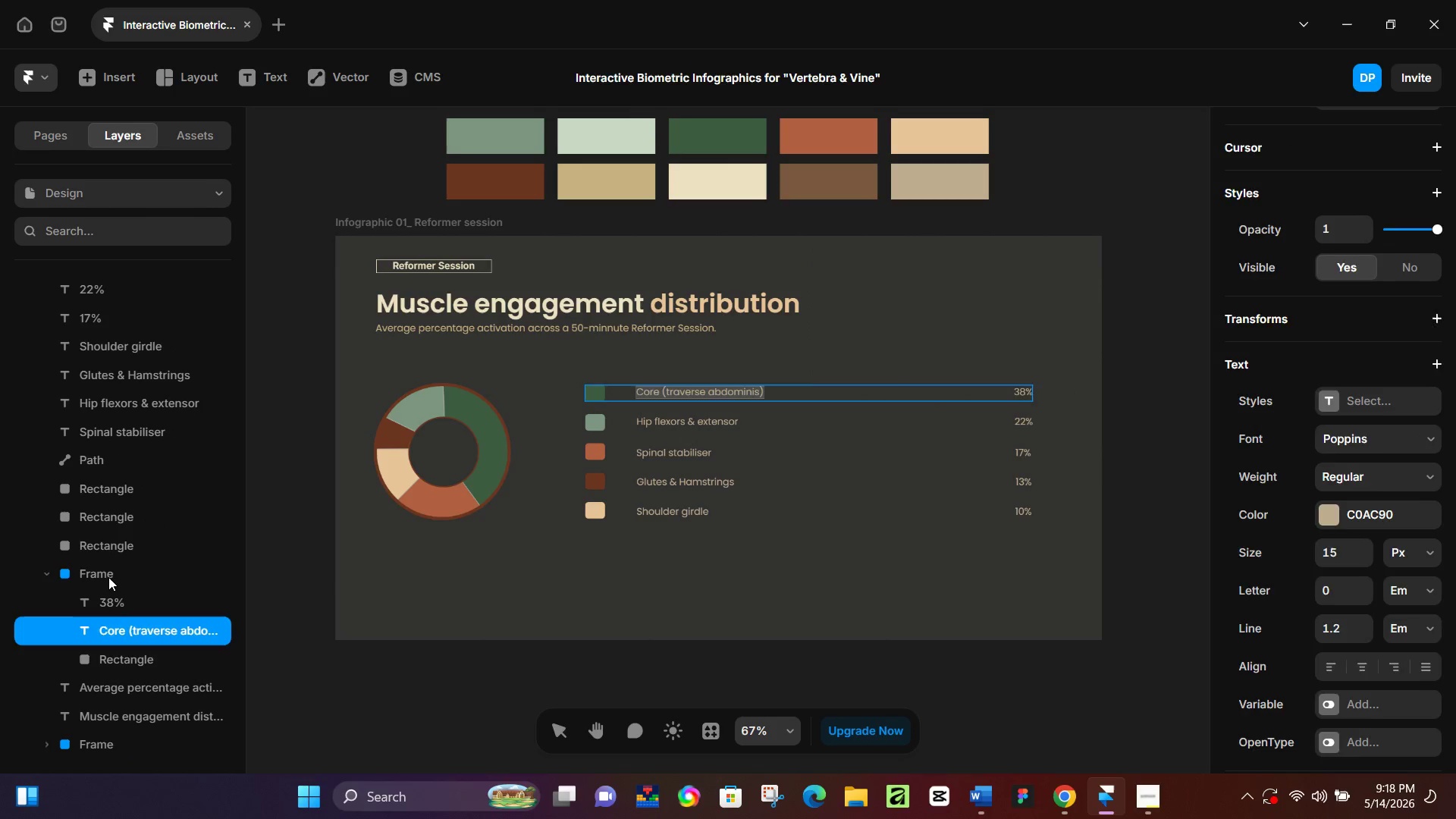 
double_click([108, 577])
 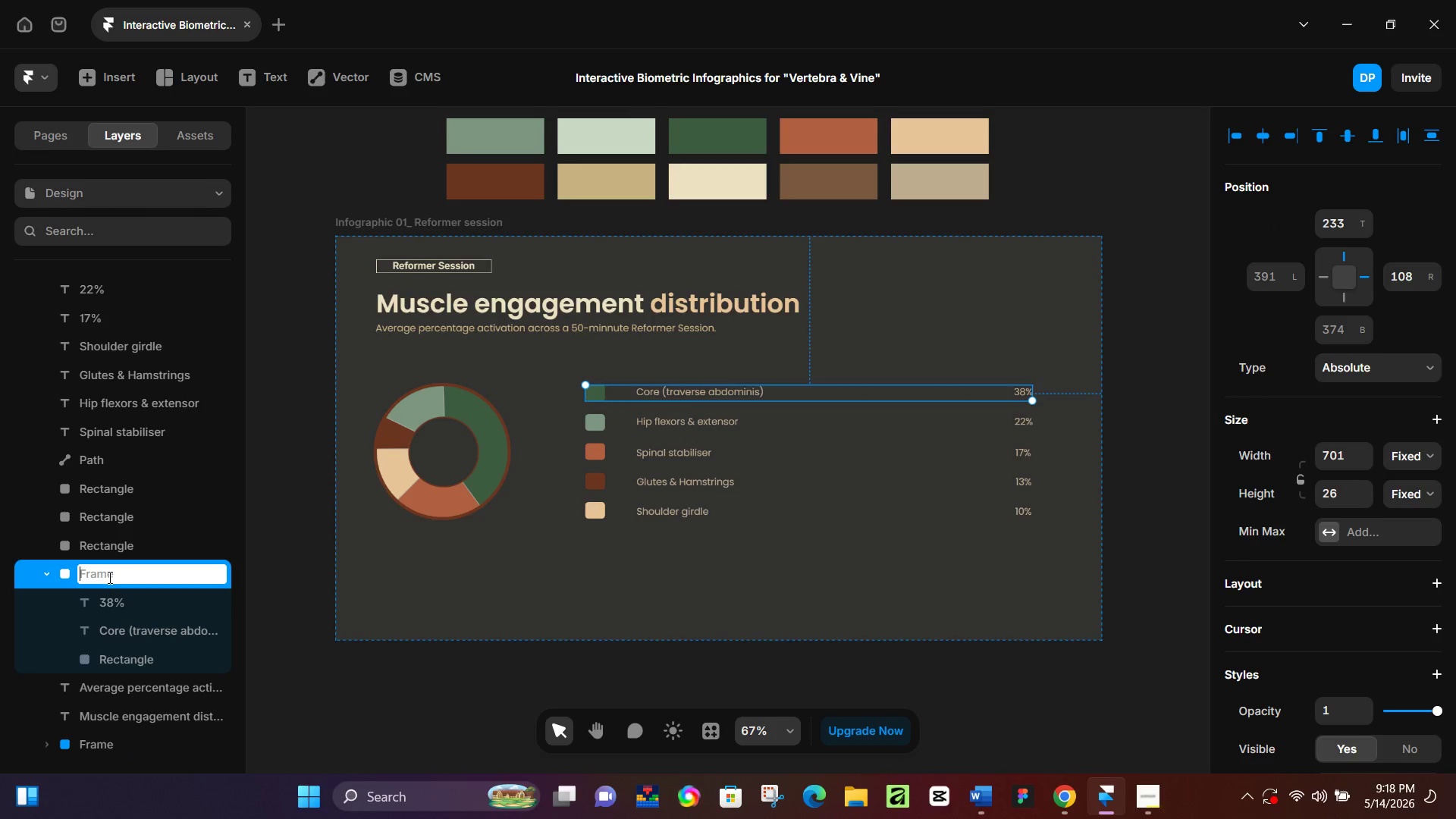 
key(Control+V)
 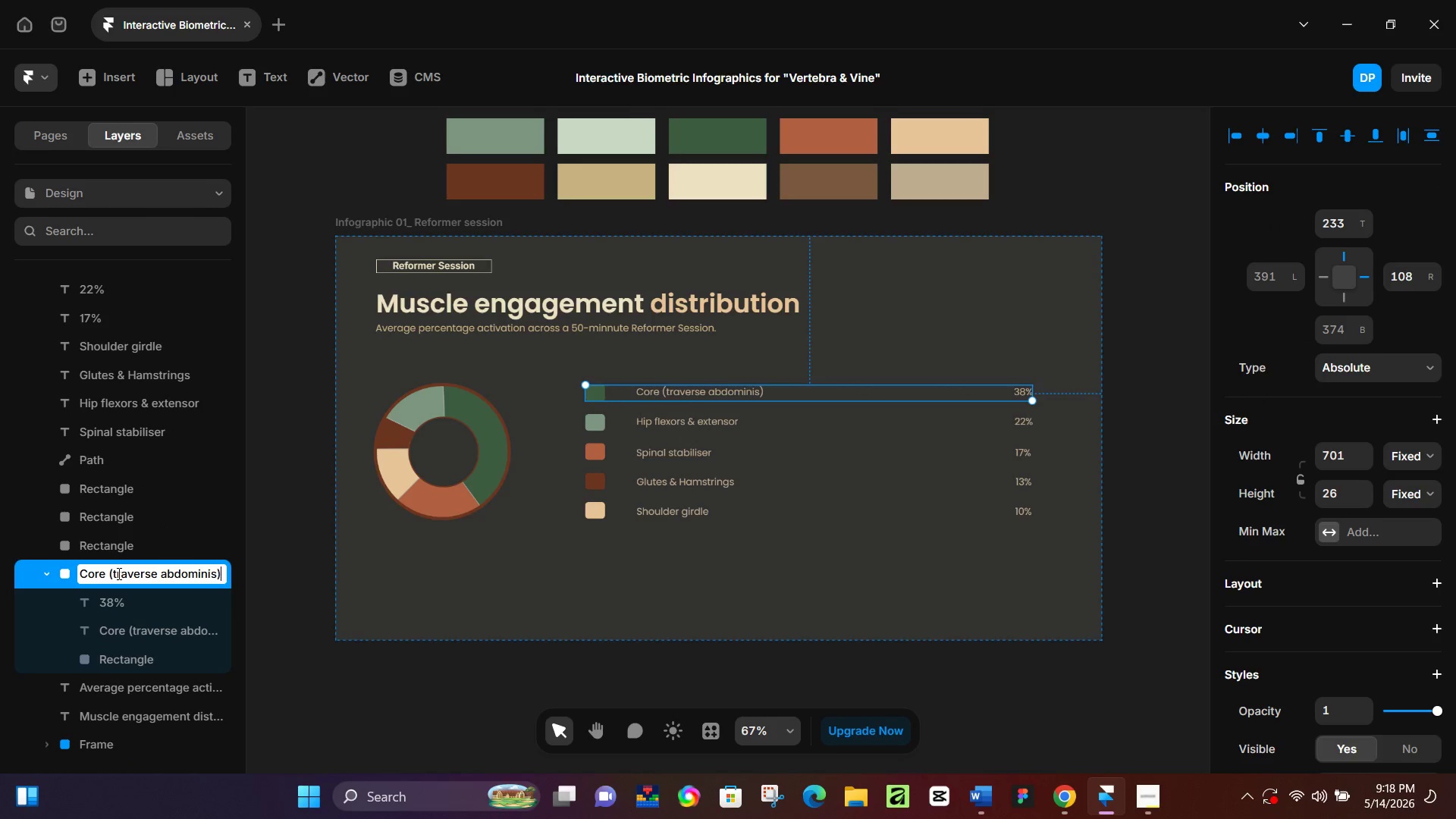 
type(_38%)
key(NumpadEnter)
 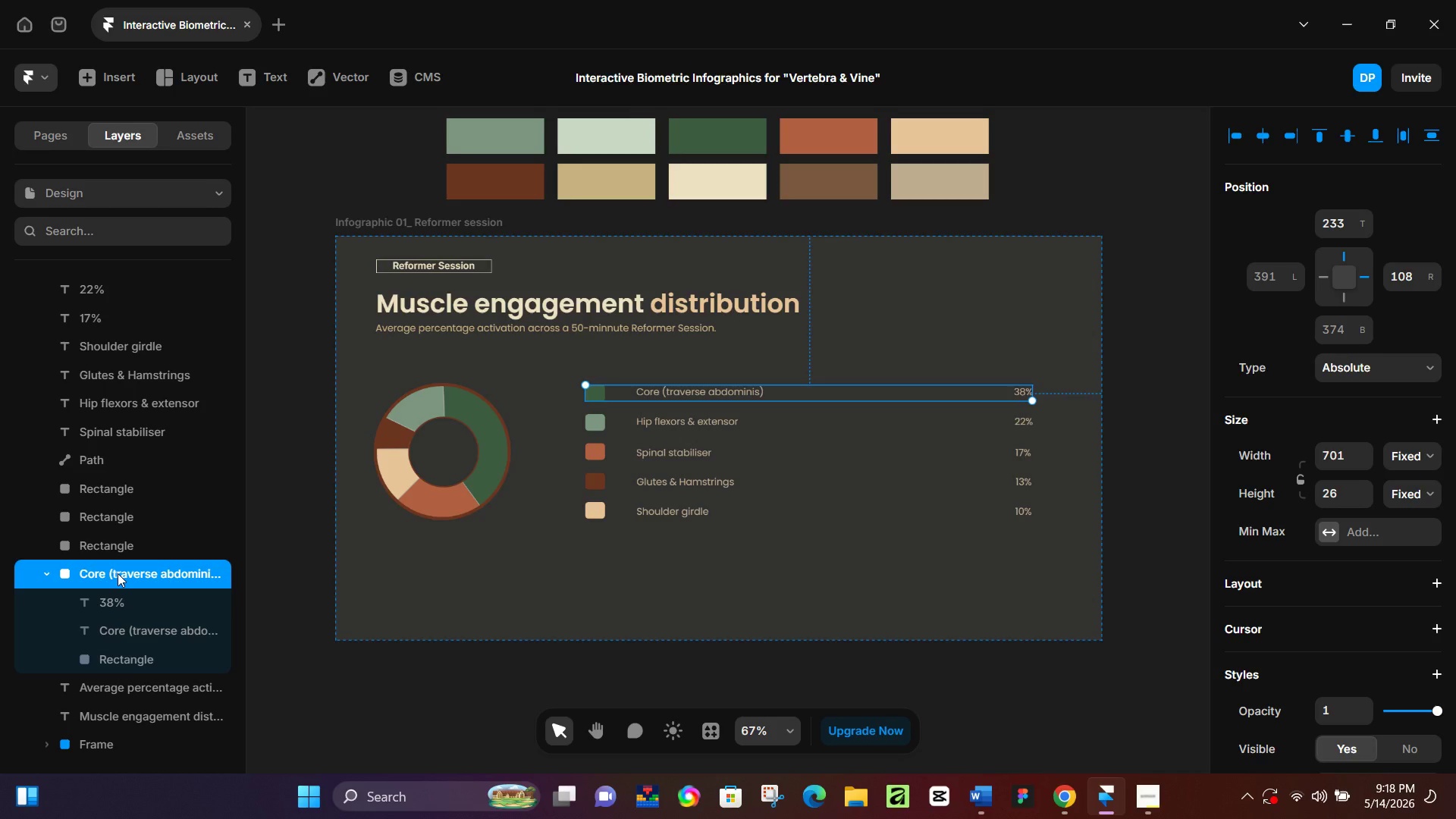 
key(Shift+ShiftLeft)
 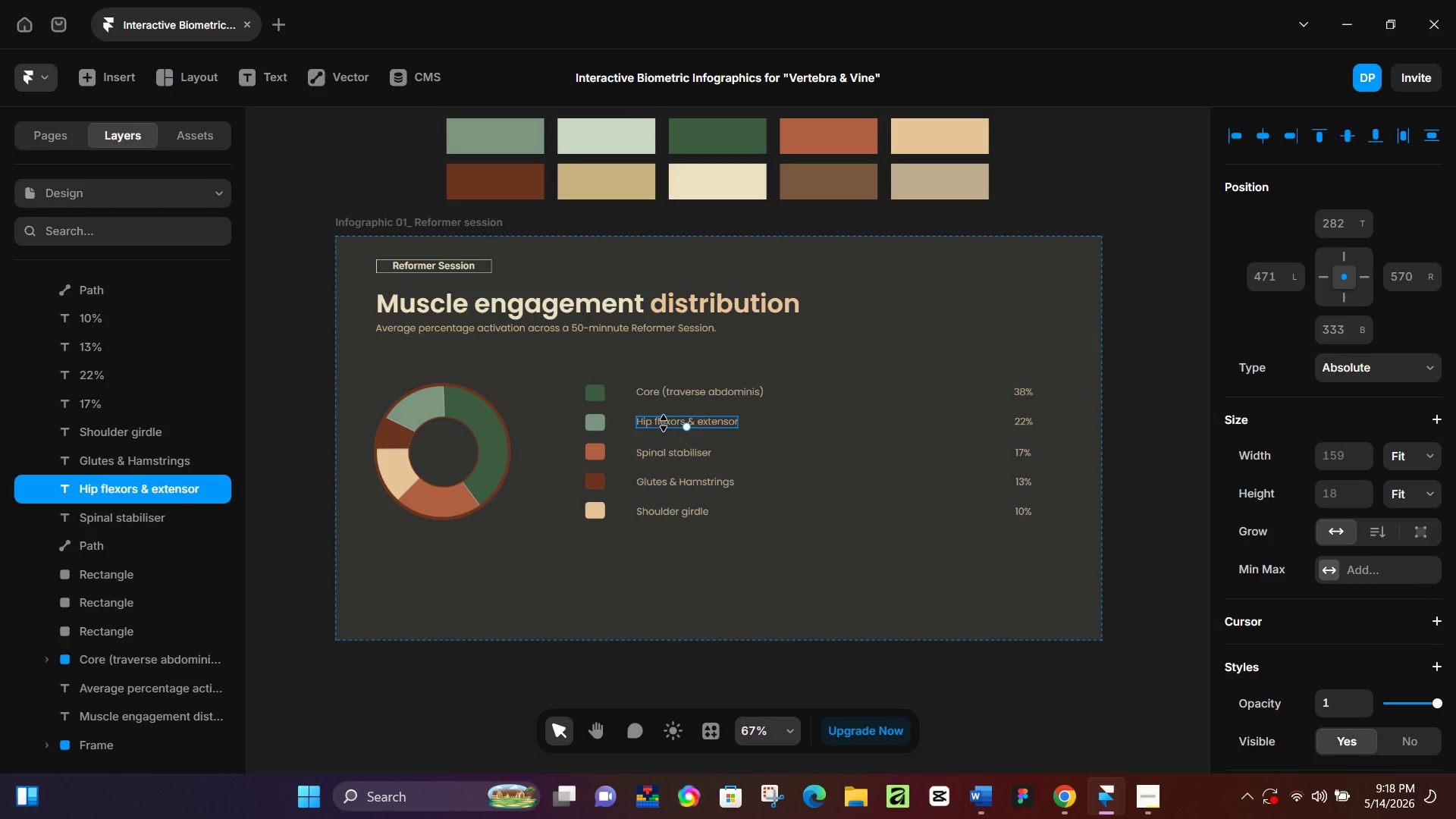 
double_click([664, 423])
 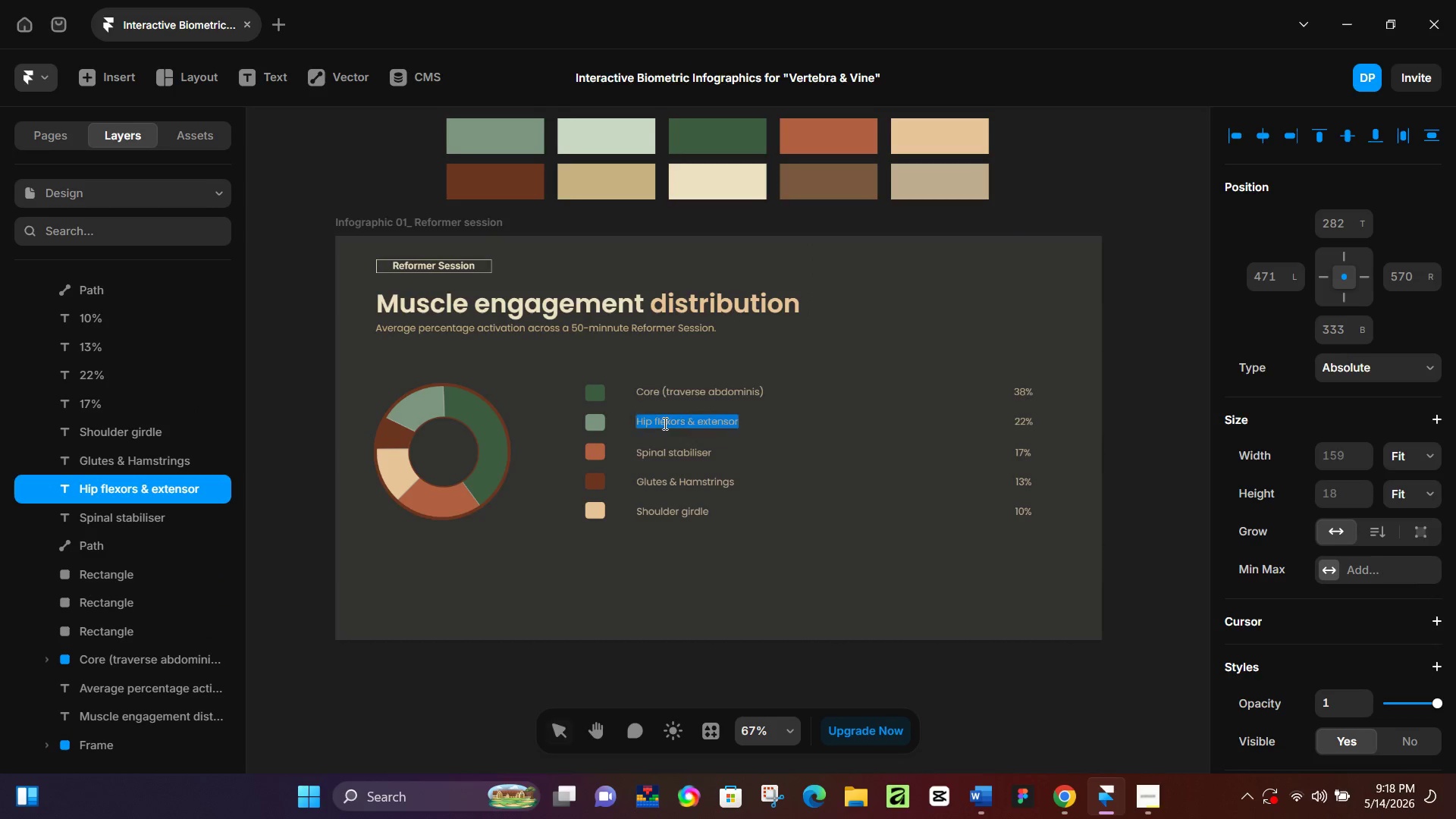 
triple_click([664, 423])
 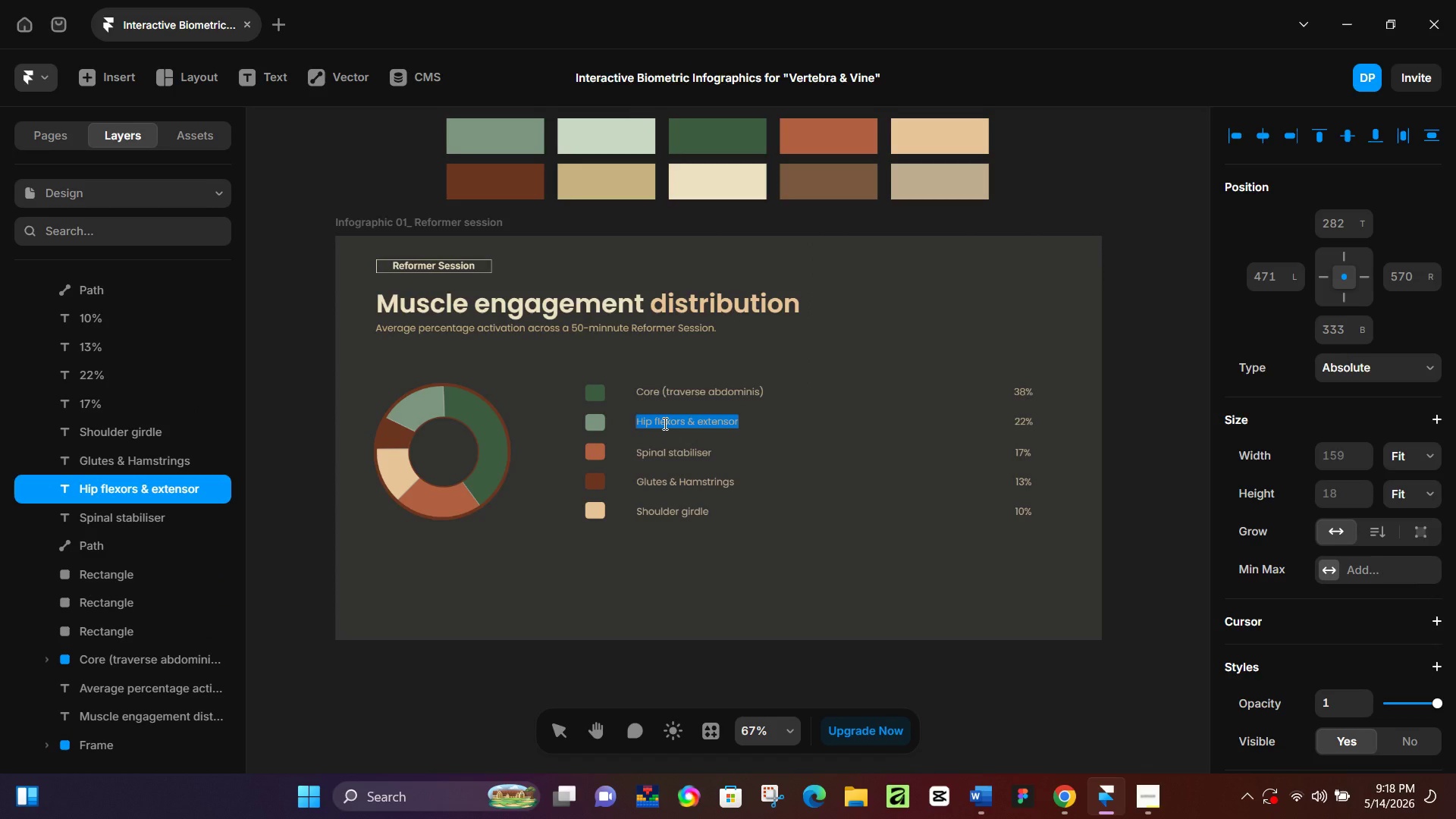 
key(Control+C)
 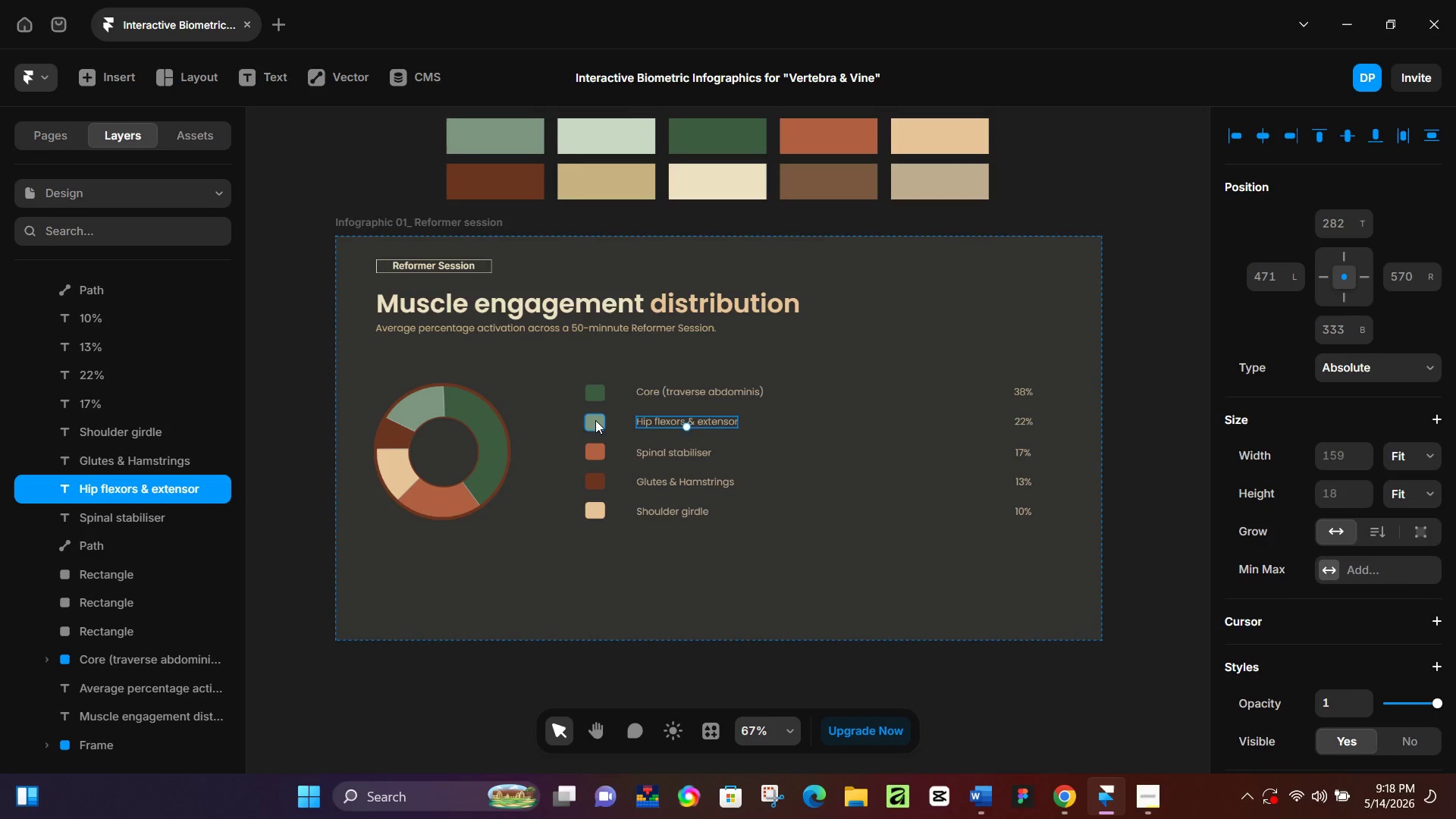 
double_click([595, 420])
 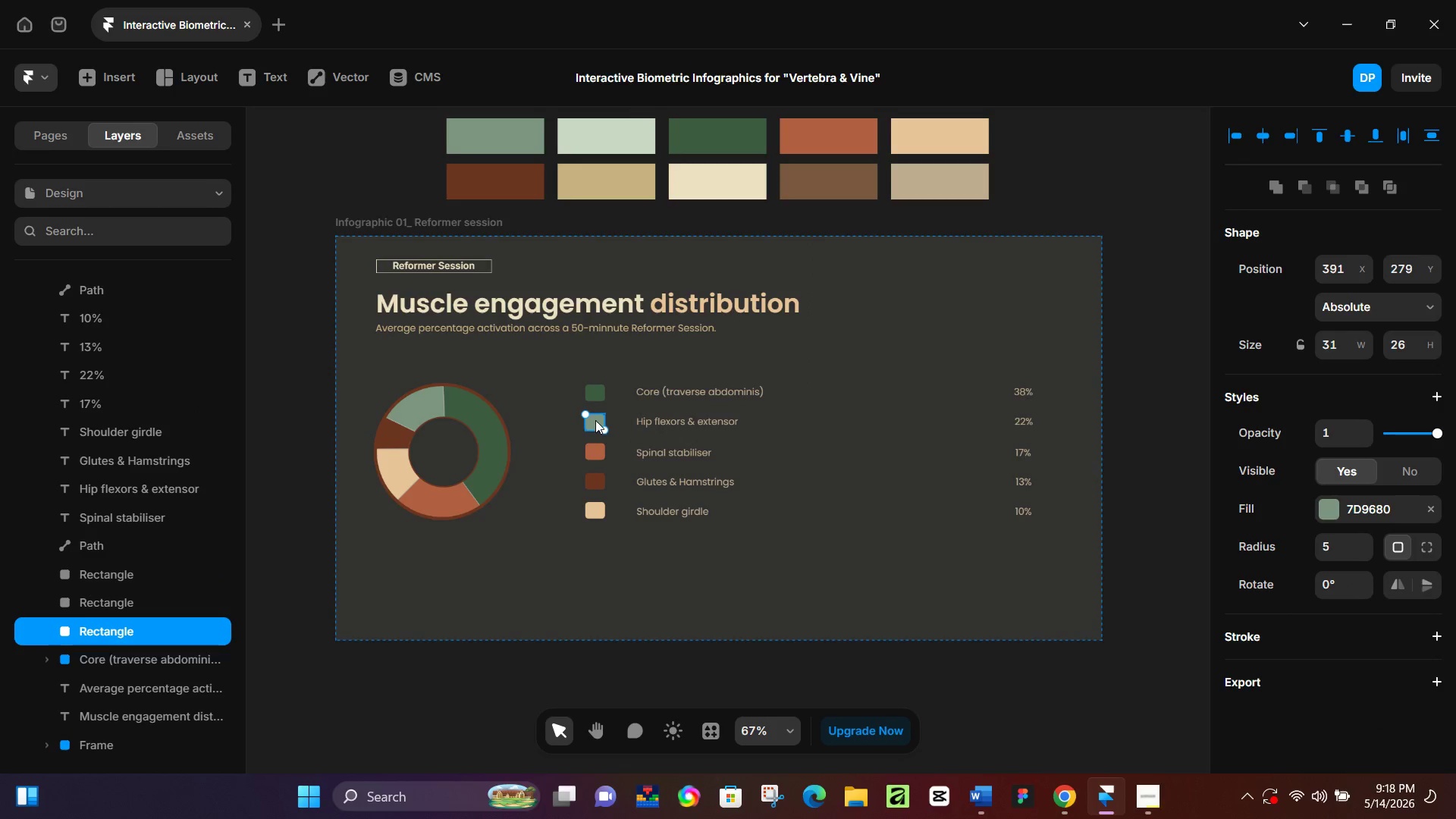 
hold_key(key=ShiftLeft, duration=1.5)
left_click([665, 422])
 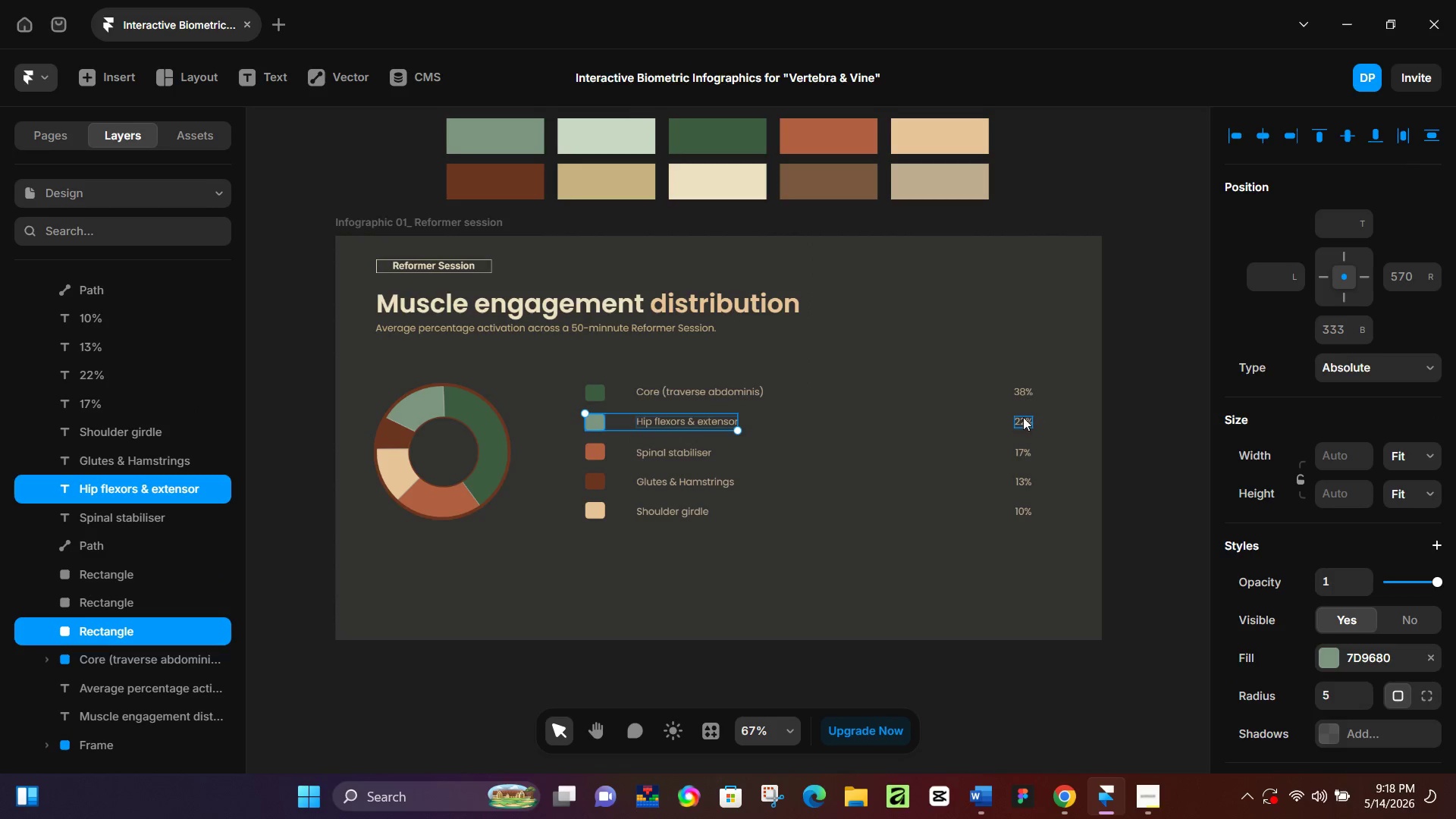 
left_click([1021, 417])
 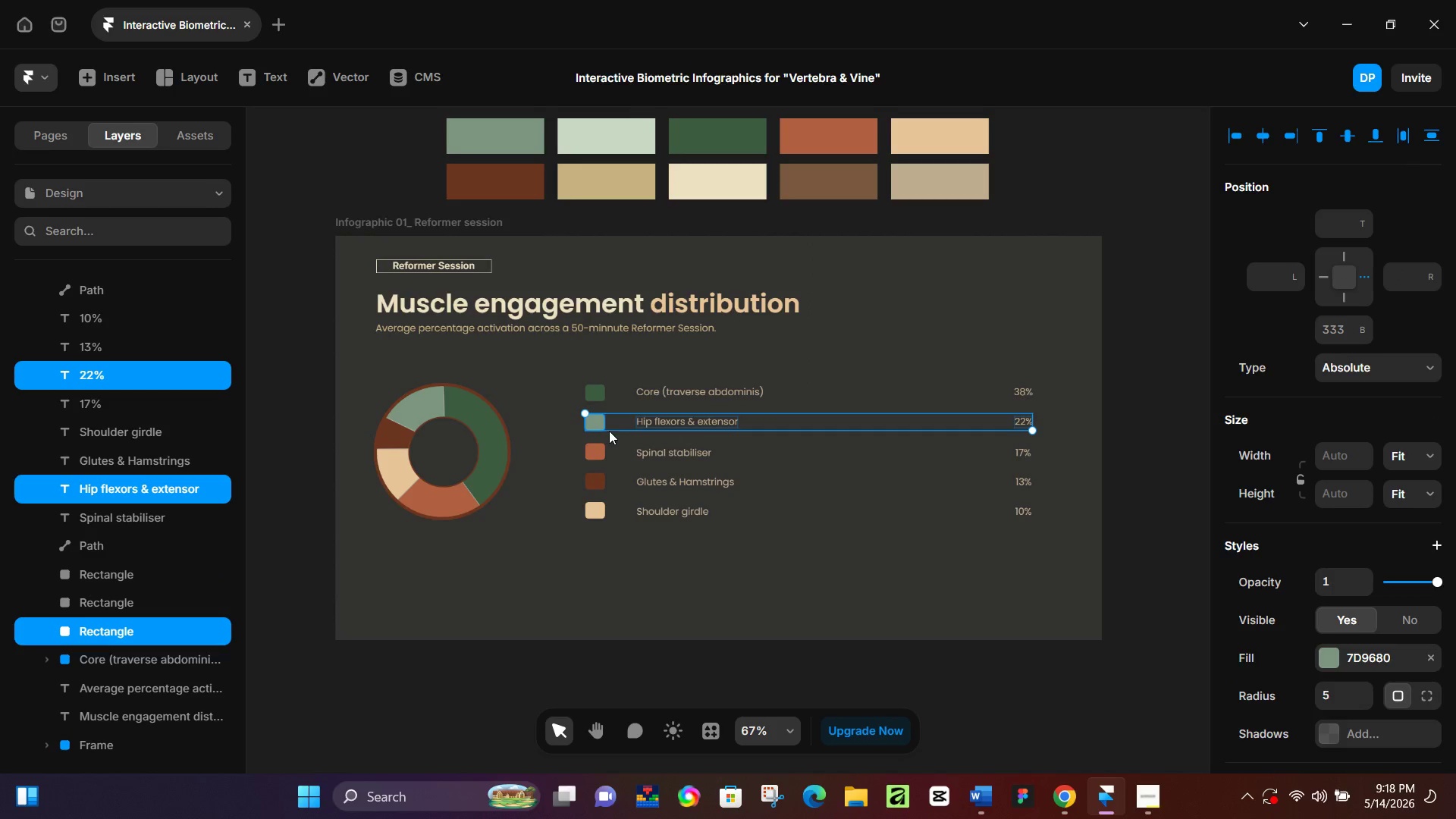 
key(Control+NumpadEnter)
 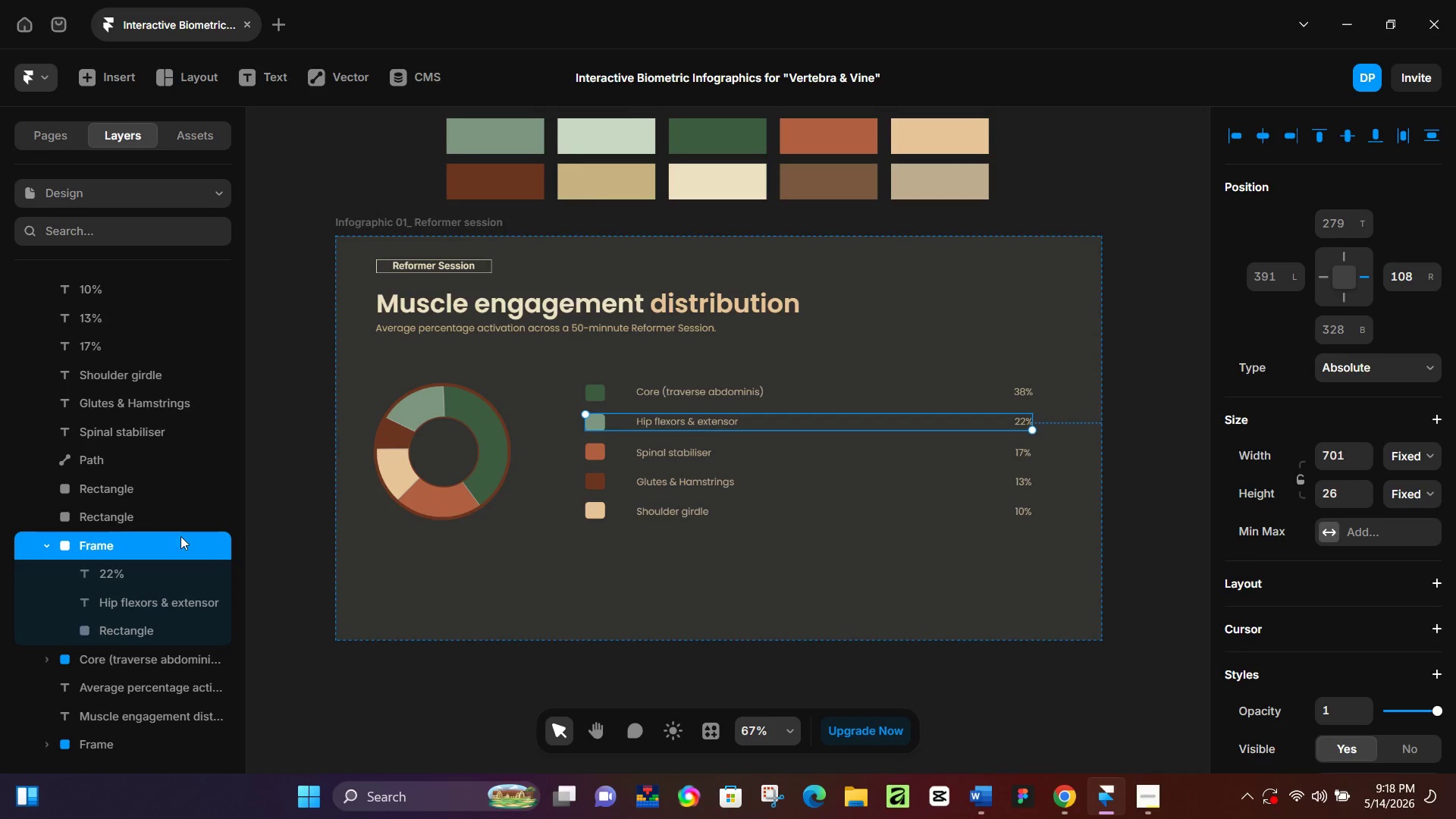 
double_click([159, 541])
 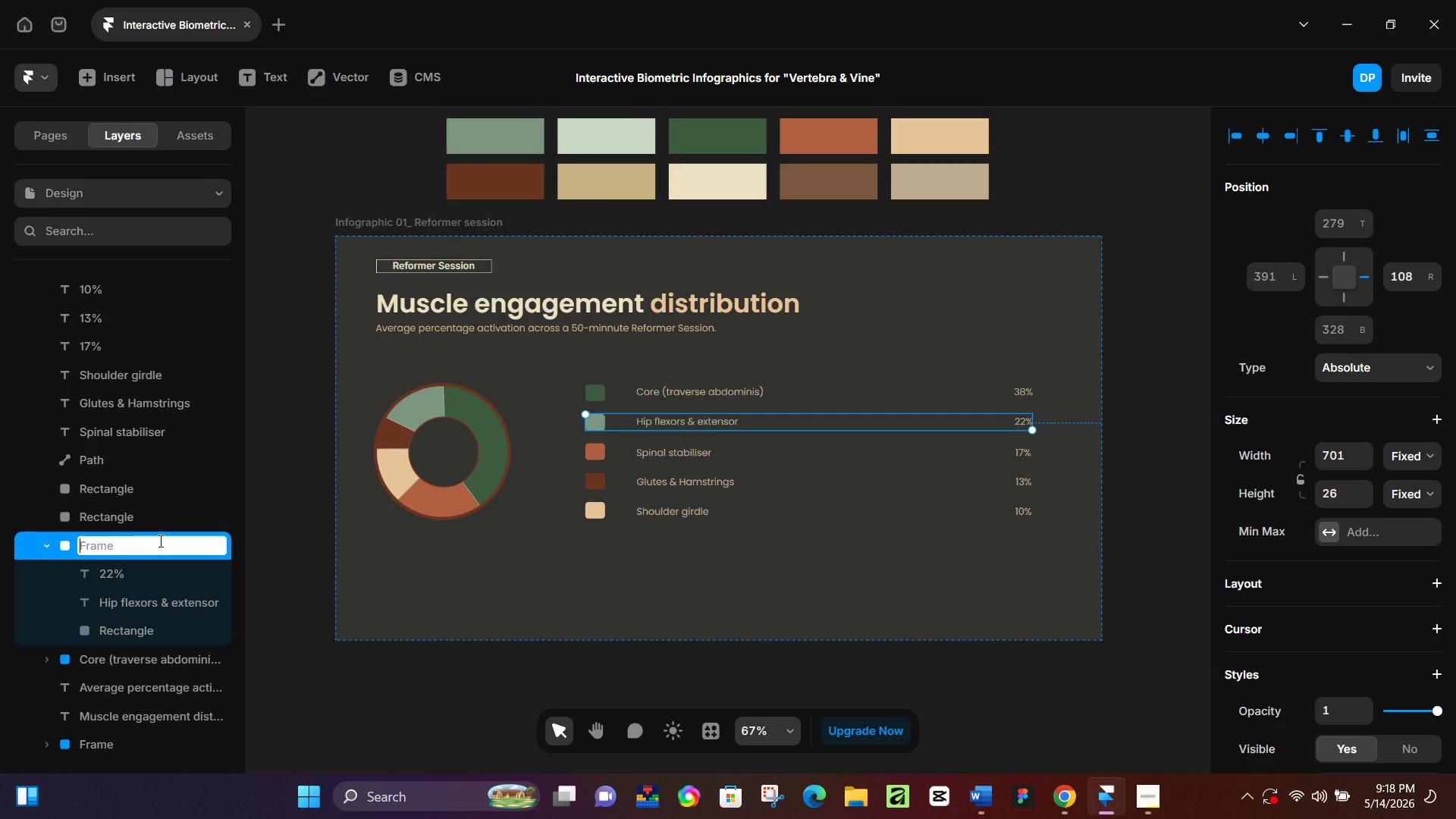 
key(Control+V)
 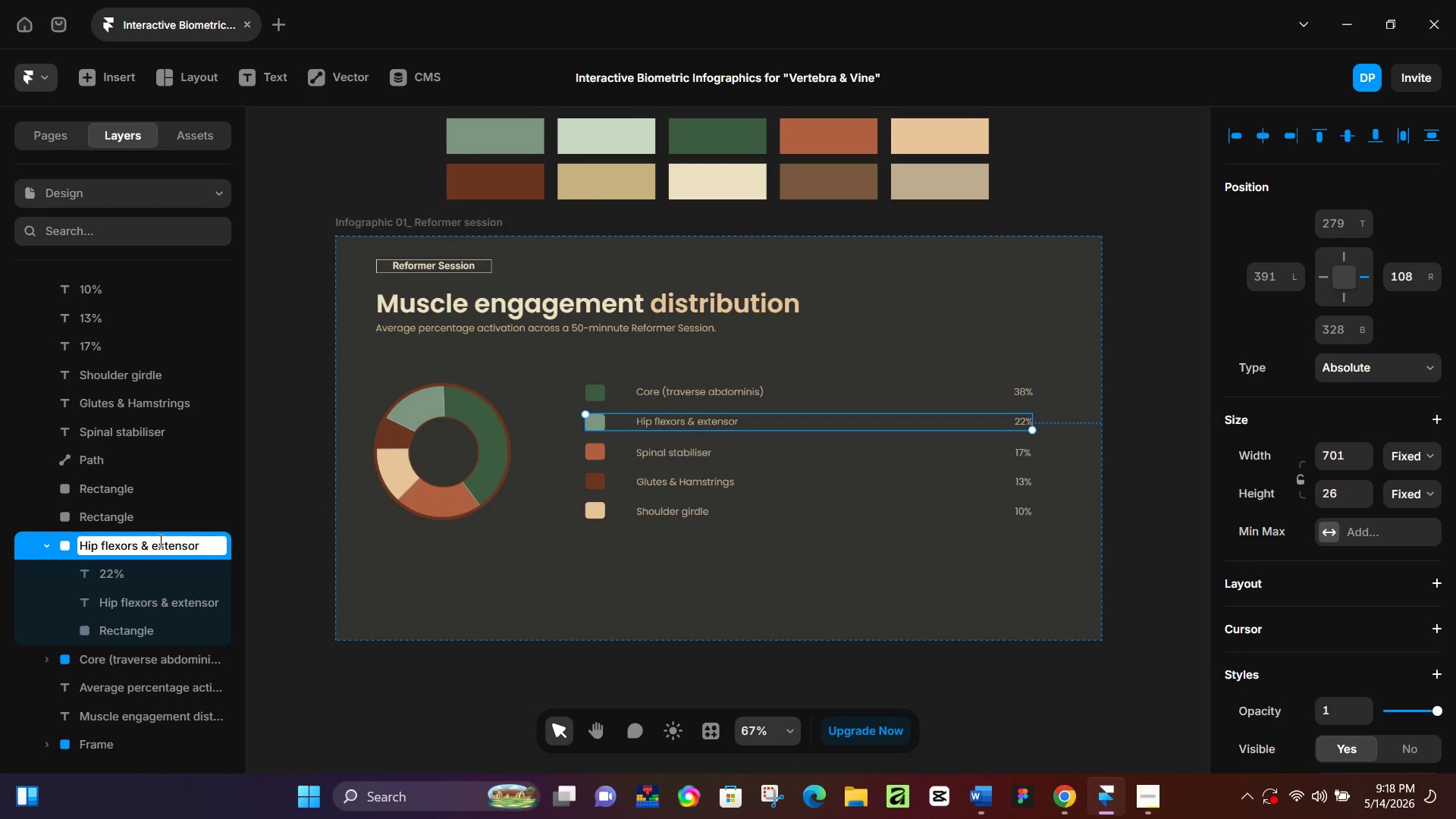 
type(_22%)
key(NumpadEnter)
 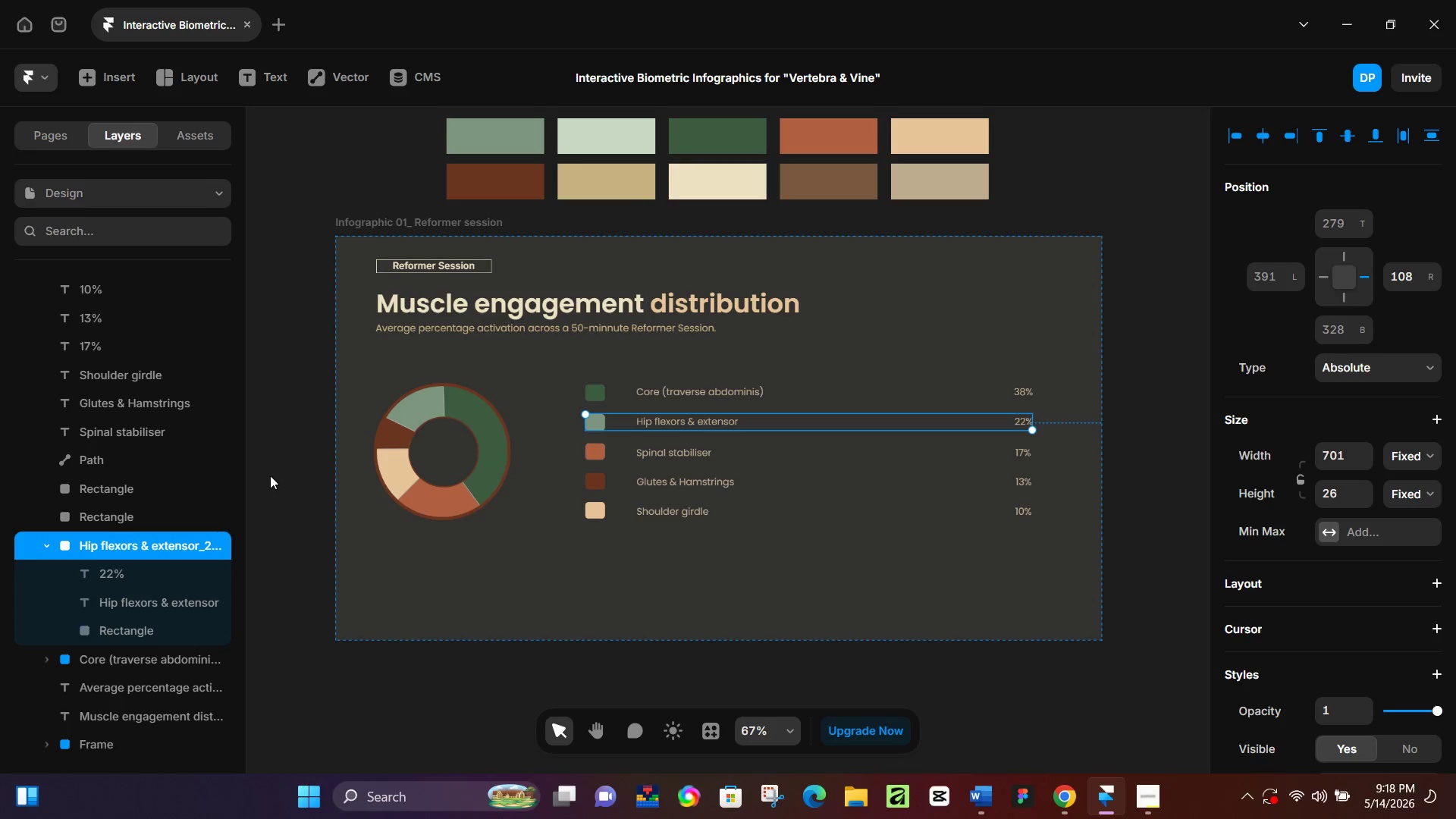 
left_click([596, 447])
 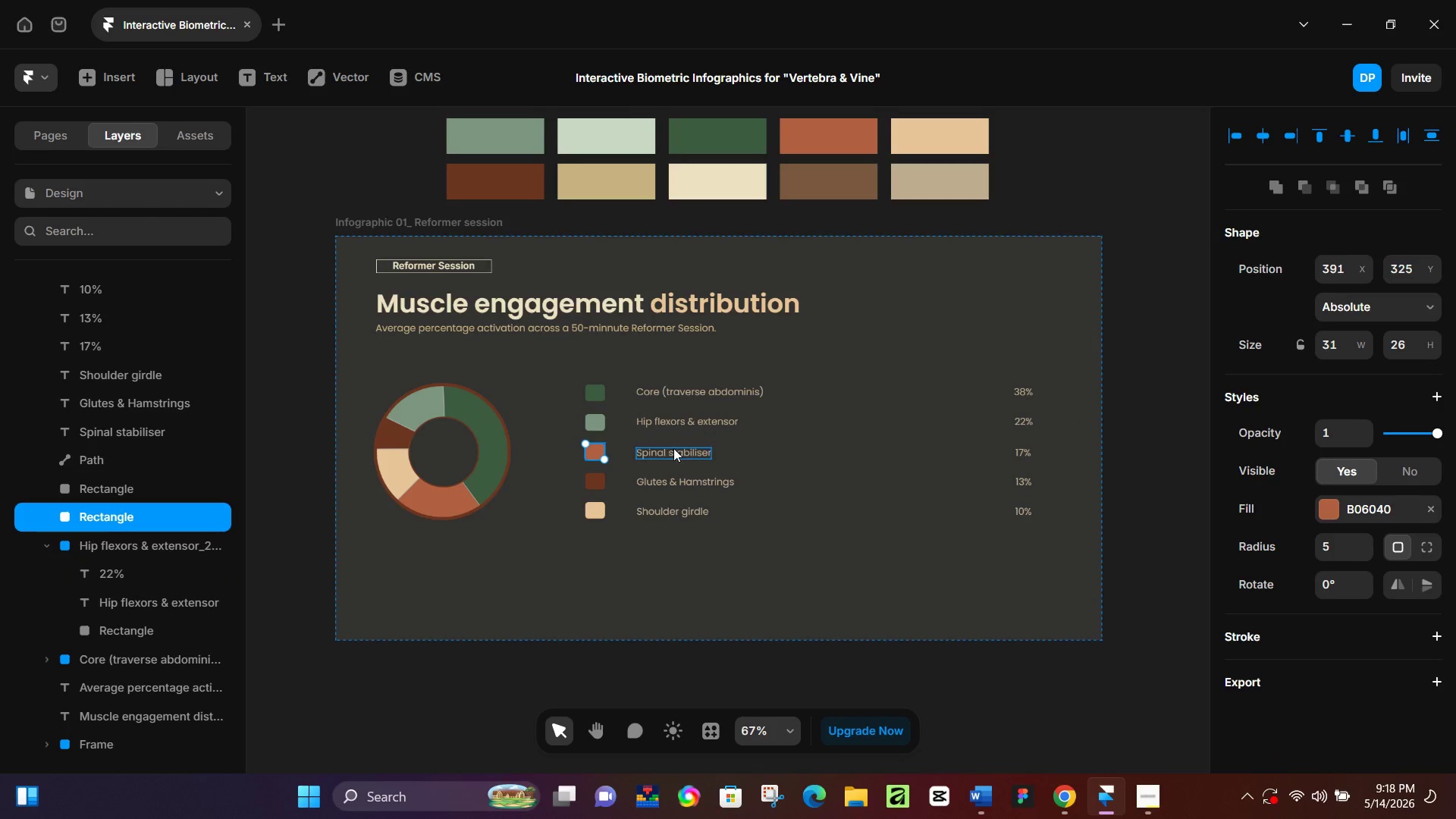 
hold_key(key=ShiftLeft, duration=0.72)
left_click([676, 453])
 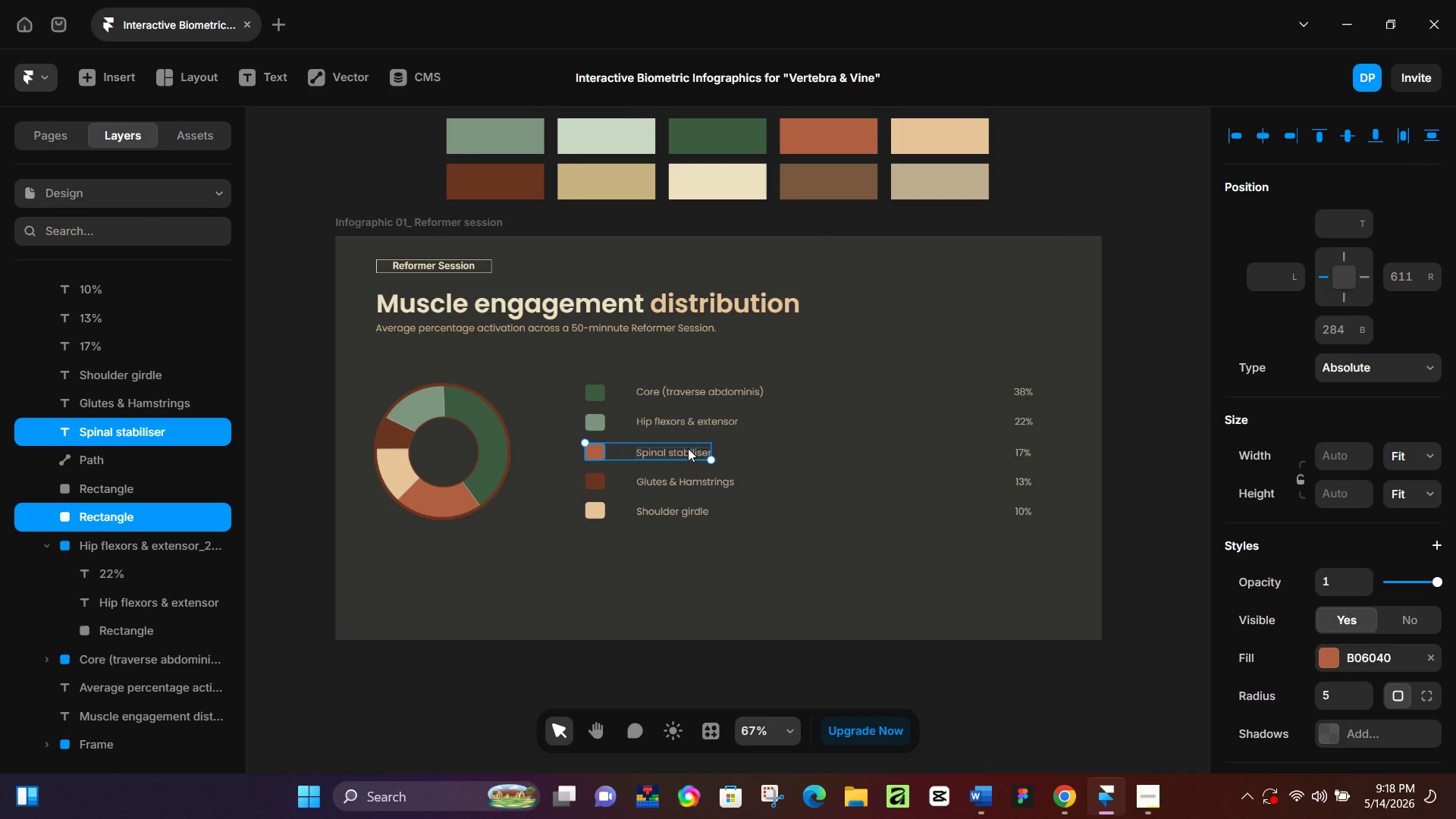 
double_click([688, 448])
 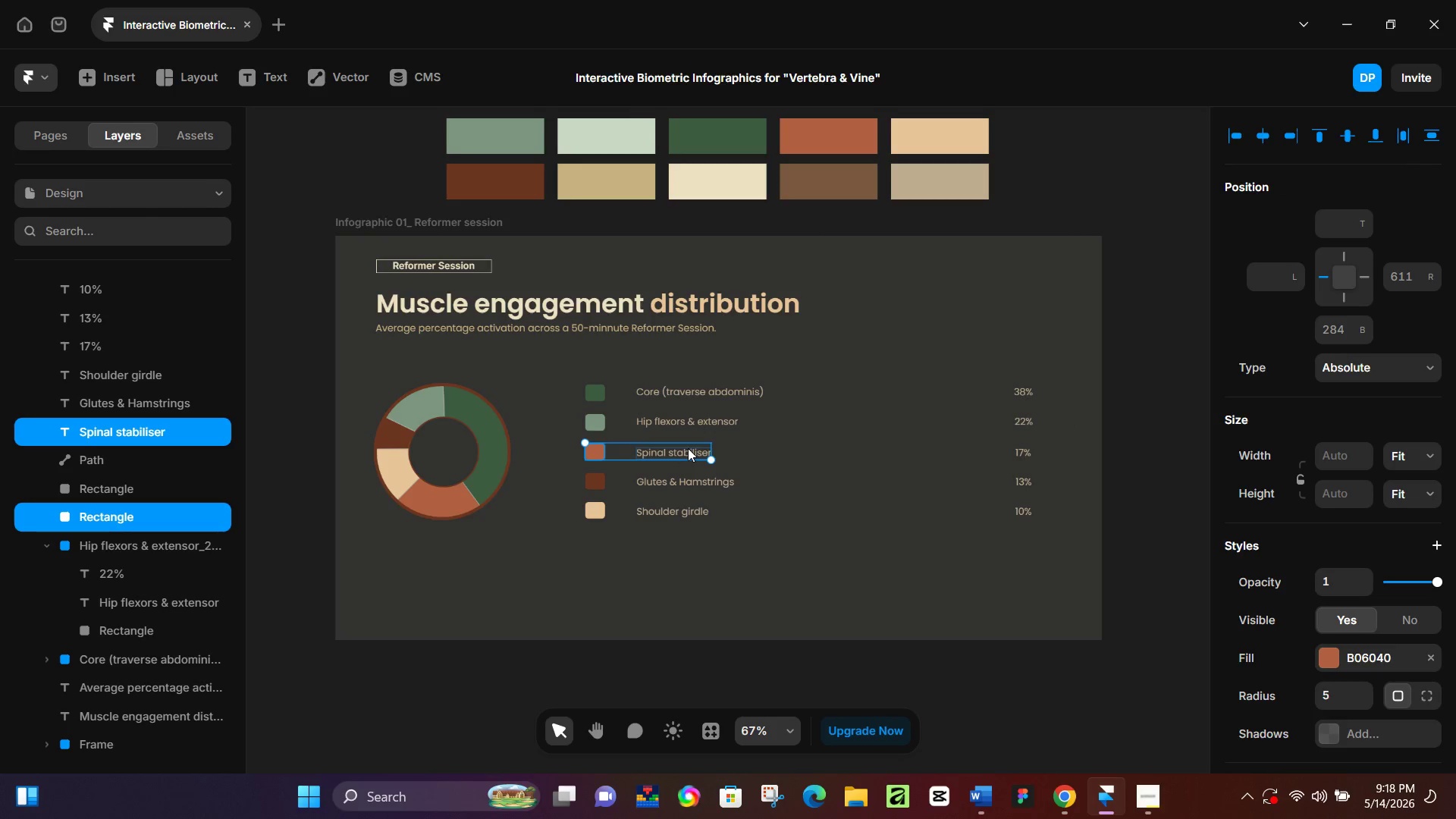 
triple_click([688, 448])
 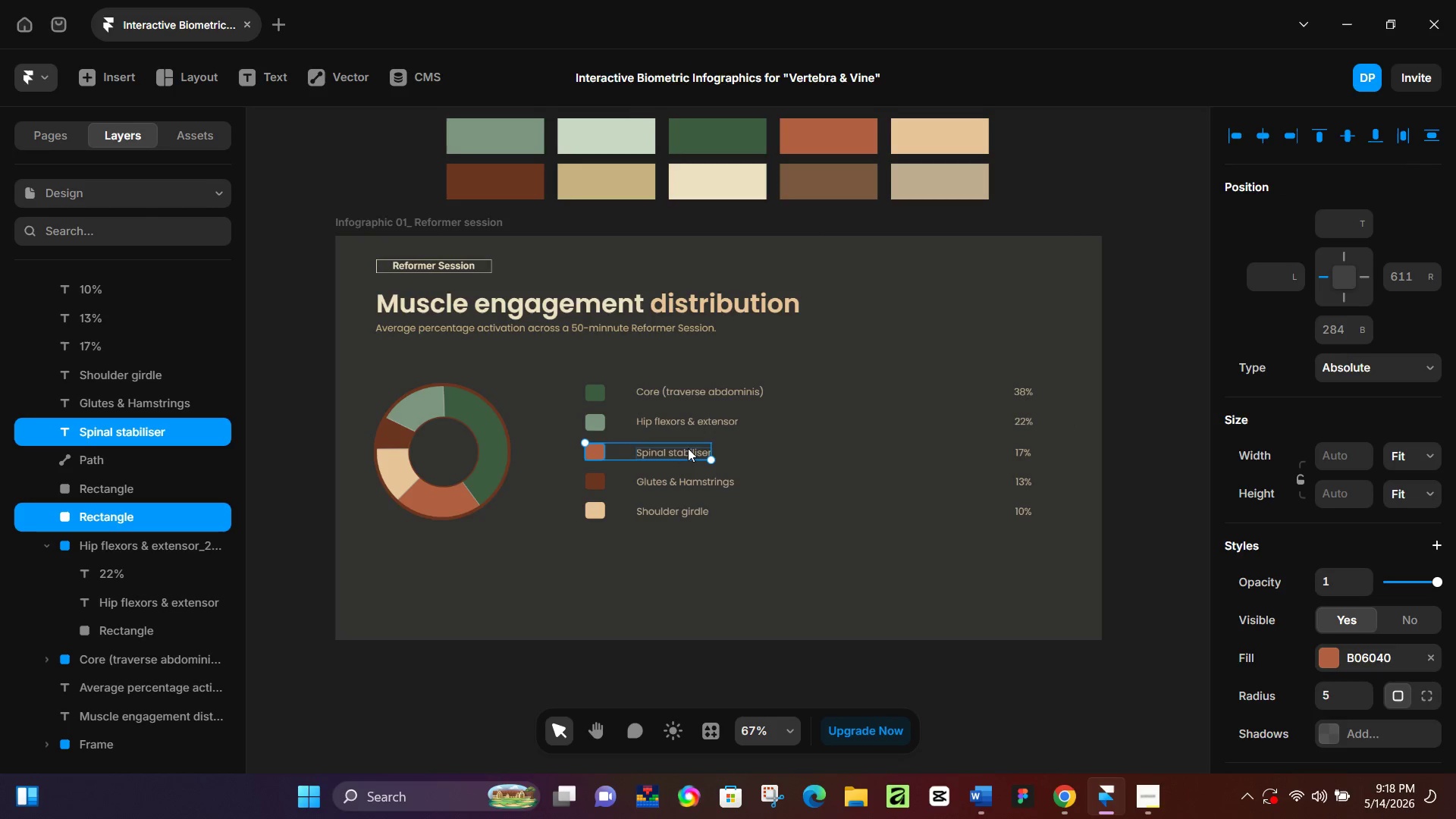 
double_click([688, 448])
 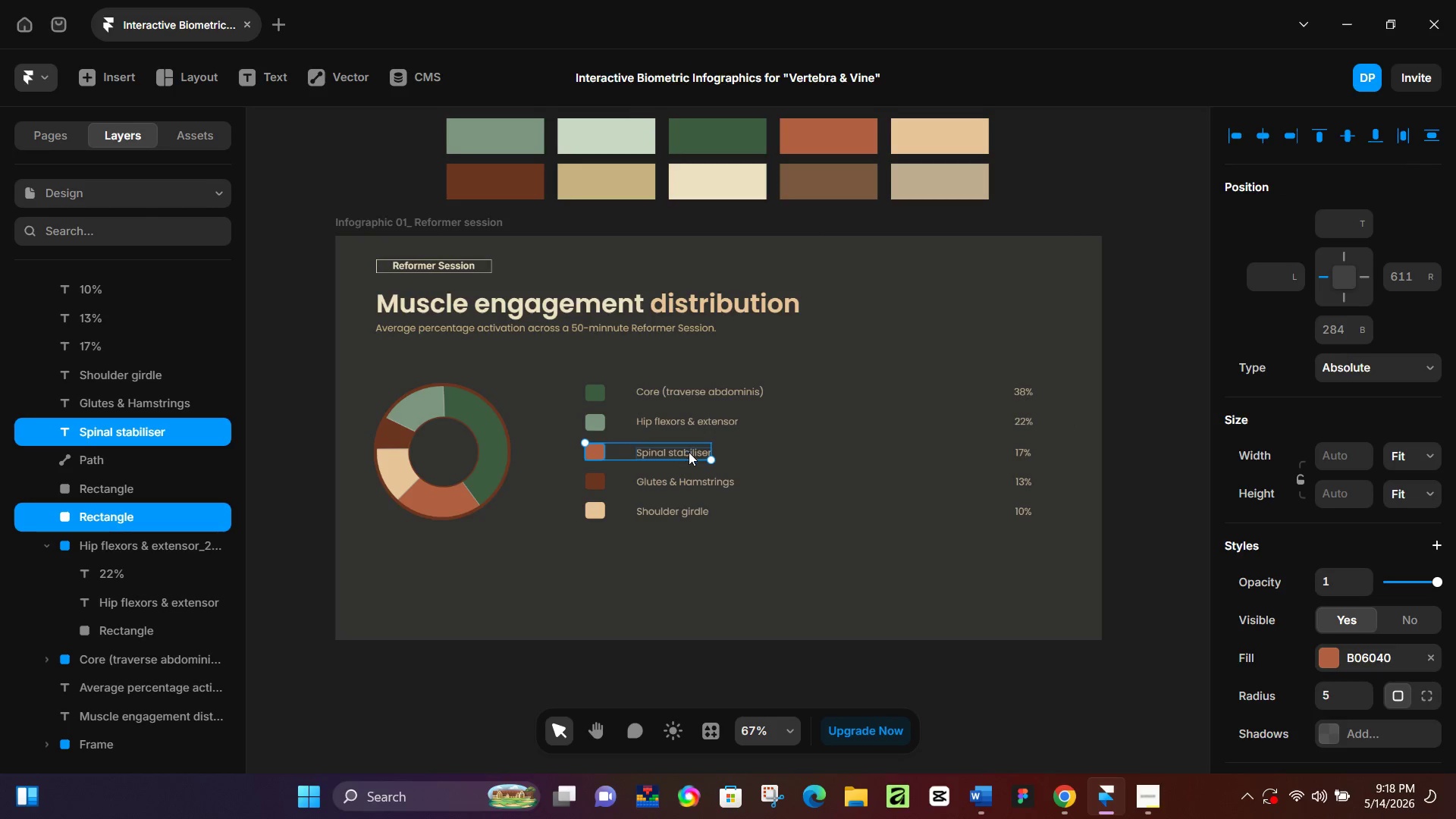 
triple_click([689, 452])
 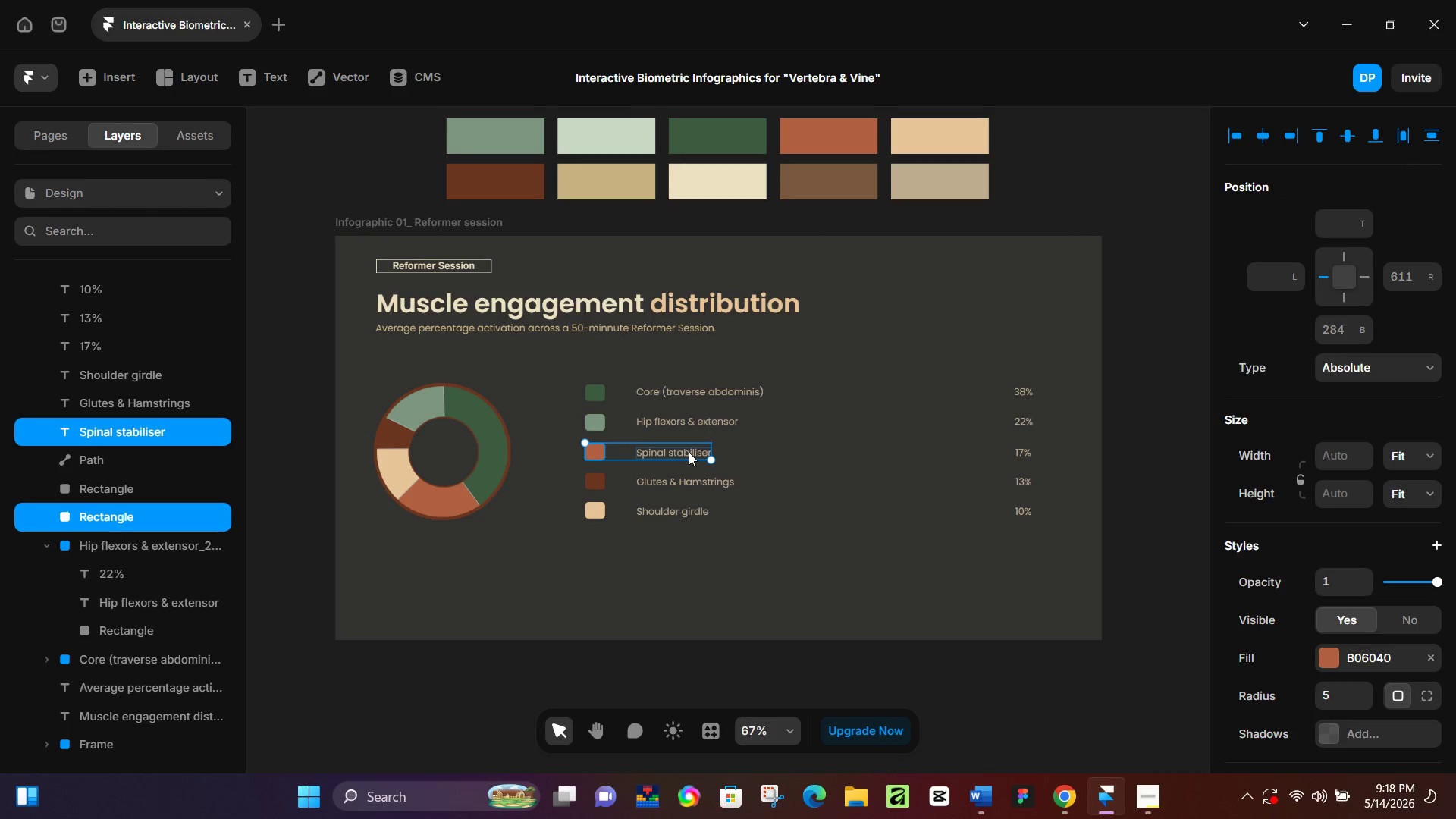 
triple_click([689, 452])
 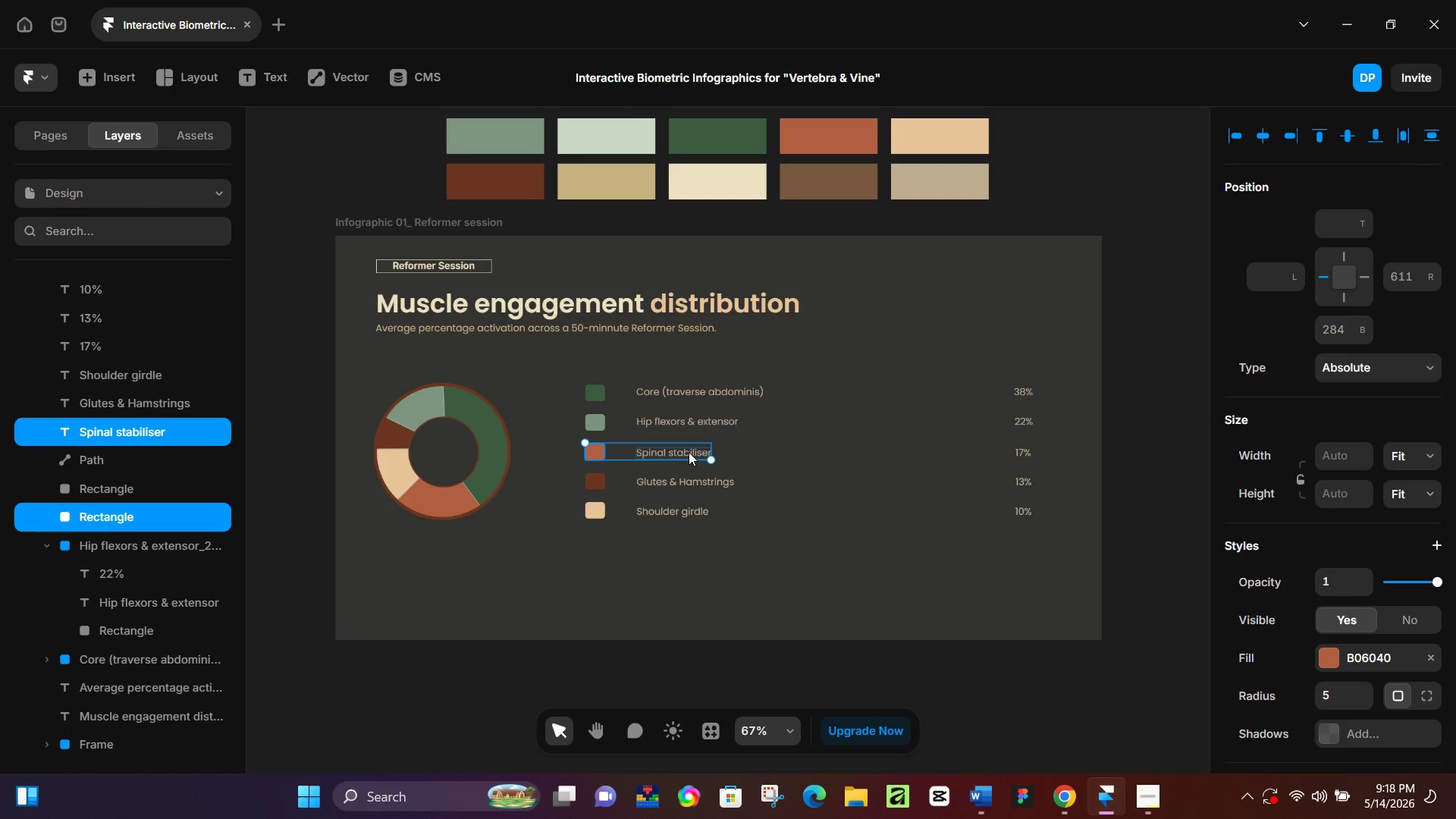 
triple_click([689, 452])
 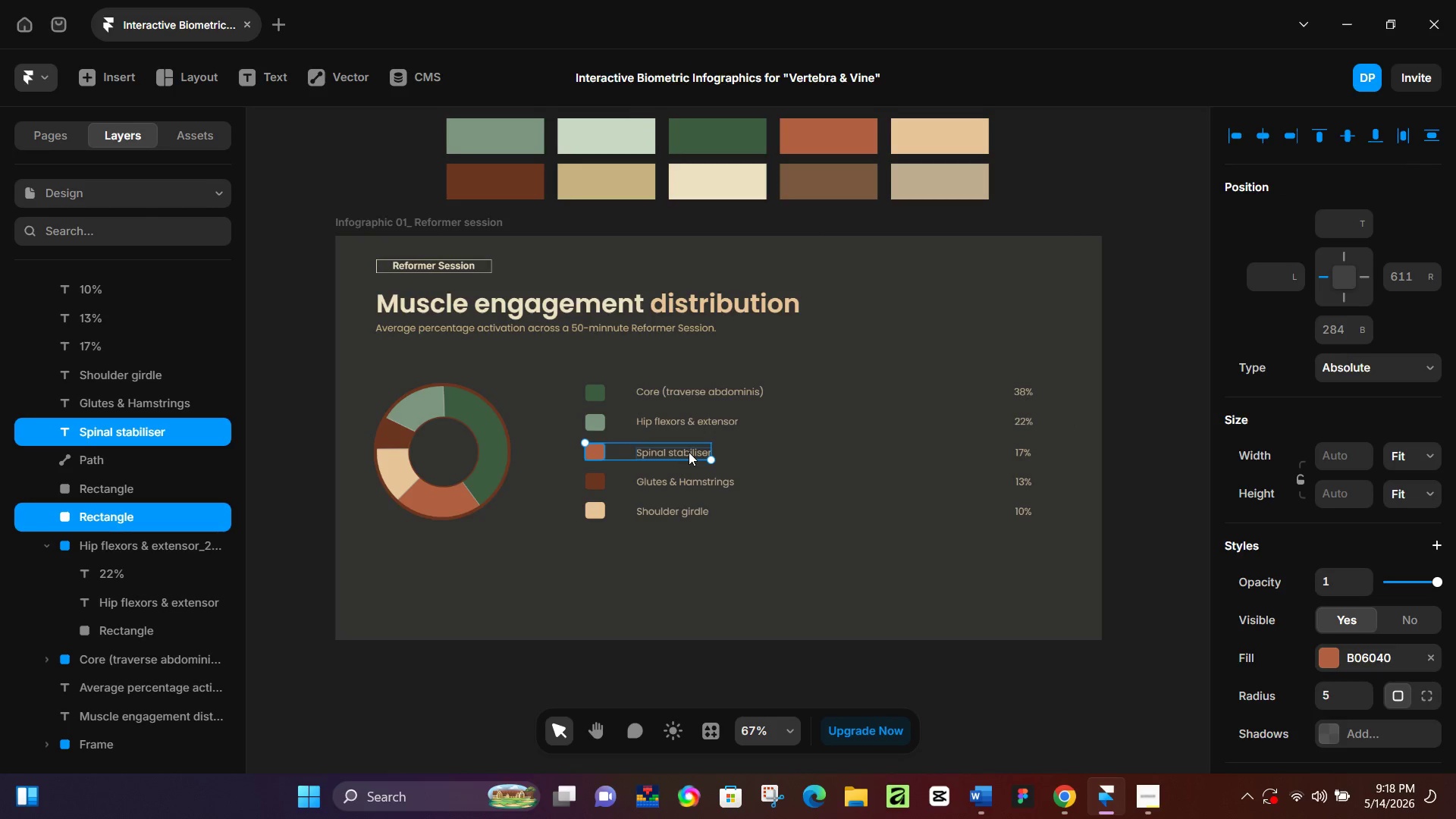 
triple_click([689, 452])
 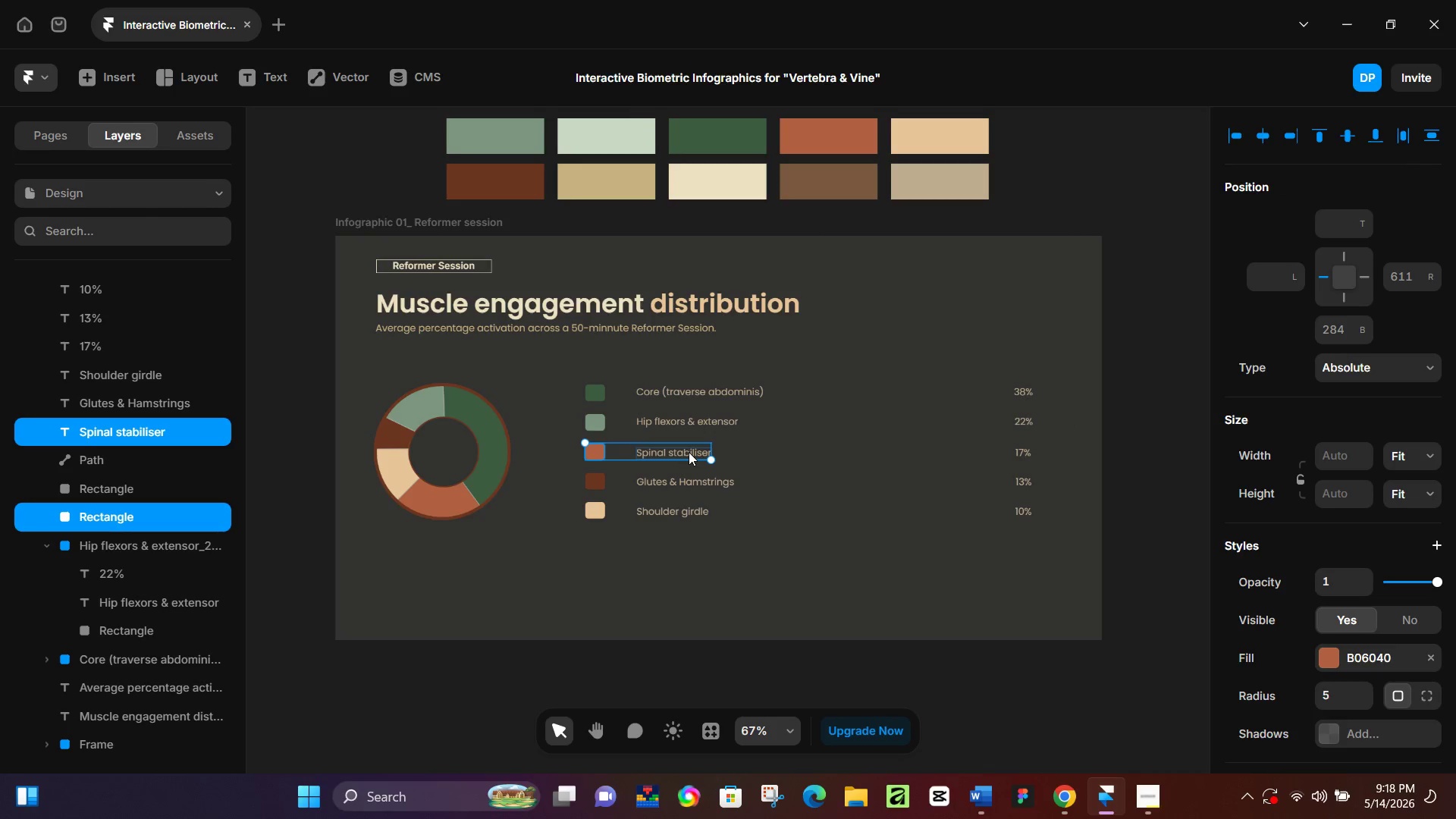 
triple_click([689, 452])
 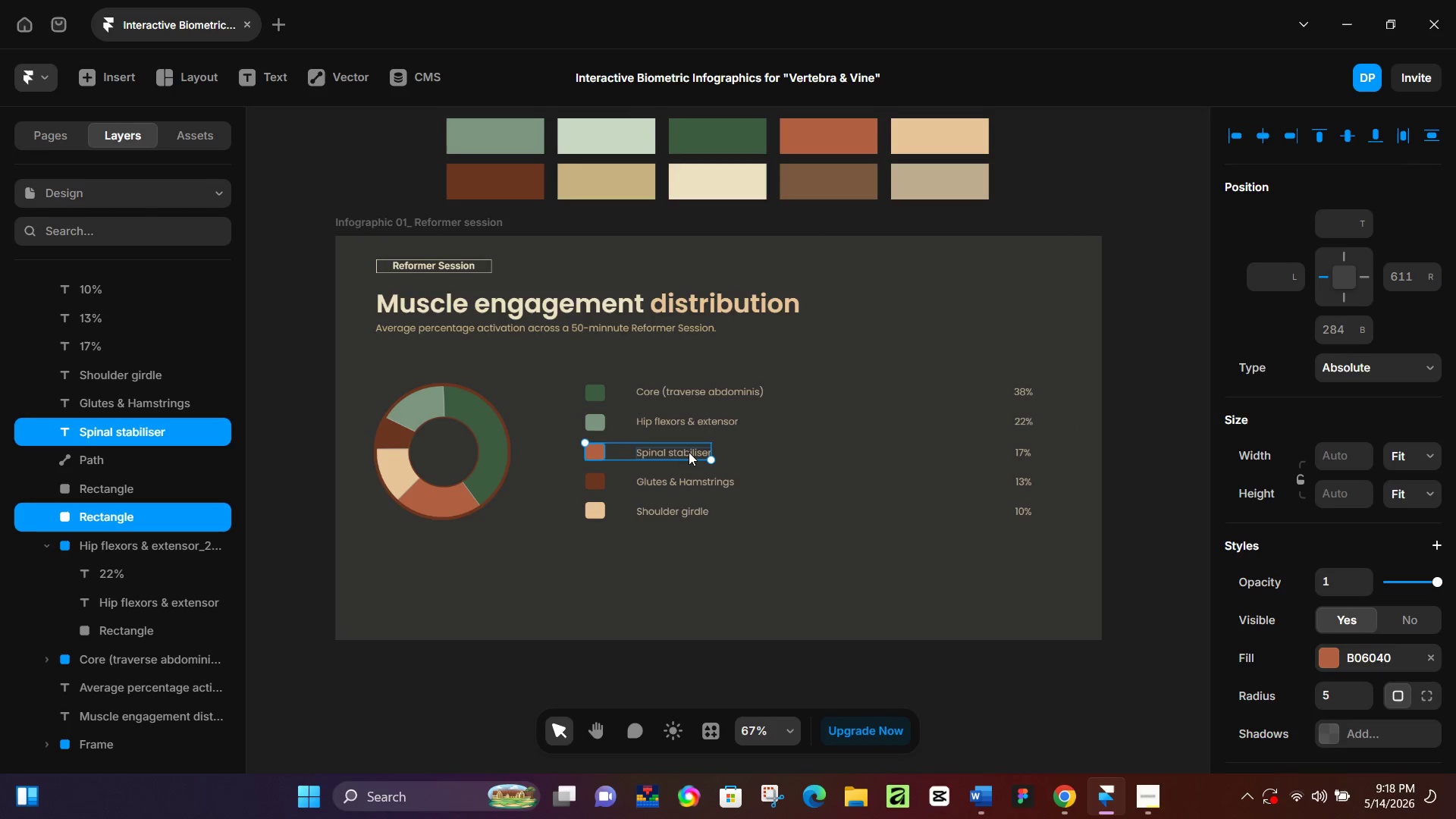 
triple_click([689, 452])
 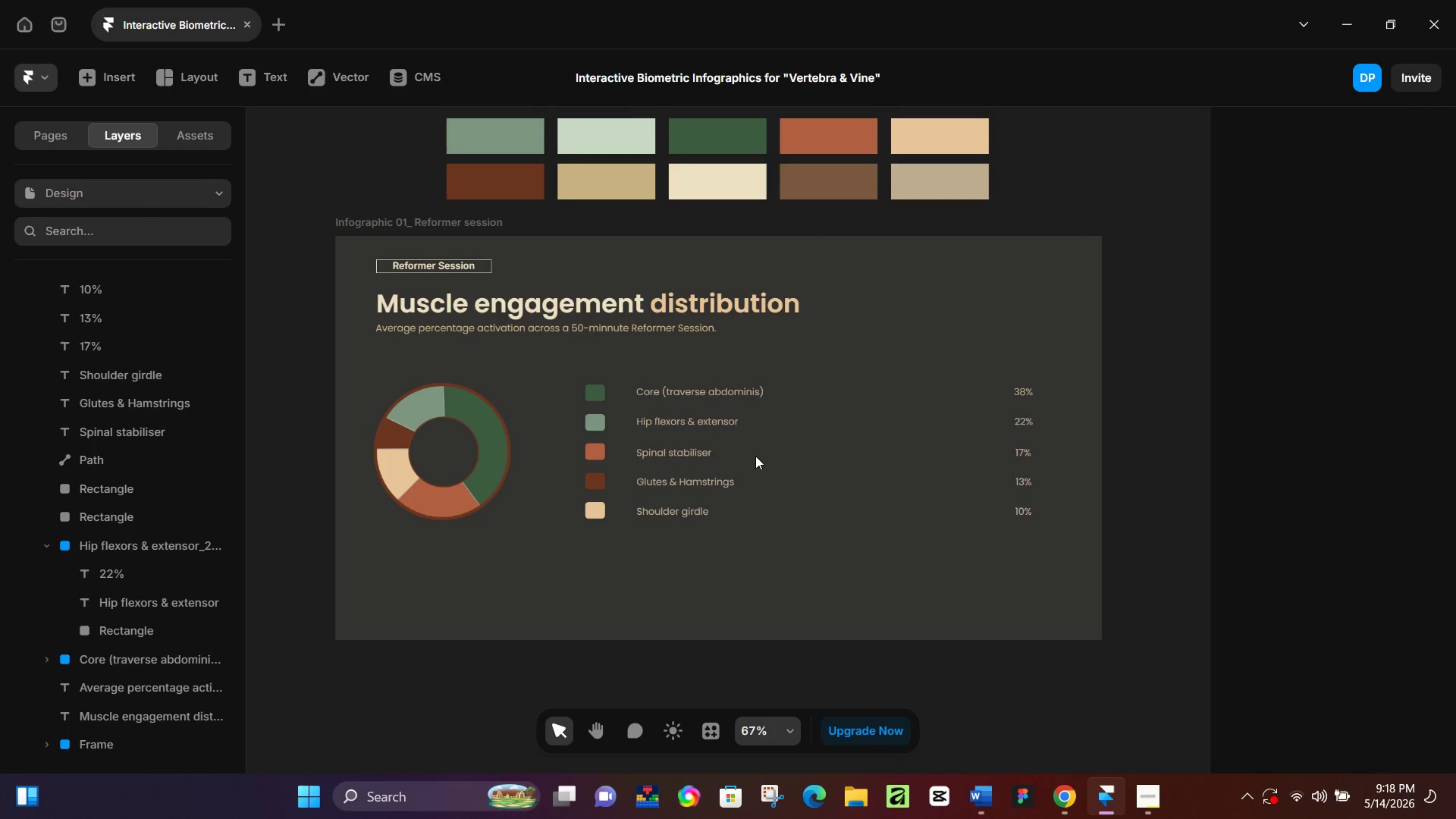 
double_click([703, 450])
 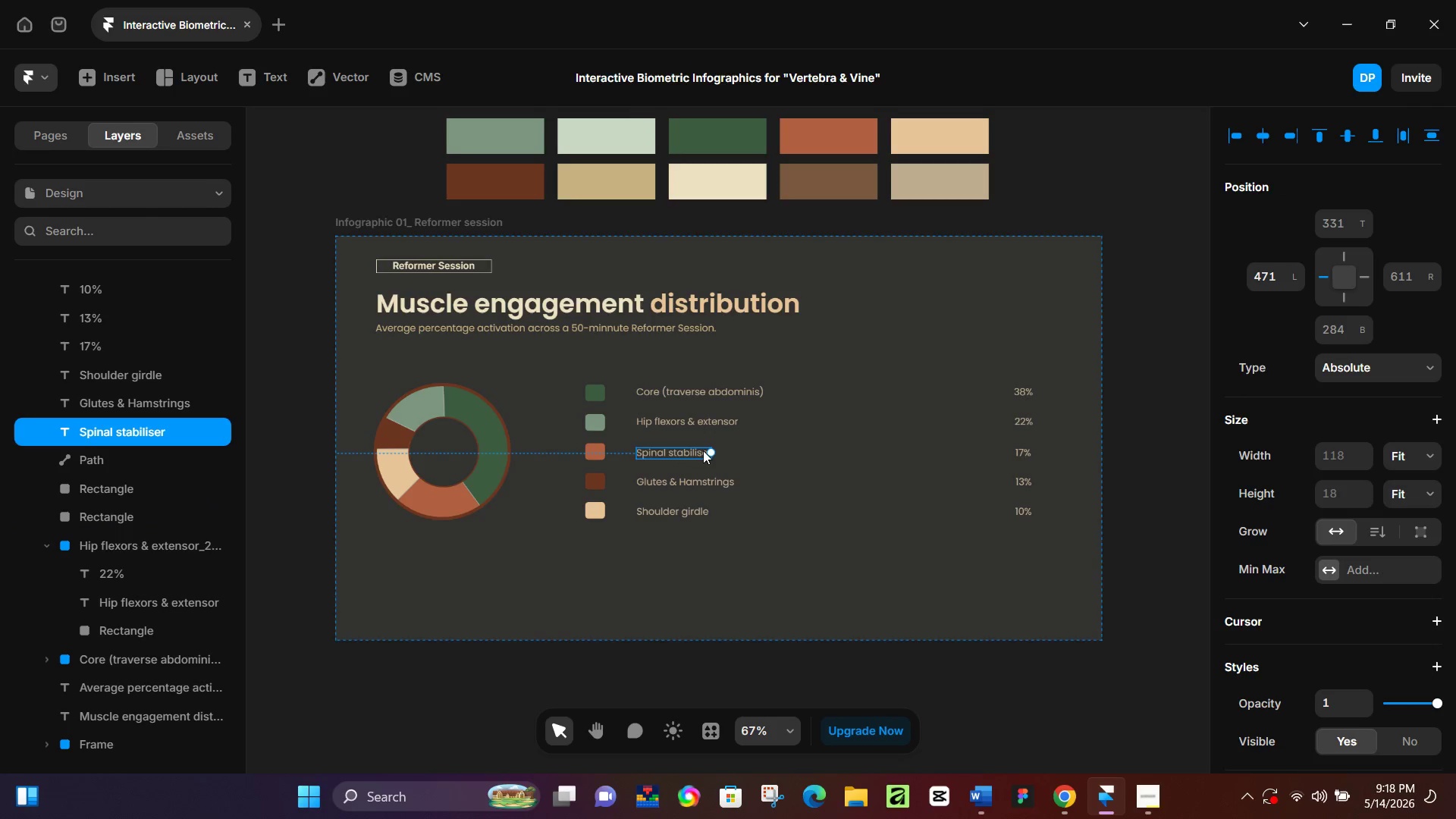 
triple_click([703, 450])
 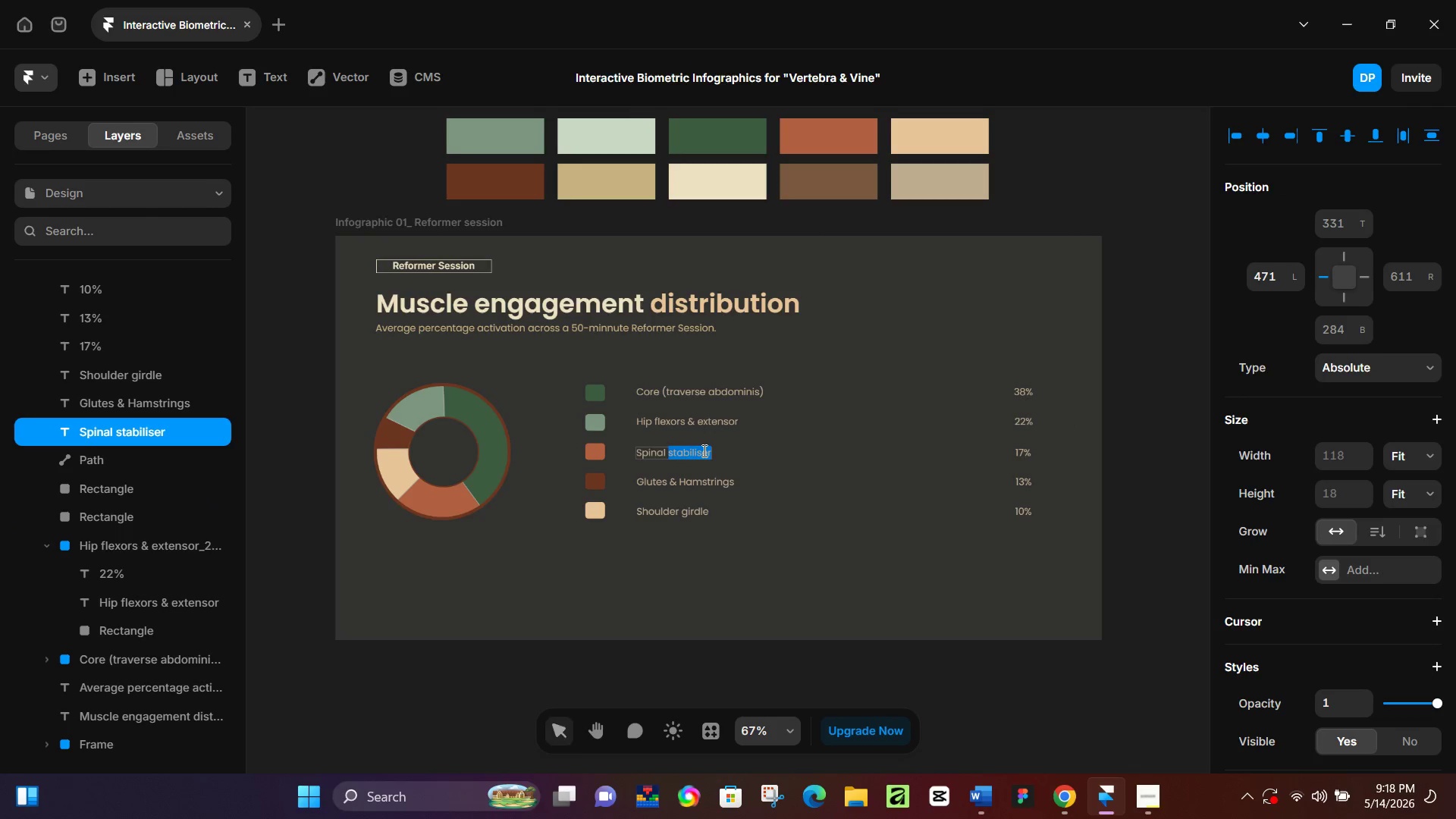 
triple_click([703, 450])
 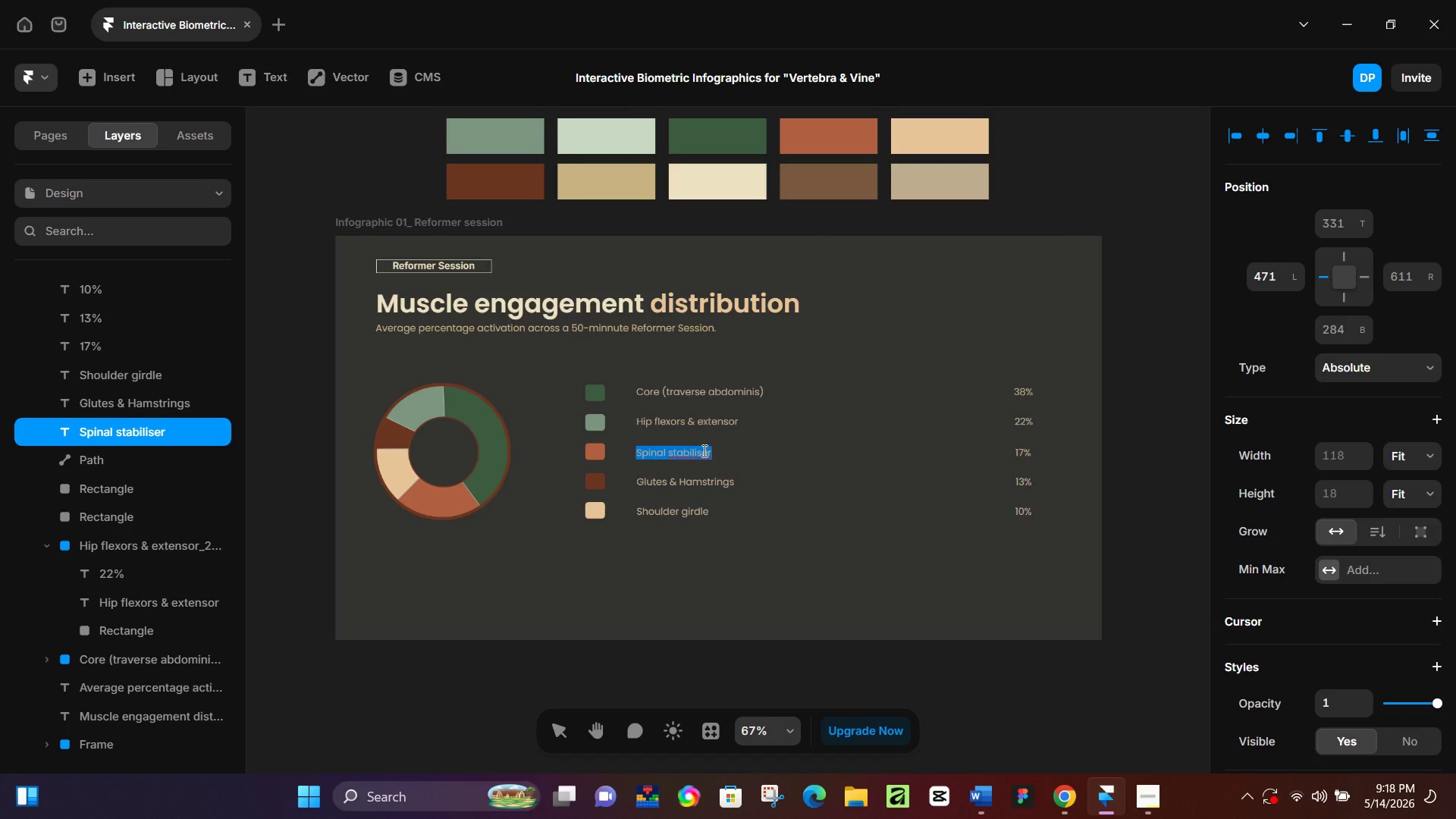 
key(Control+C)
 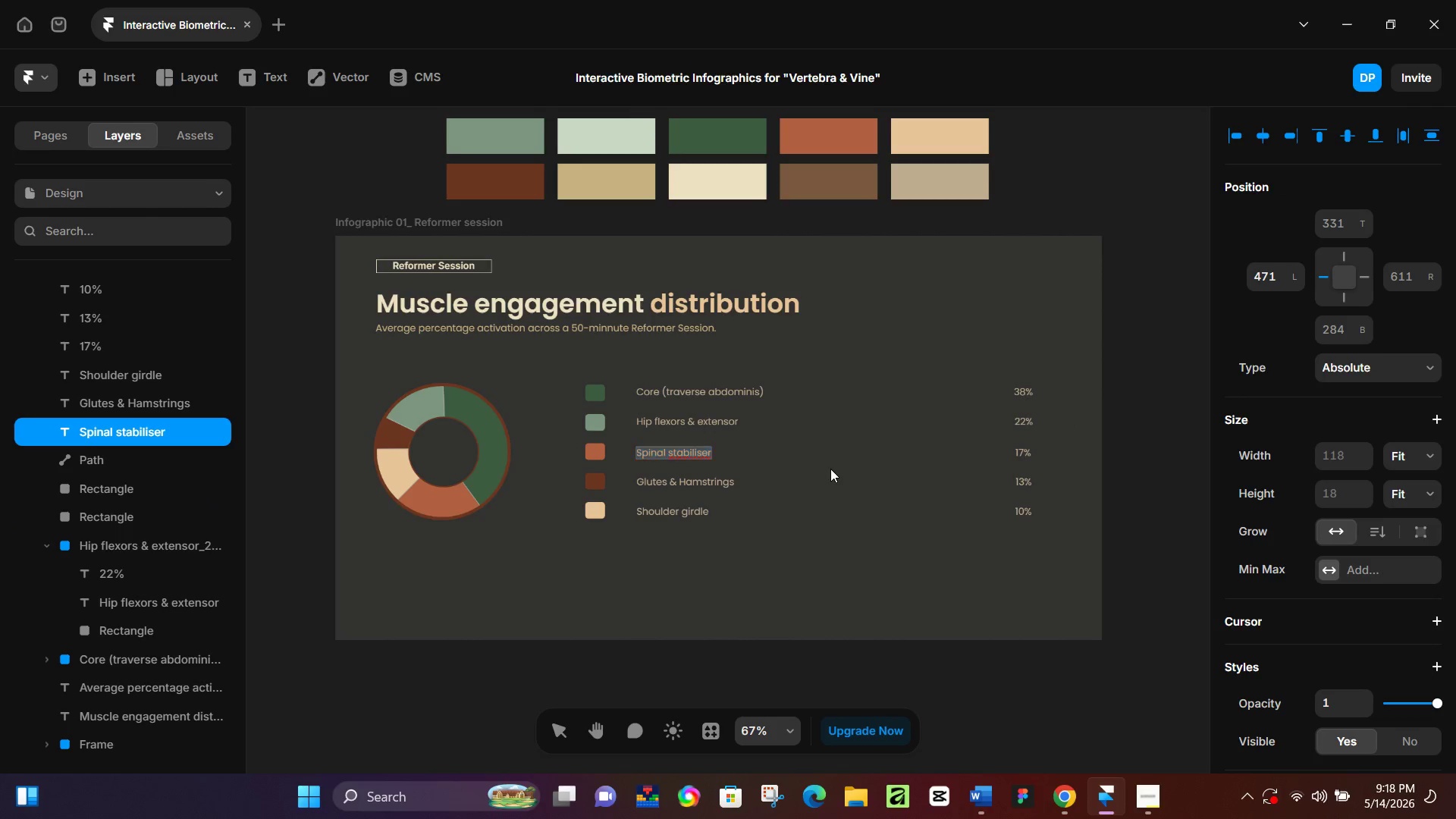 
left_click([830, 469])
 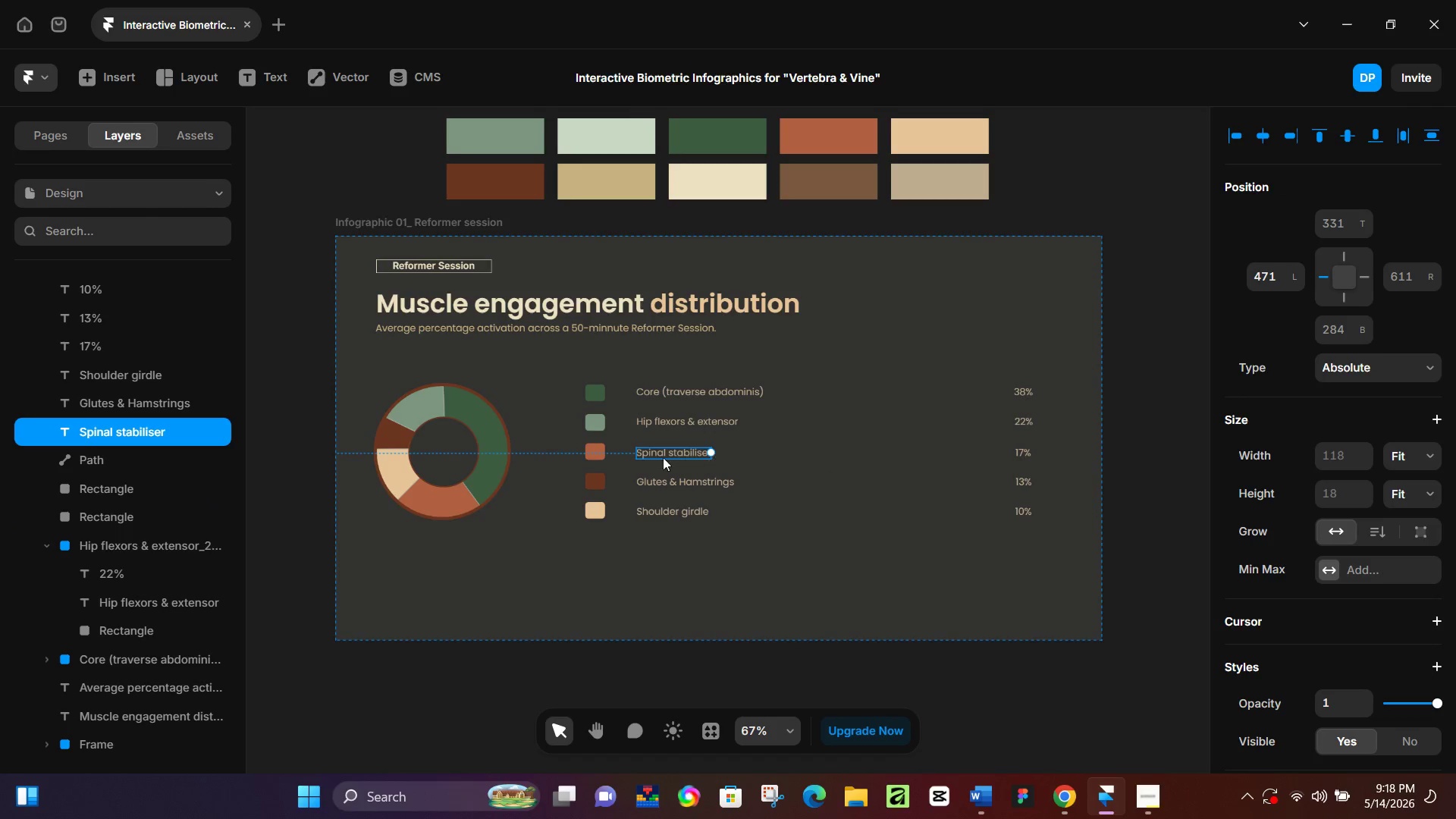 
hold_key(key=ShiftLeft, duration=1.5)
left_click([602, 446])
 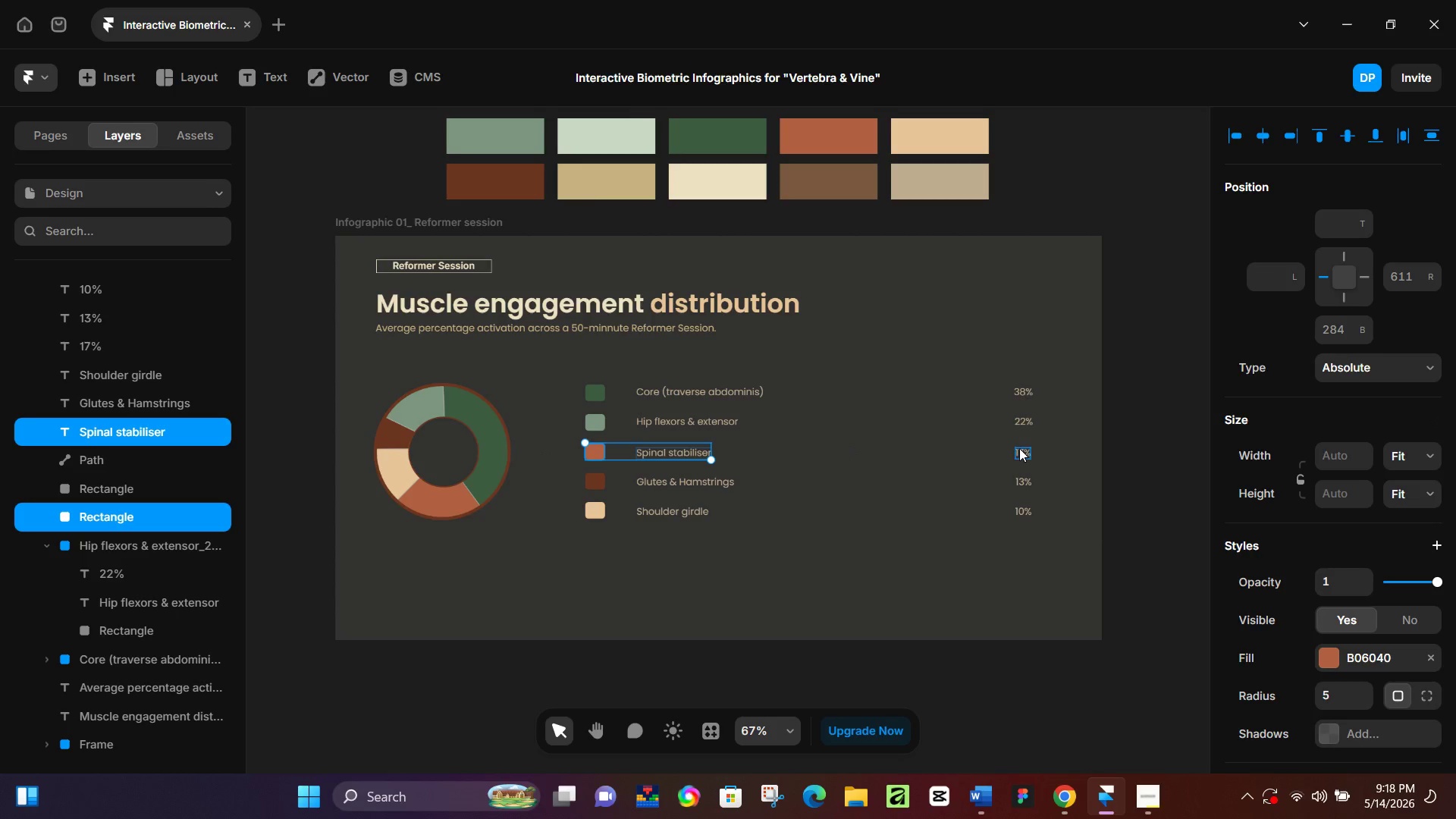 
left_click([1019, 448])
 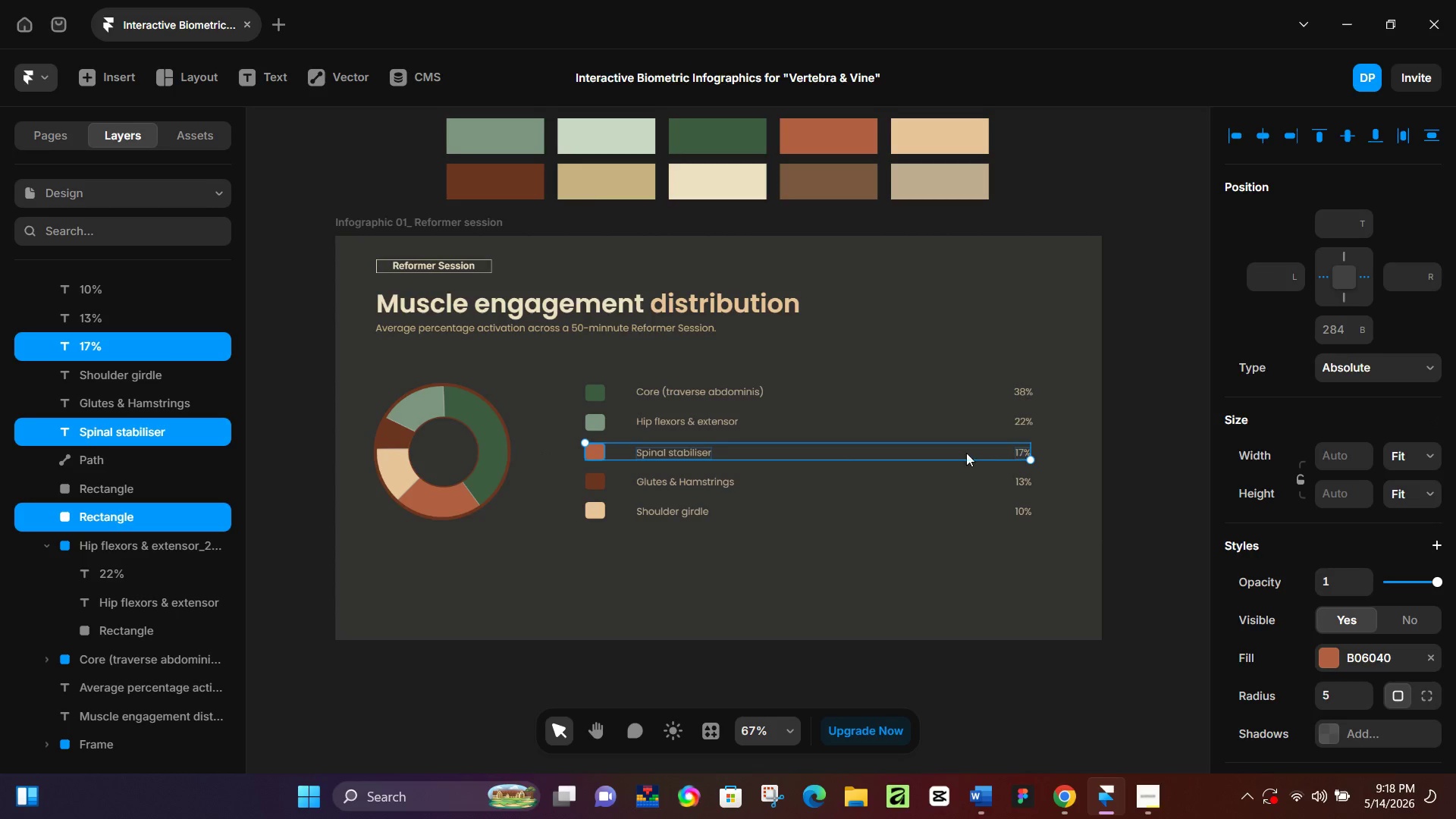 
key(Shift+ShiftLeft)
 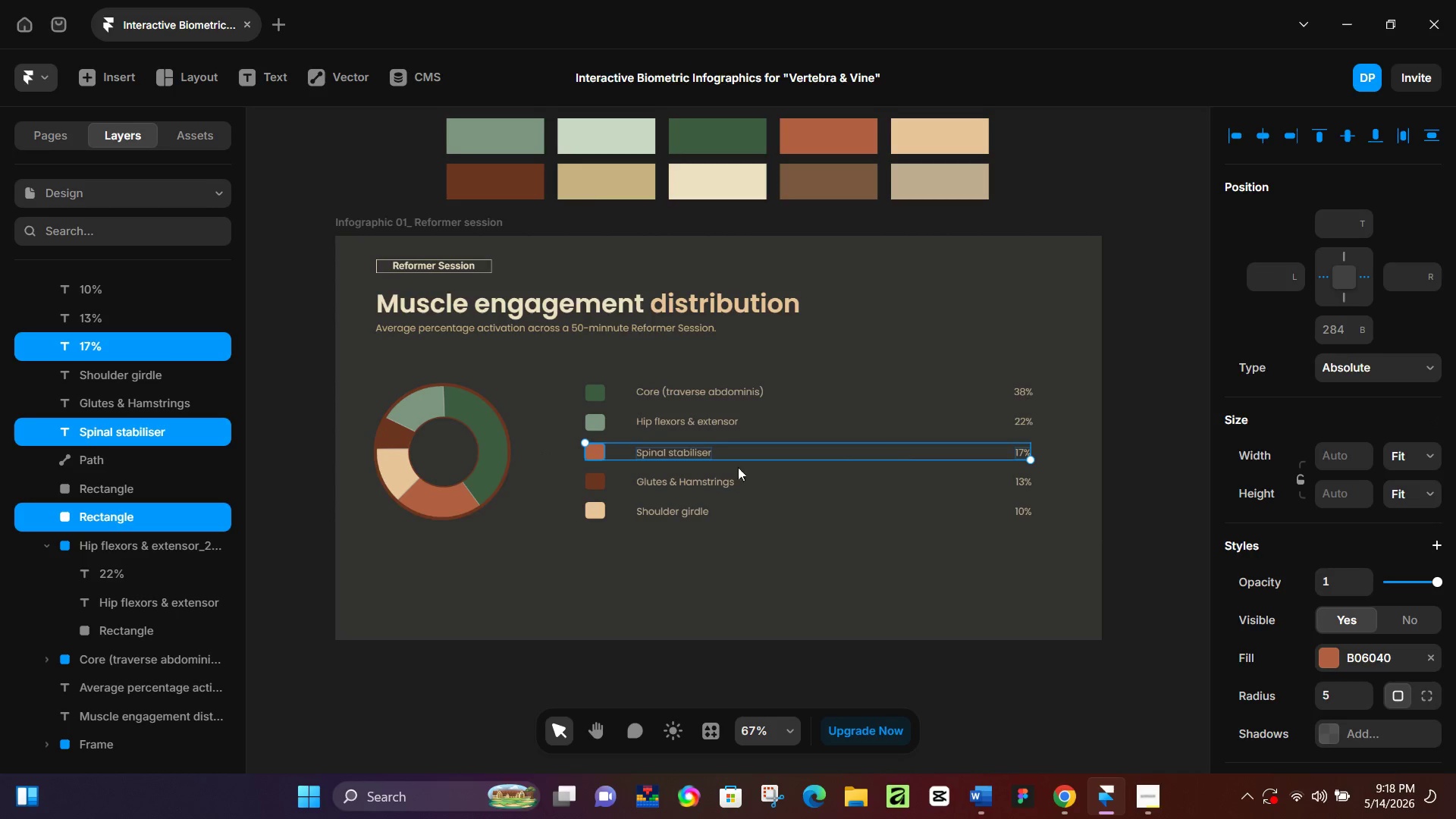 
key(Shift+ShiftLeft)
 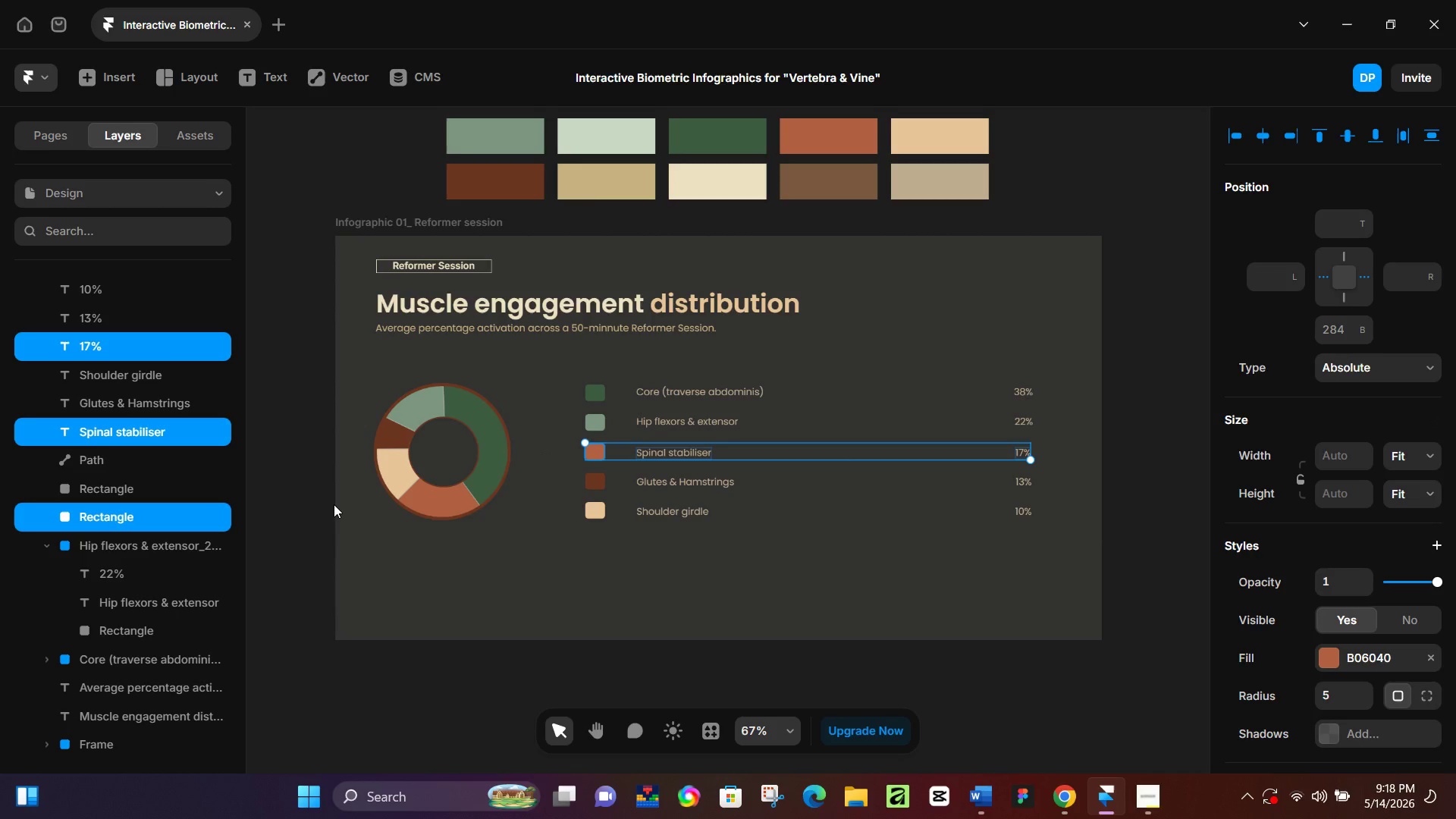 
key(Control+NumpadEnter)
 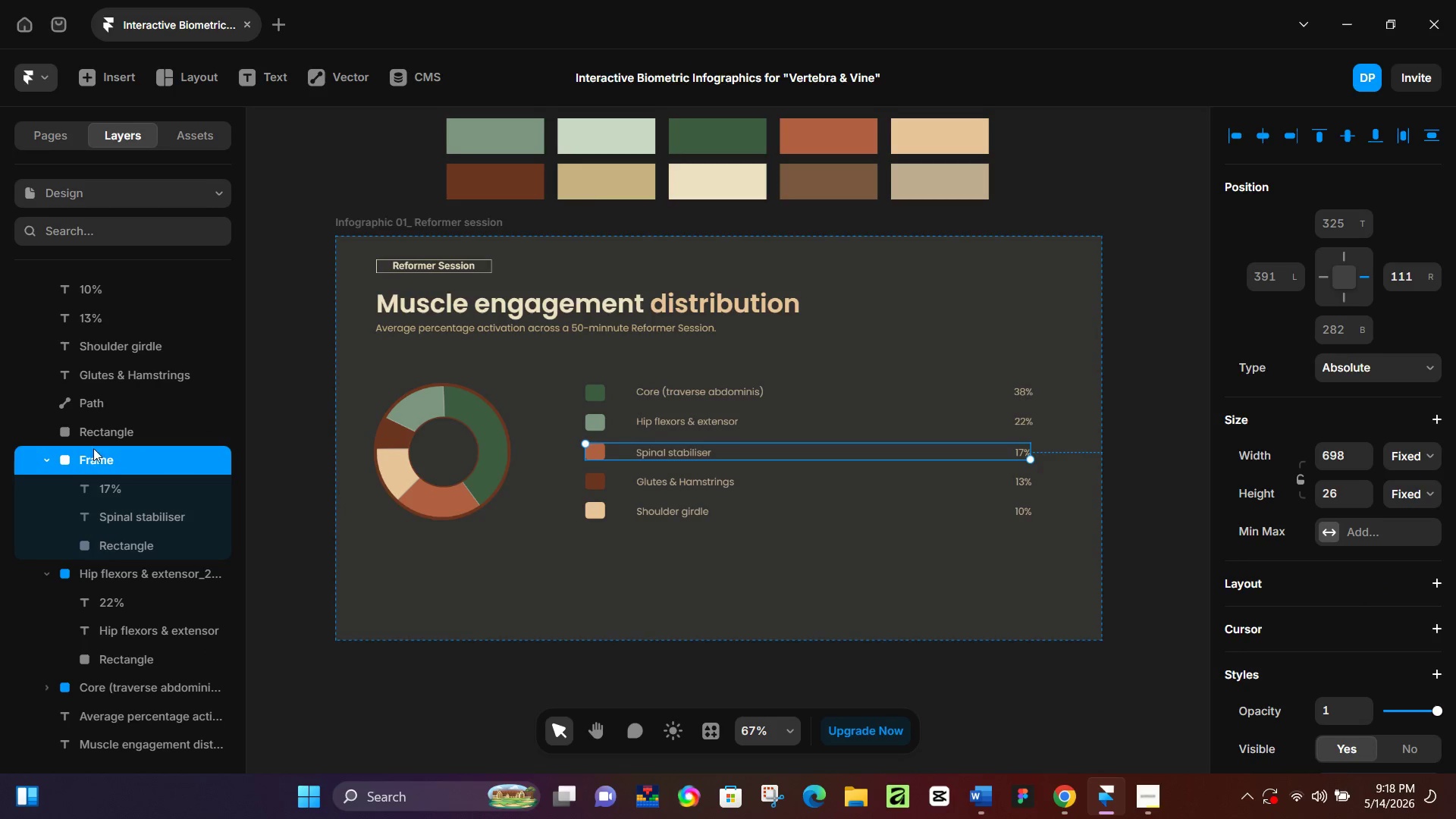 
double_click([103, 453])
 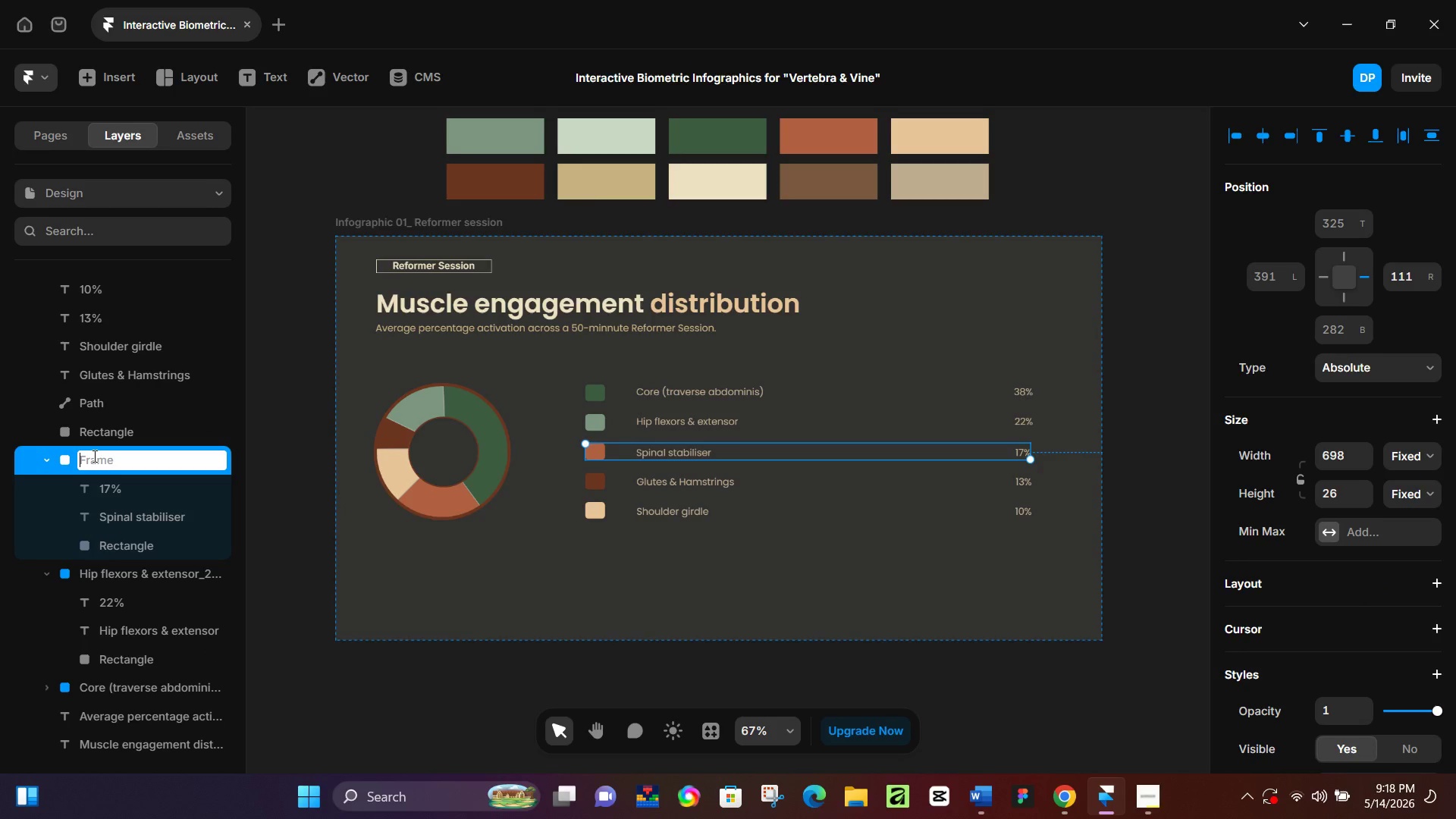 
key(Control+ControlLeft)
 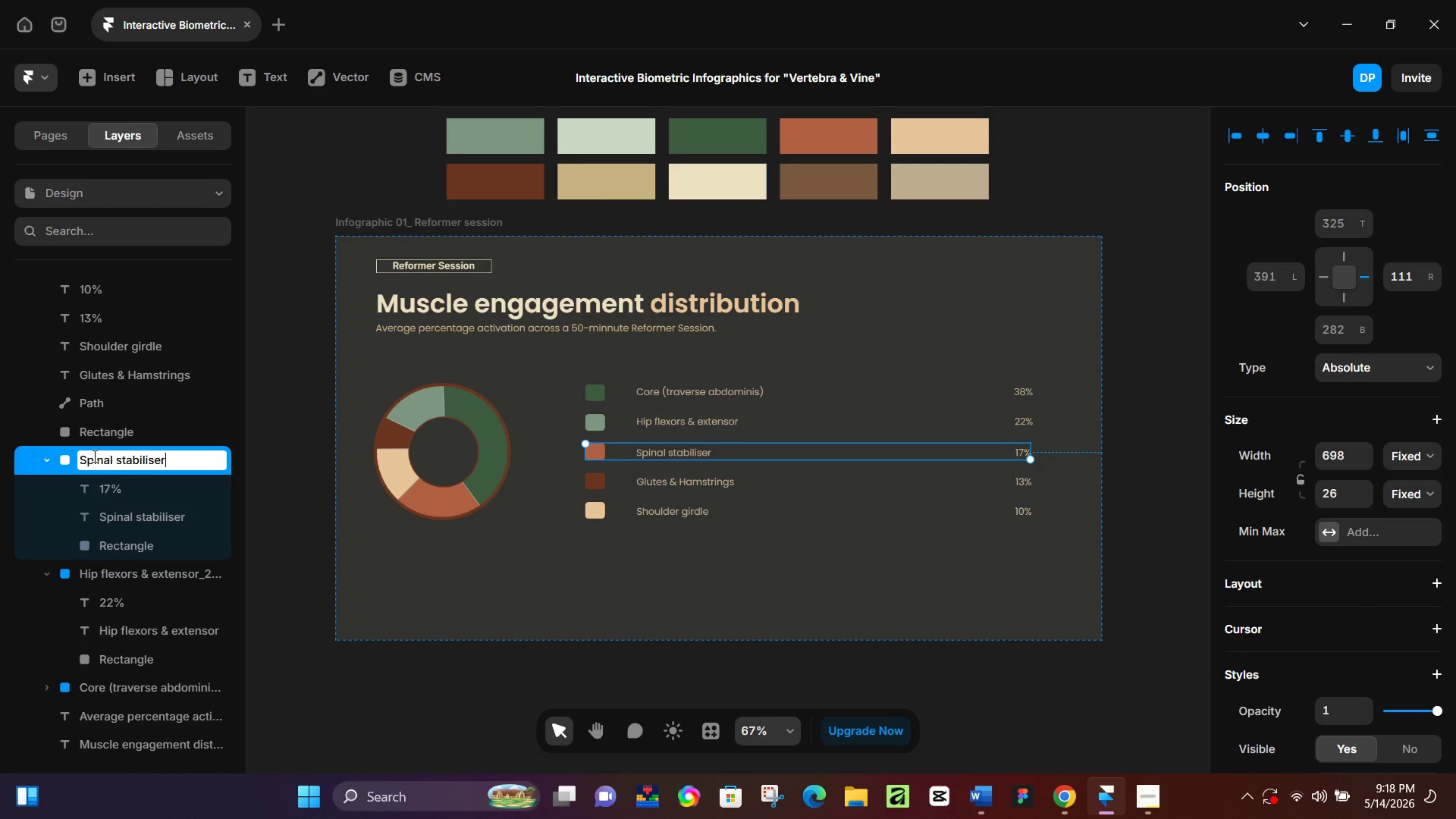 
key(Control+V)
 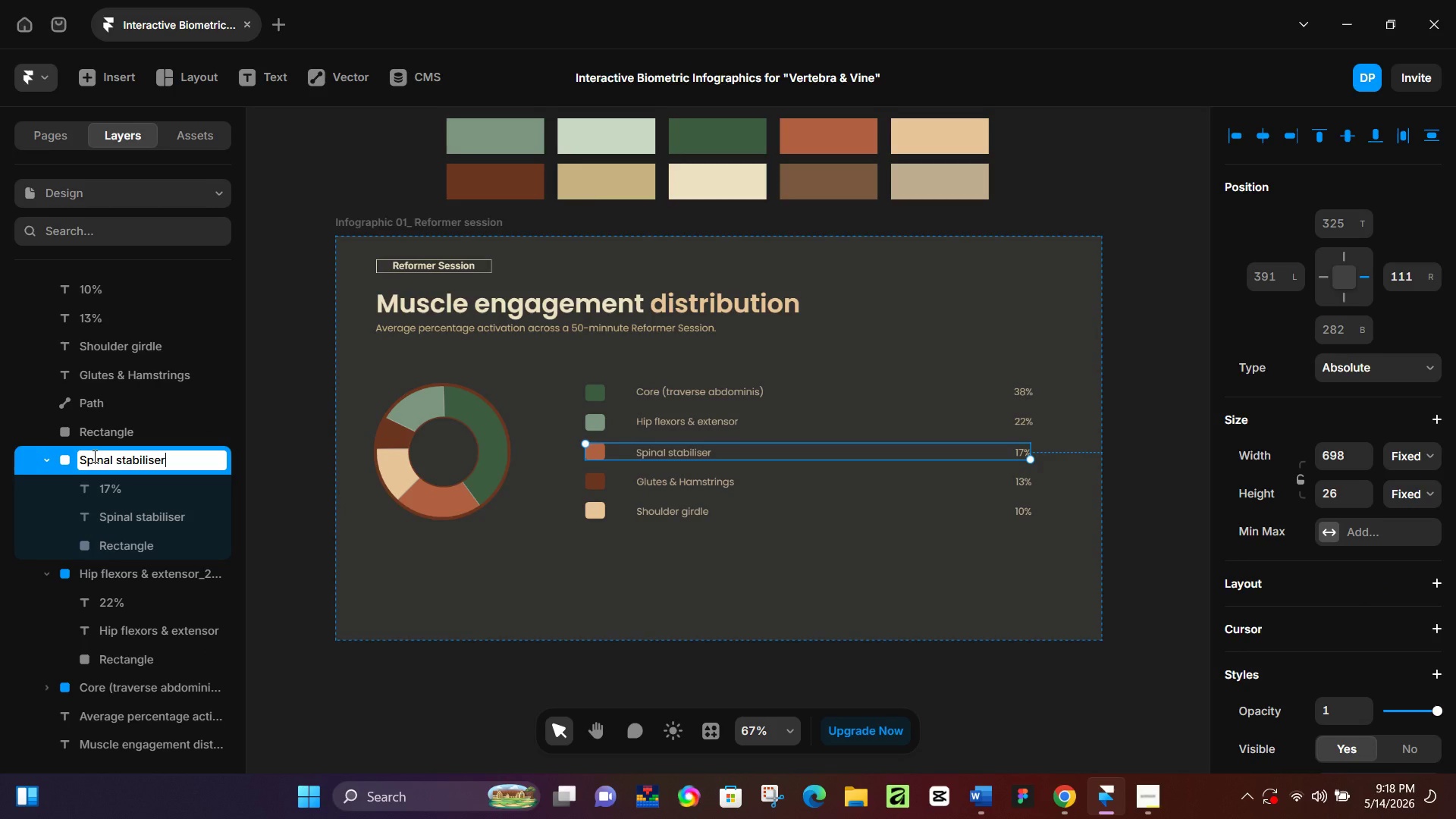 
type(_17%)
 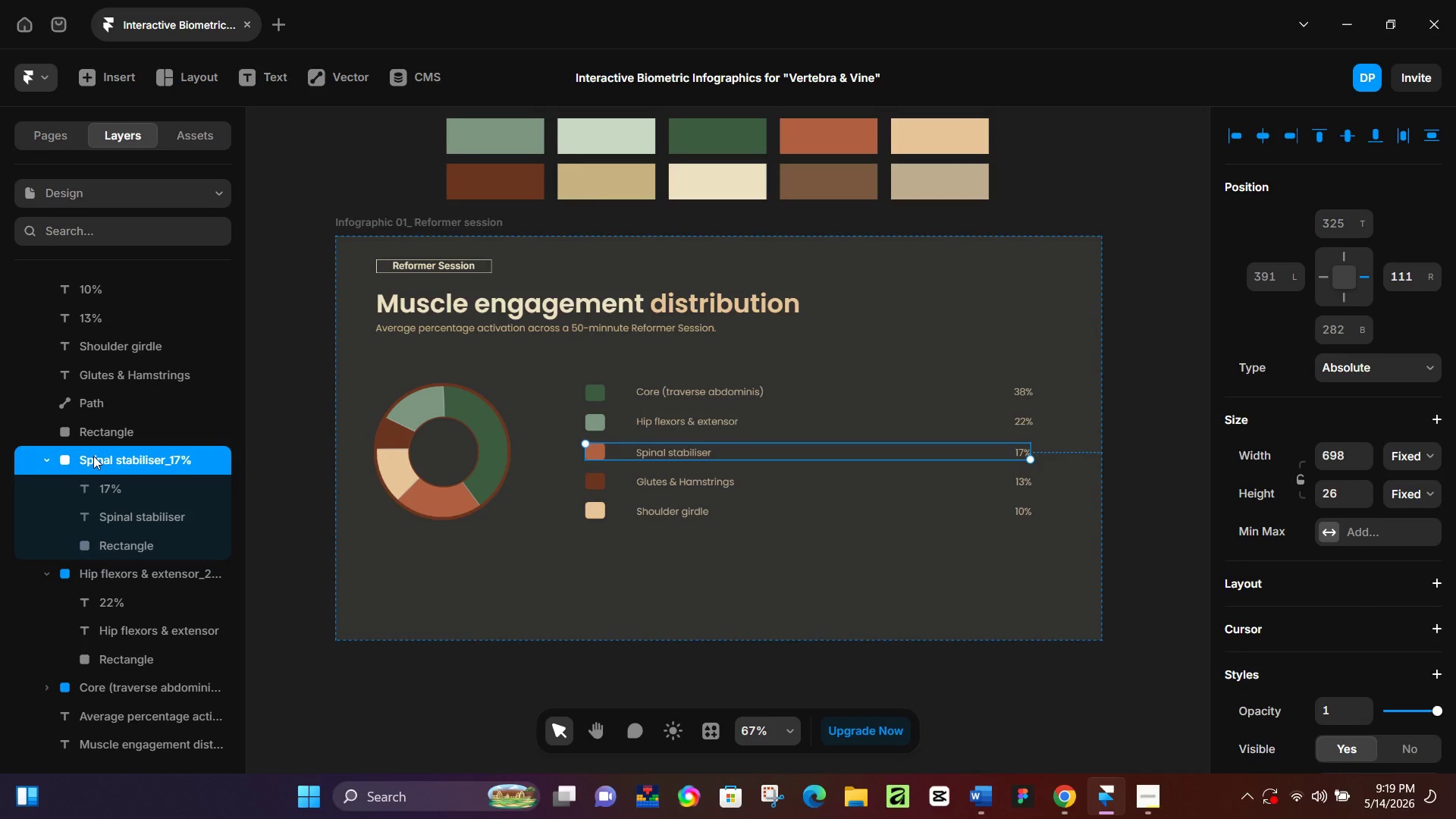 
 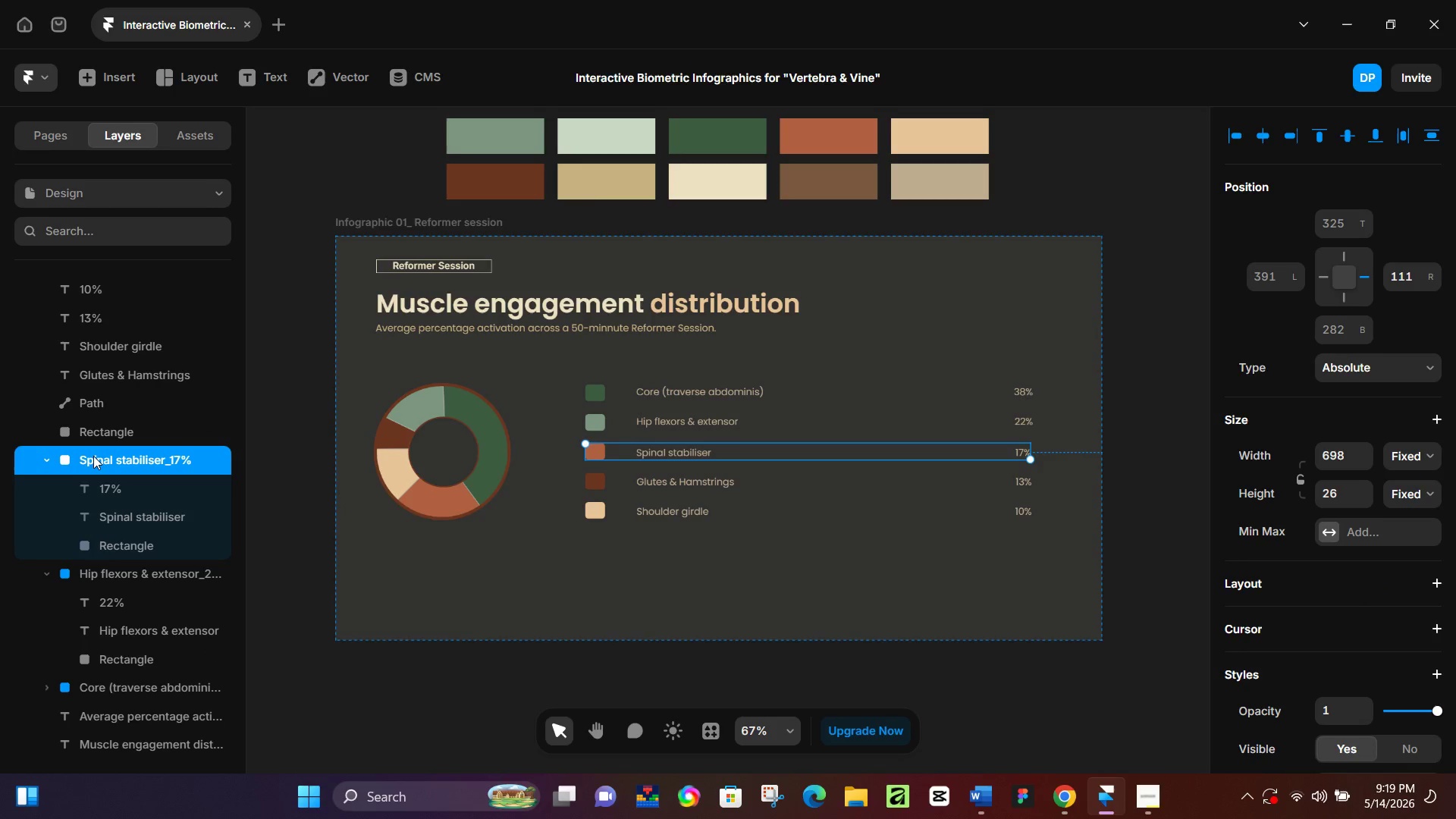 
key(Enter)
 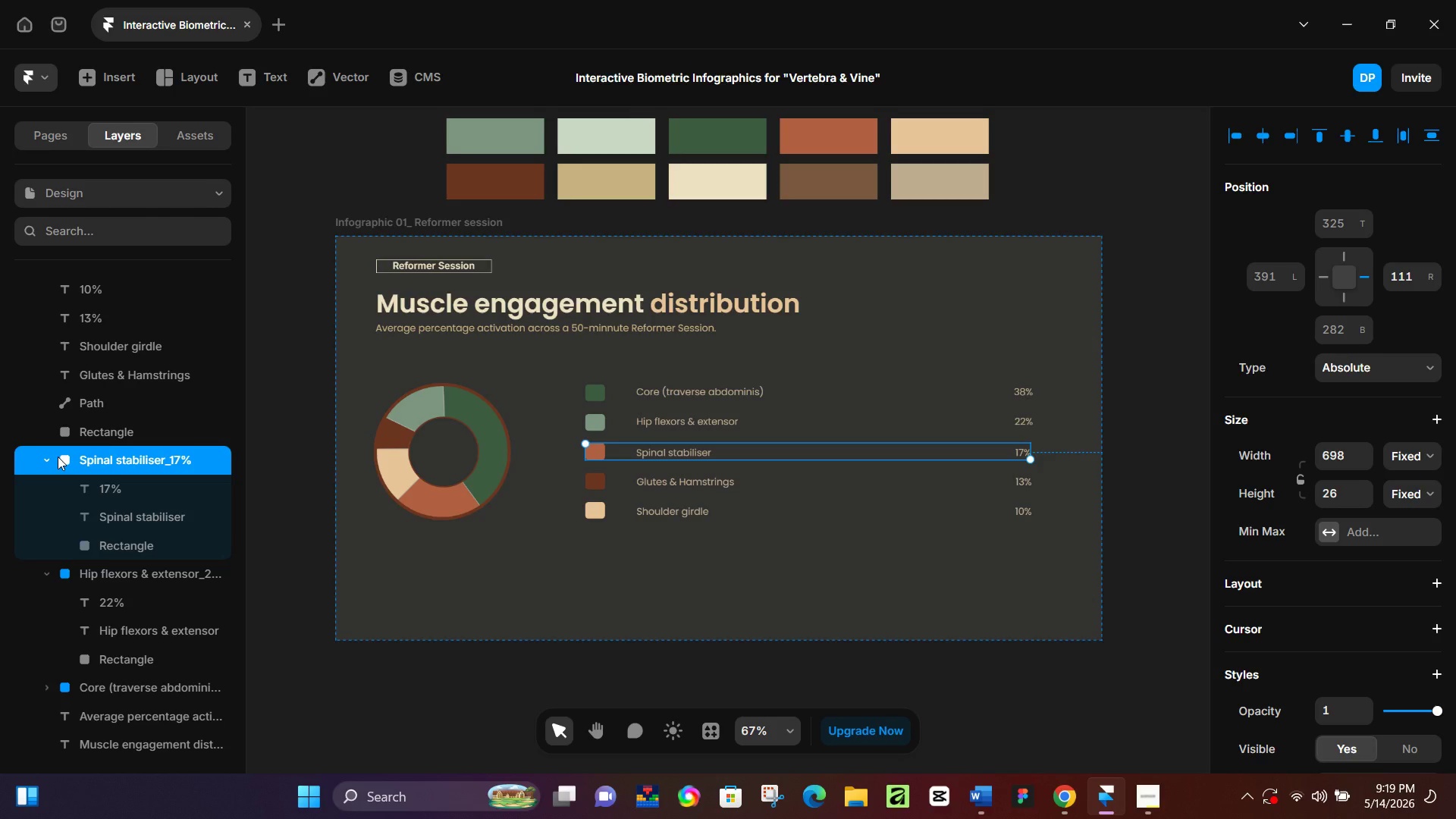 
wait(7.08)
 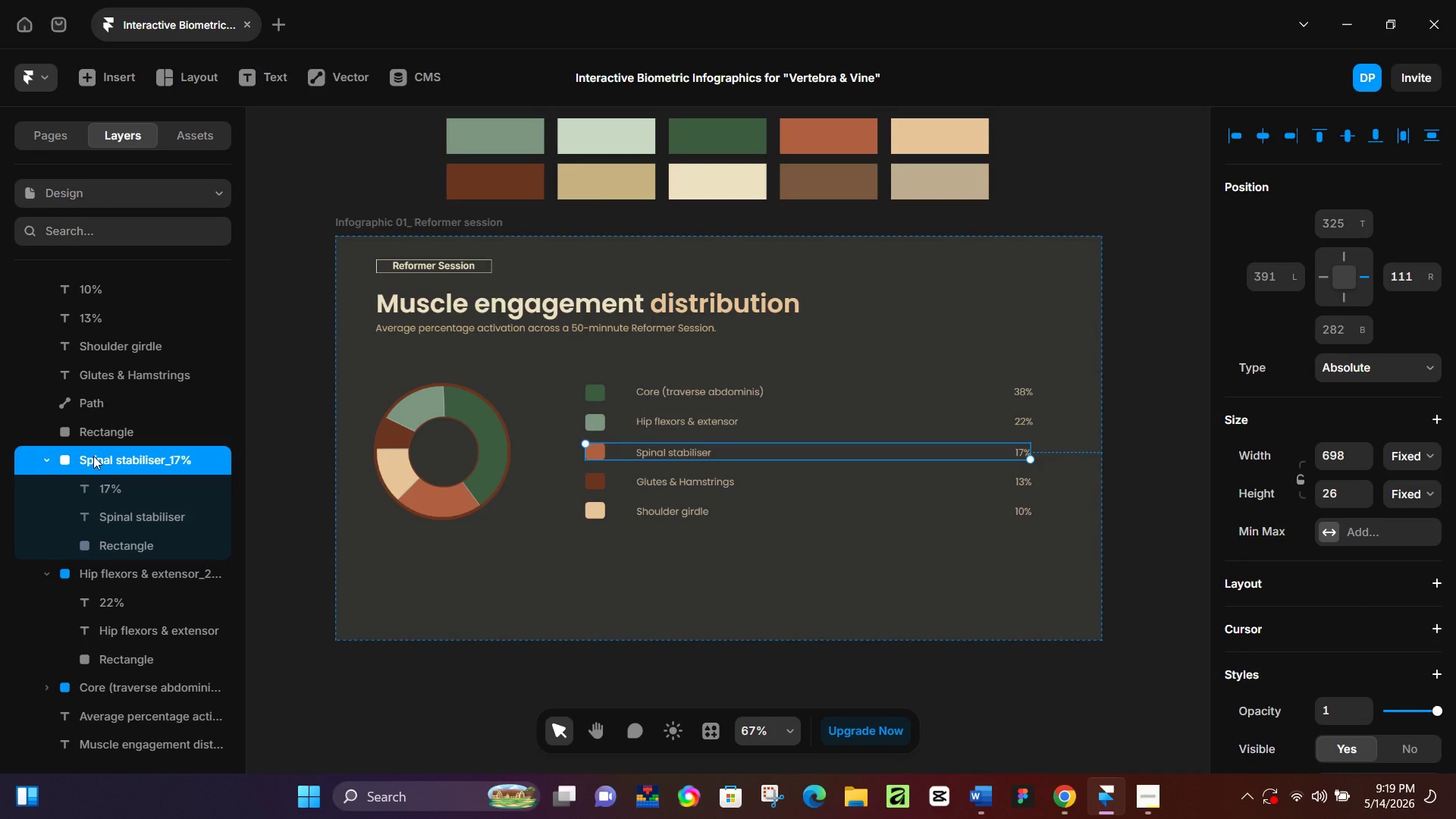 
double_click([667, 483])
 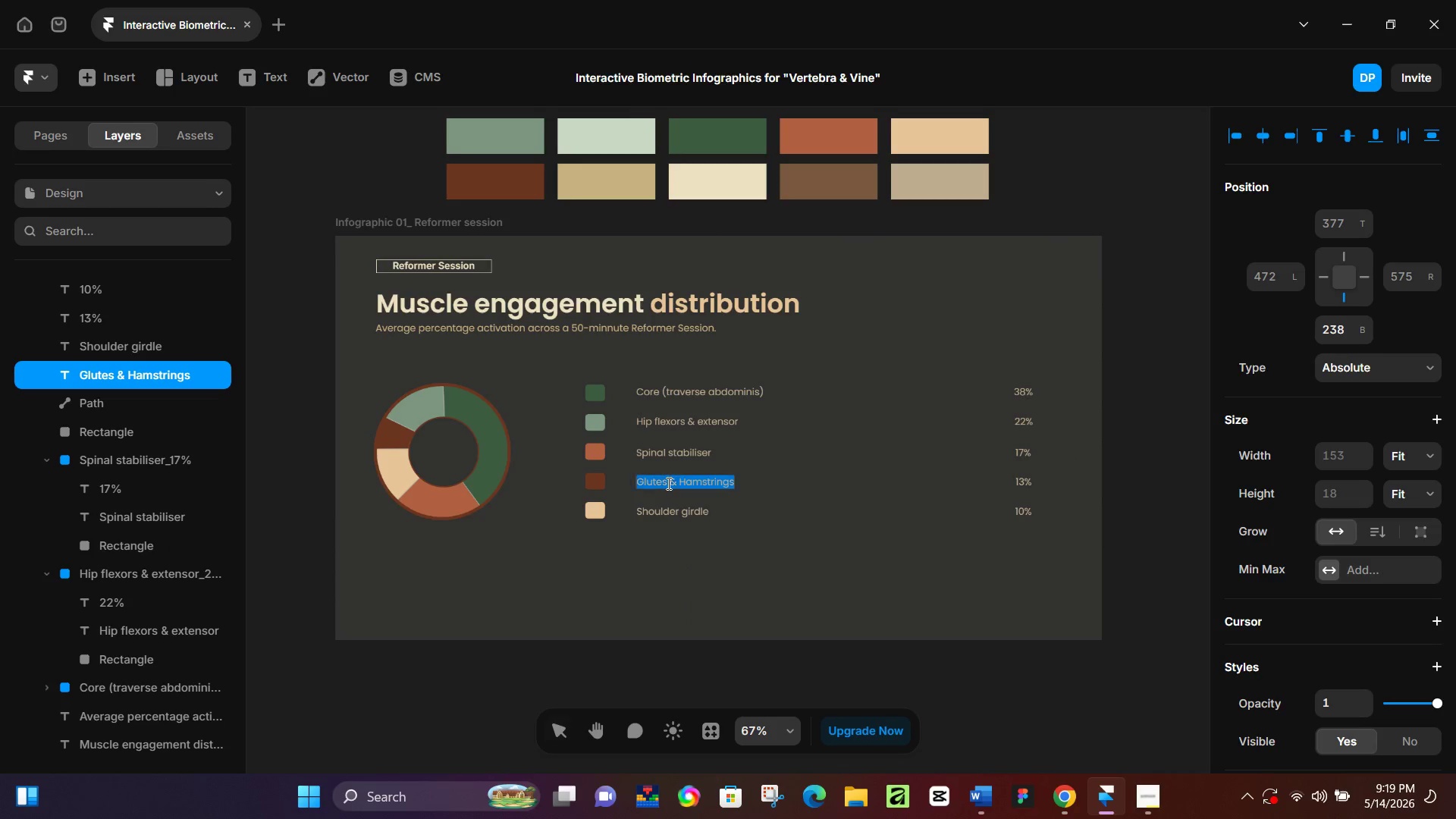 
triple_click([667, 483])
 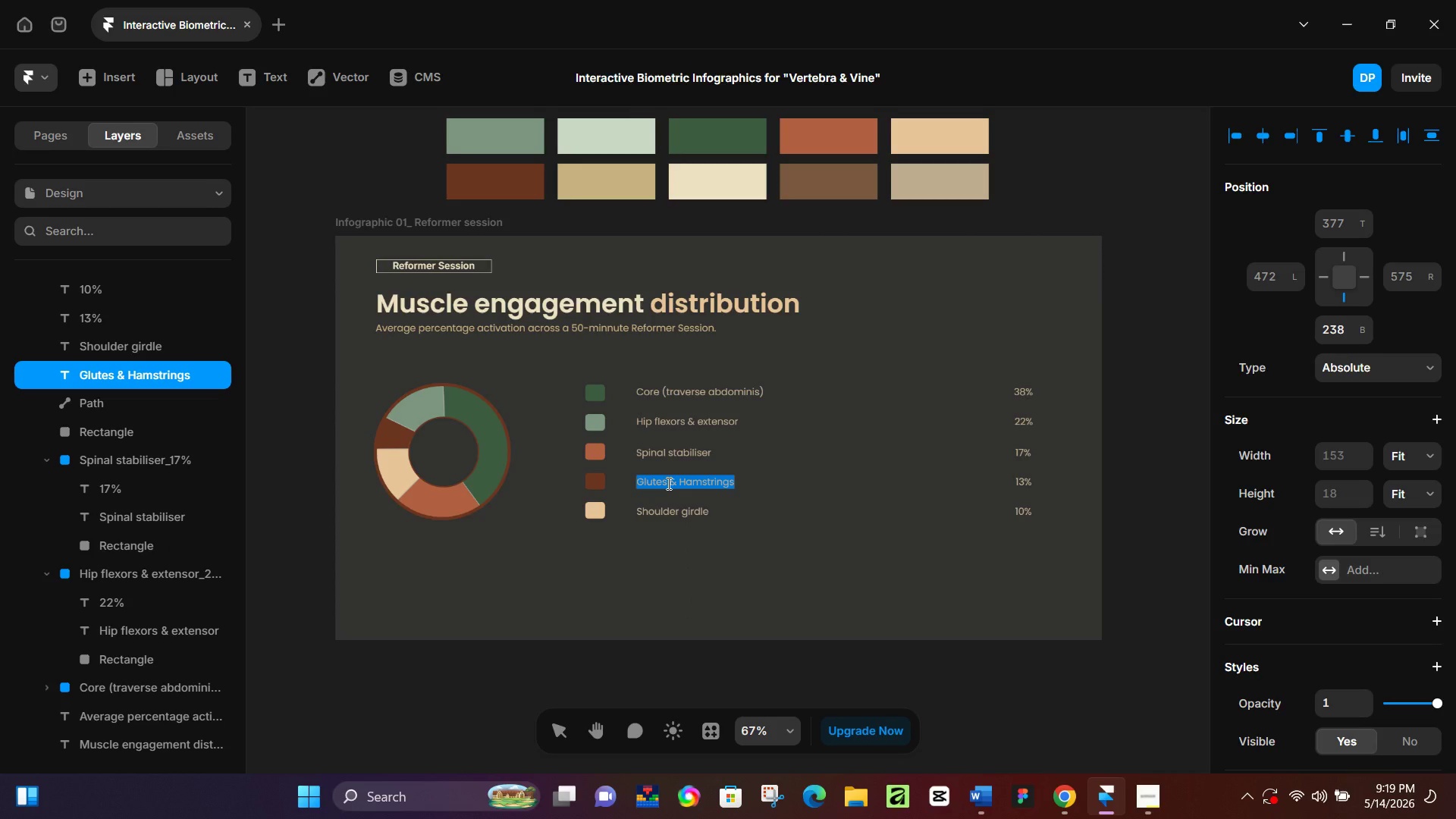 
key(Control+C)
 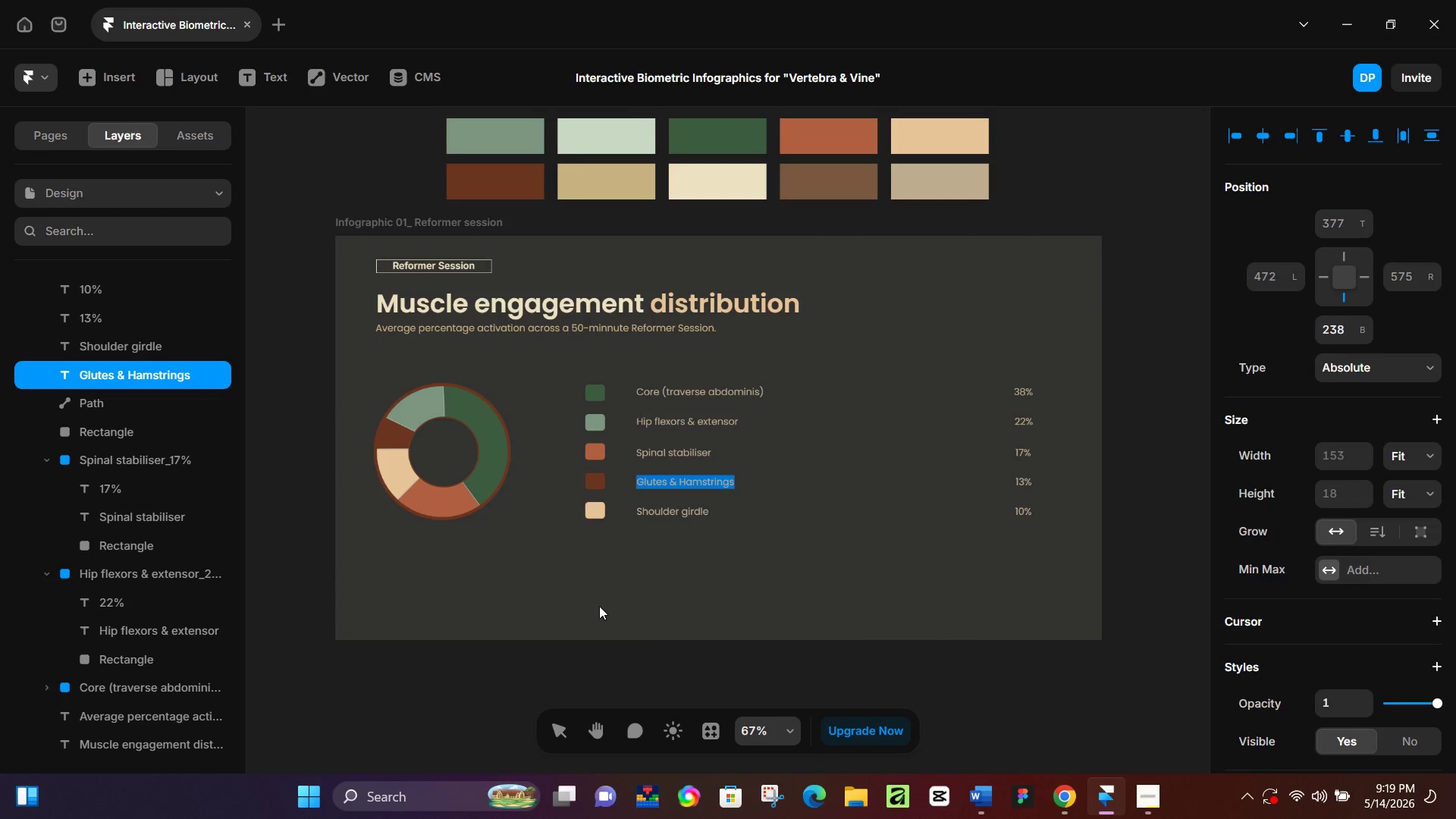 
left_click([599, 606])
 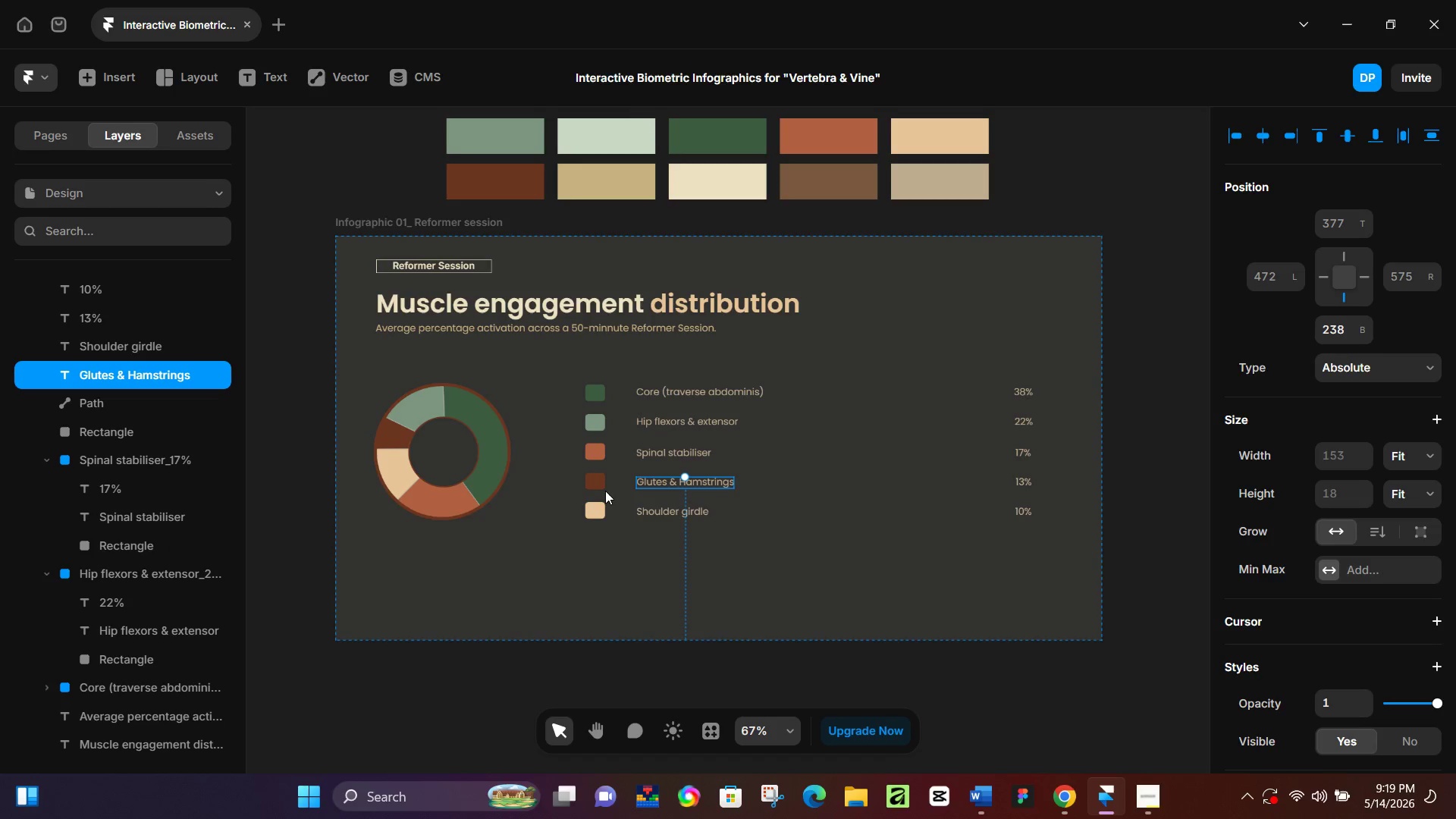 
hold_key(key=ShiftLeft, duration=1.52)
left_click([592, 482])
 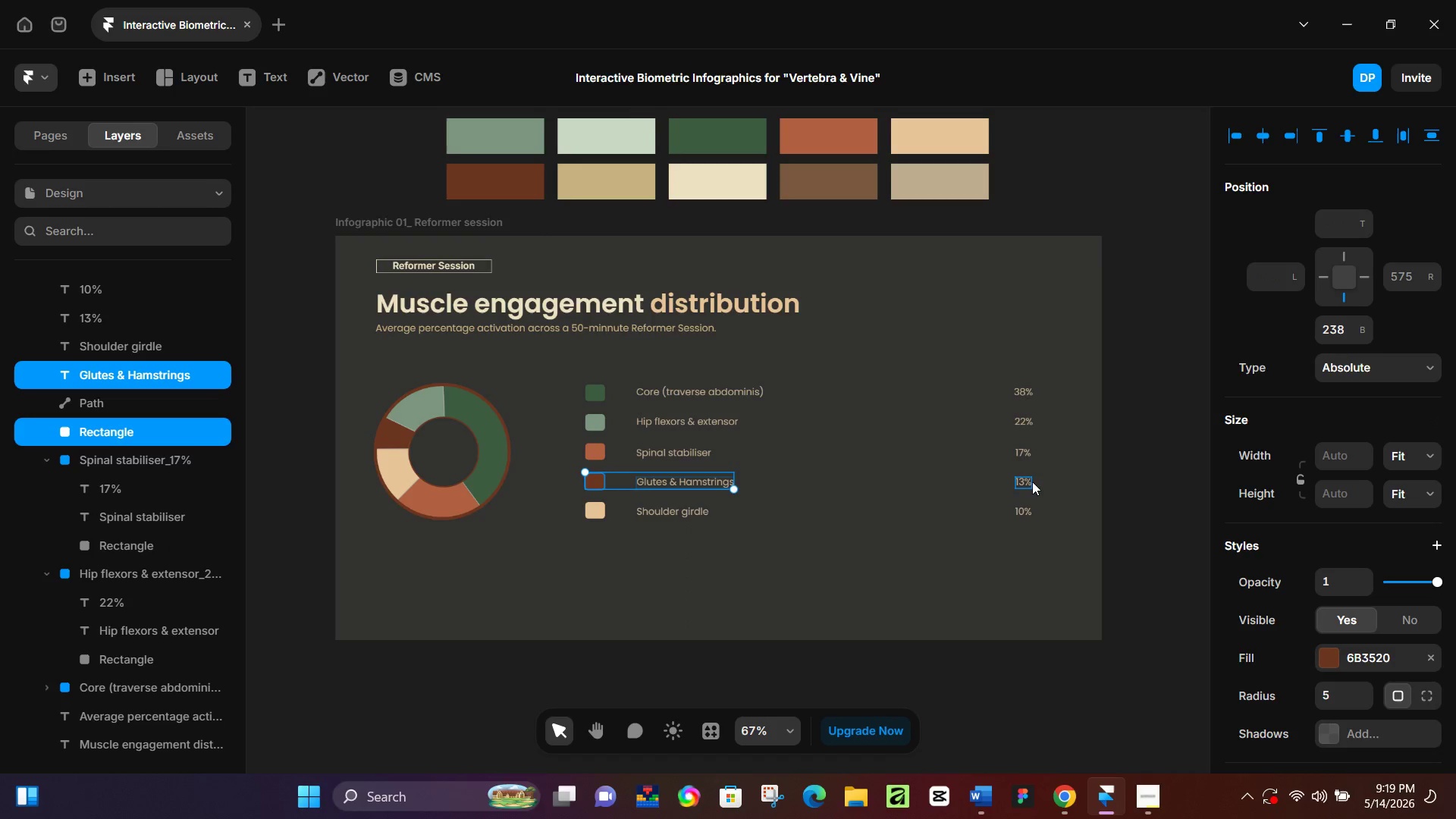 
left_click([1027, 482])
 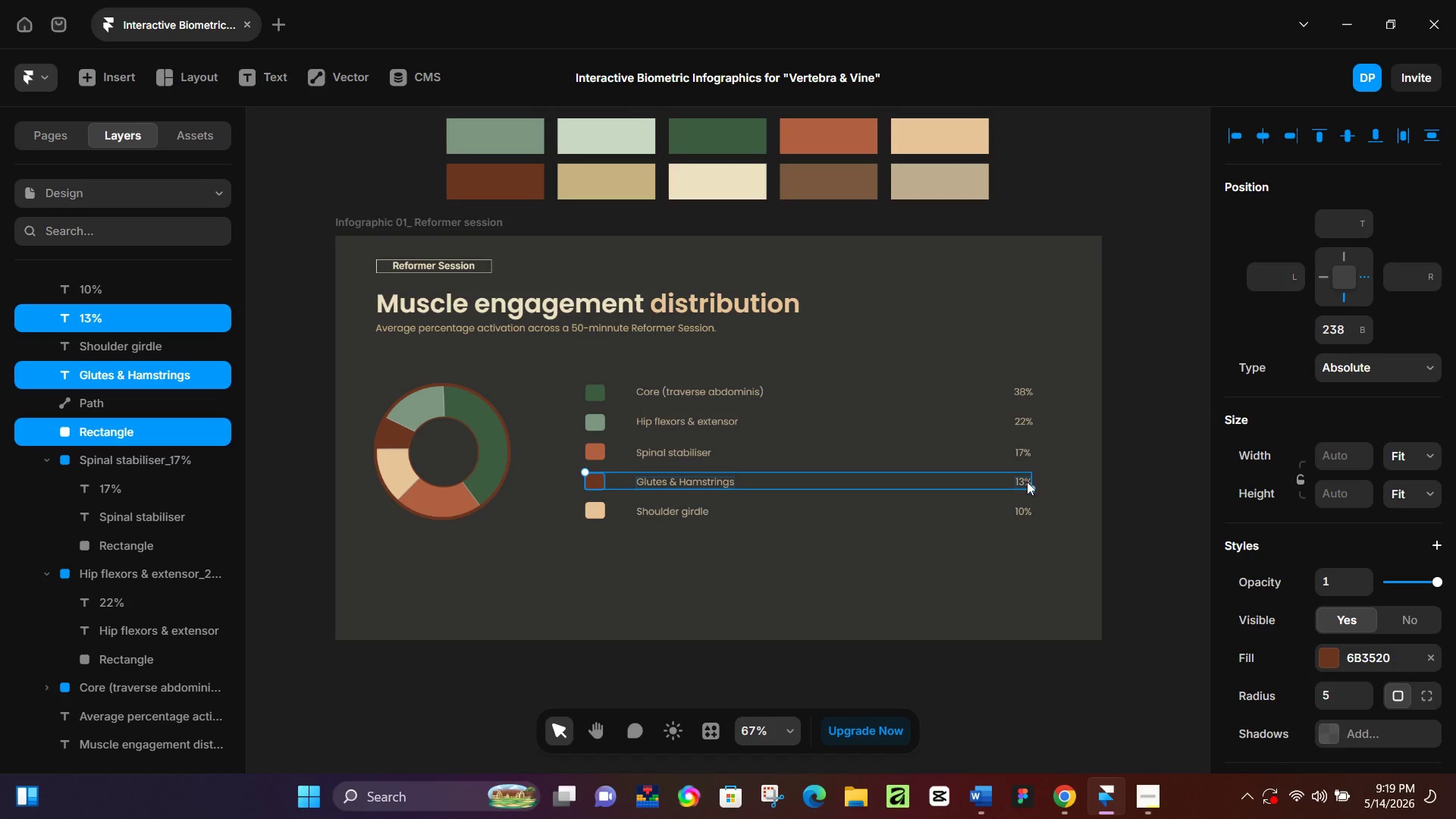 
hold_key(key=ShiftLeft, duration=0.31)
 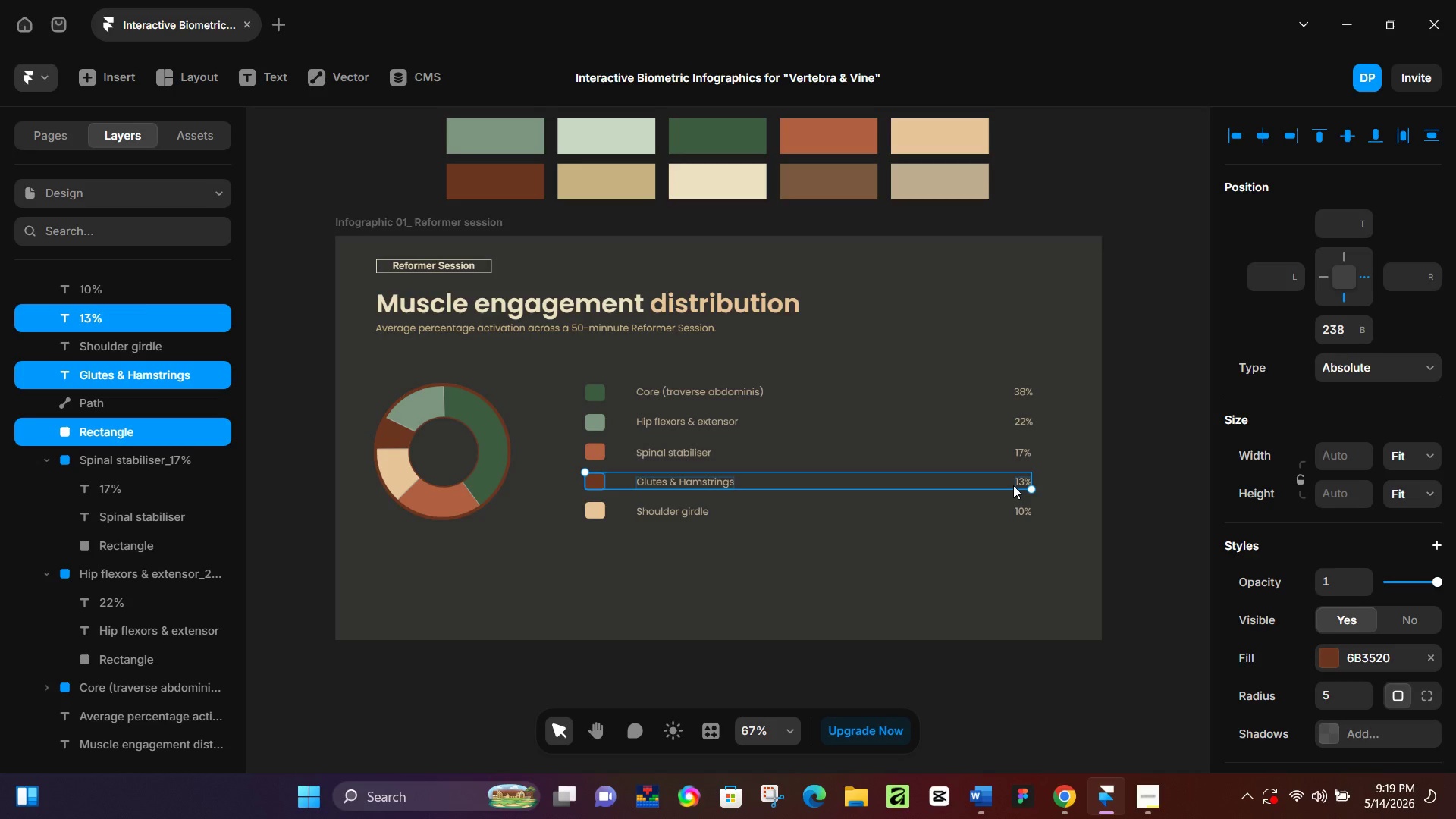 
key(Control+NumpadEnter)
 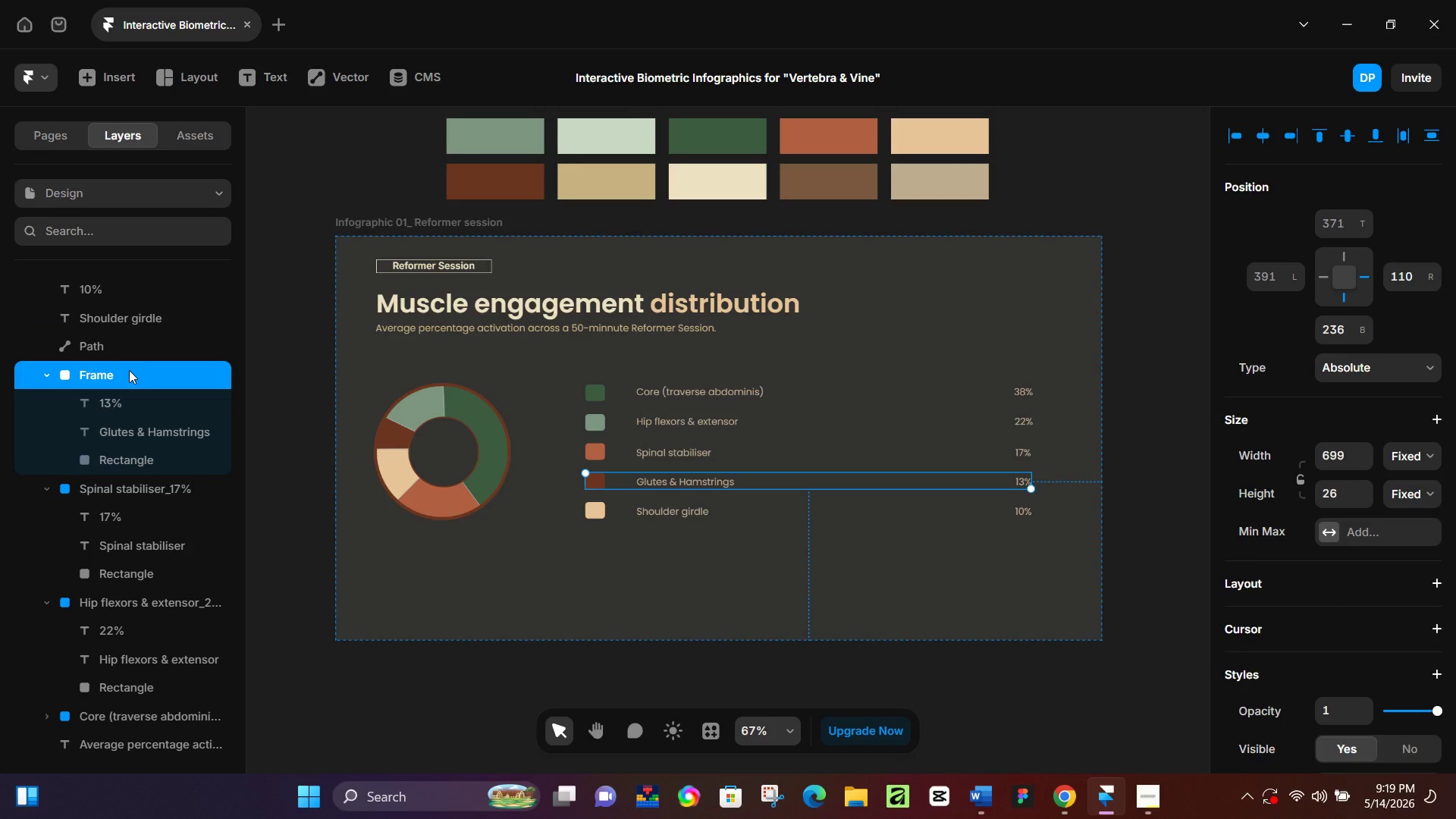 
double_click([129, 370])
 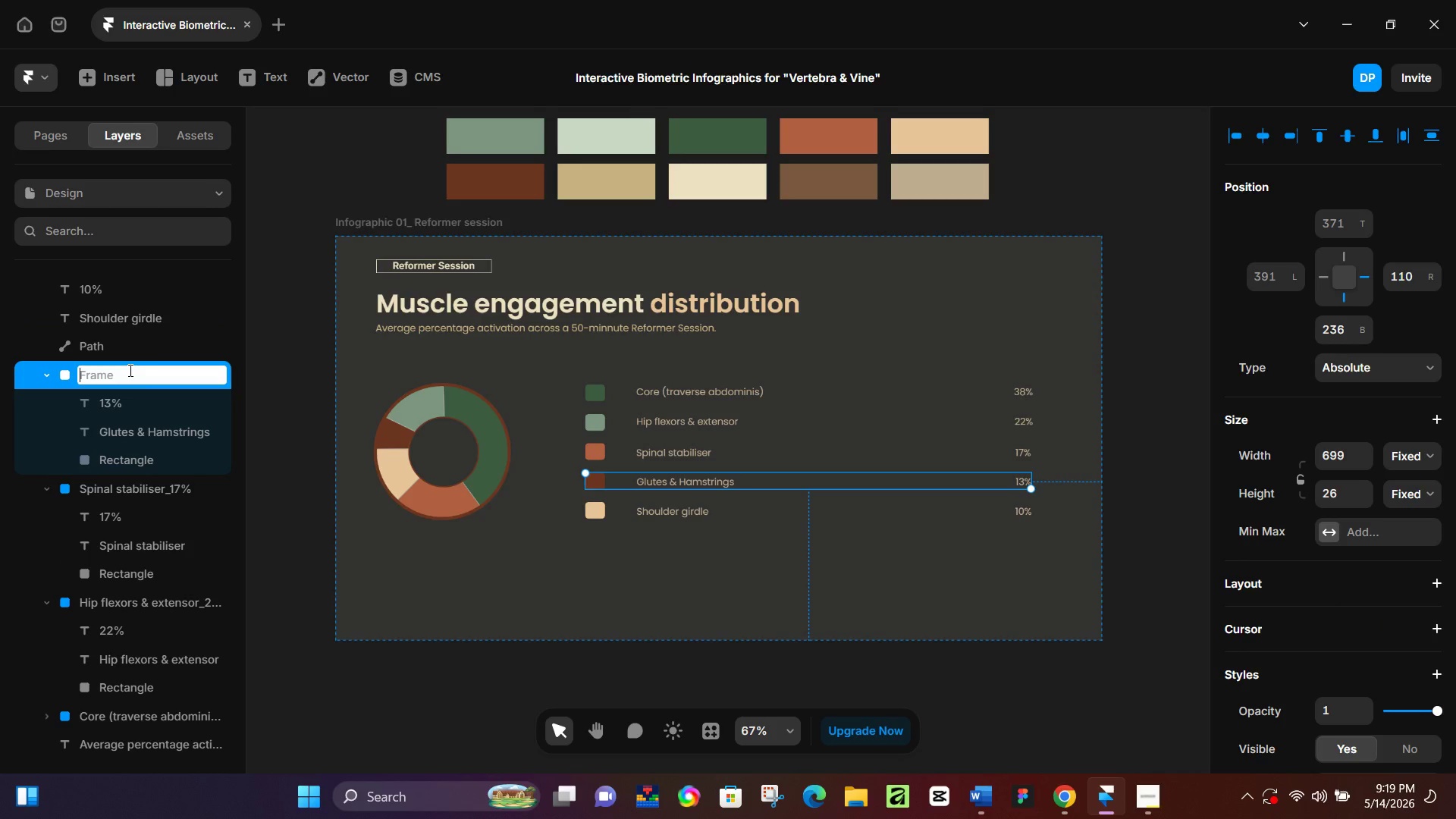 
key(Control+V)
 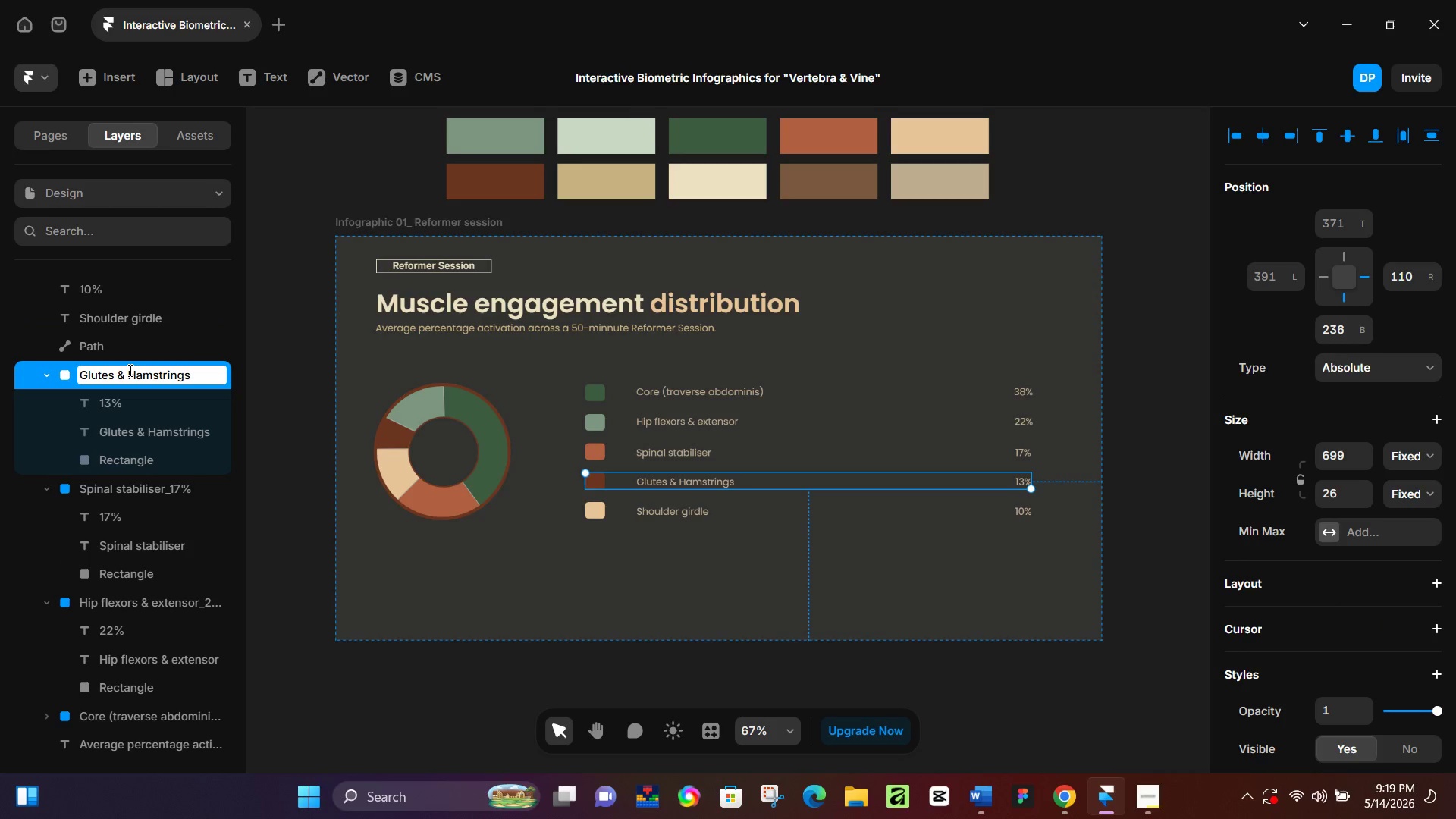 
type(_13%)
 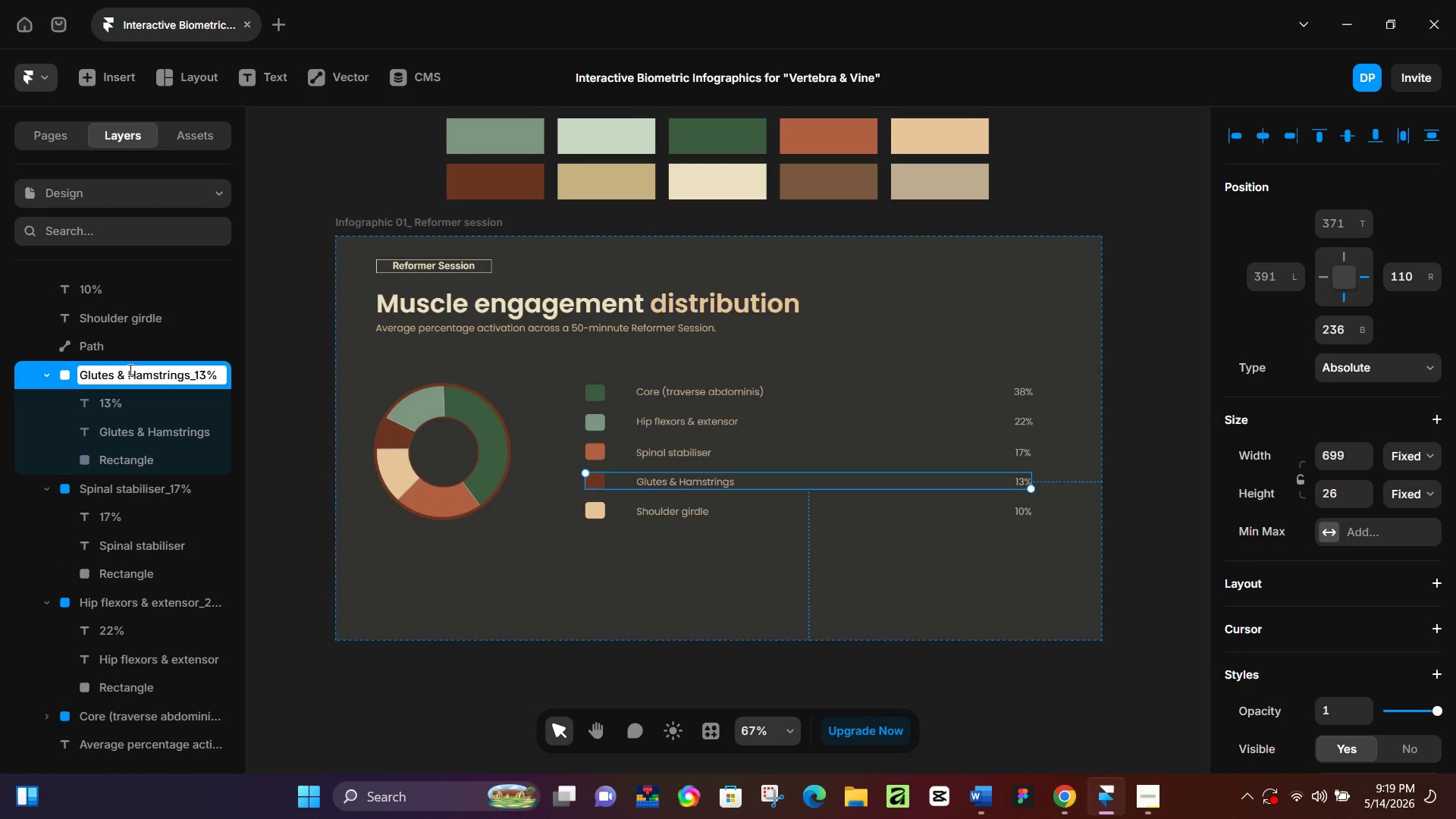 
key(Enter)
 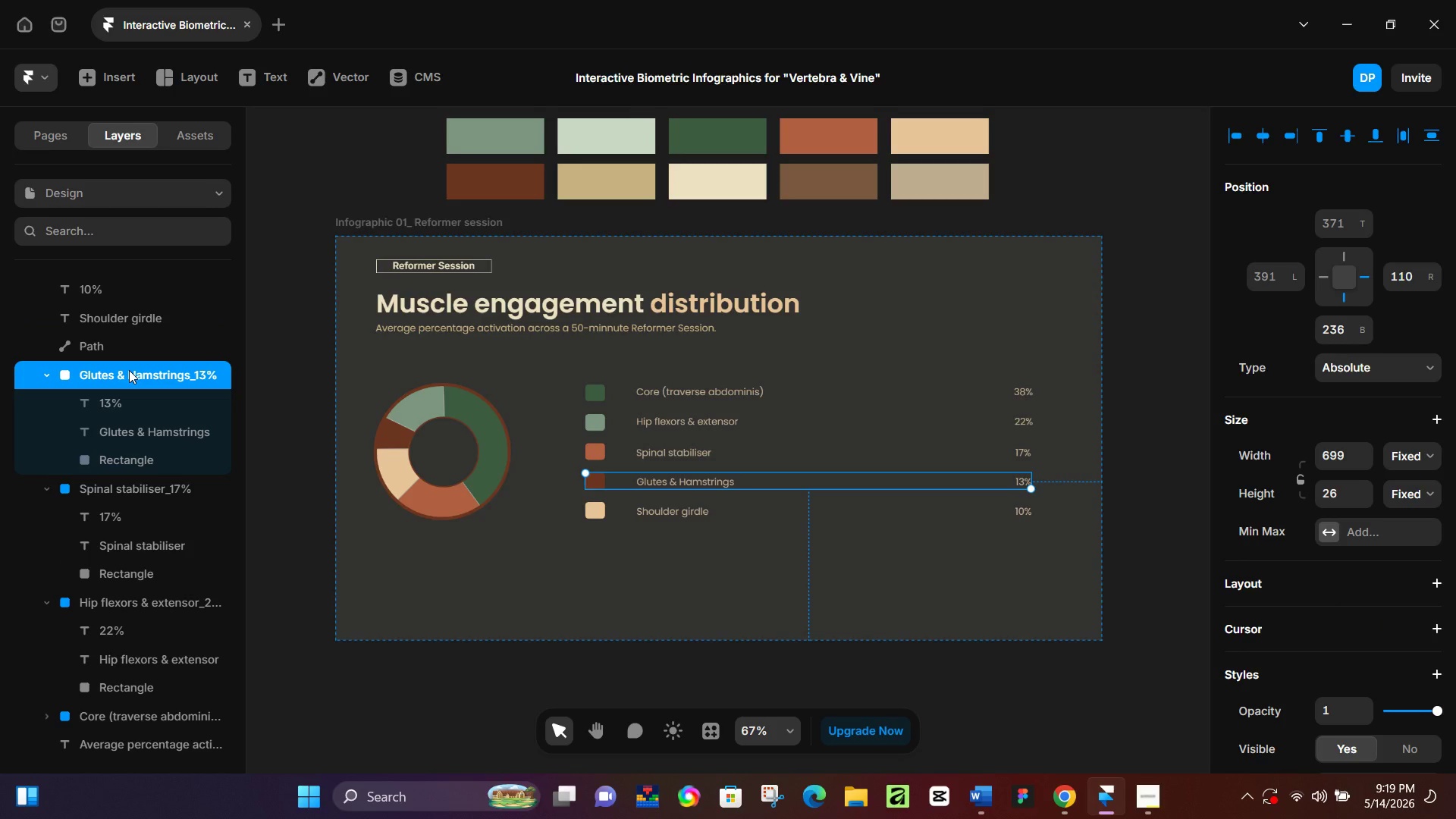 
wait(9.91)
 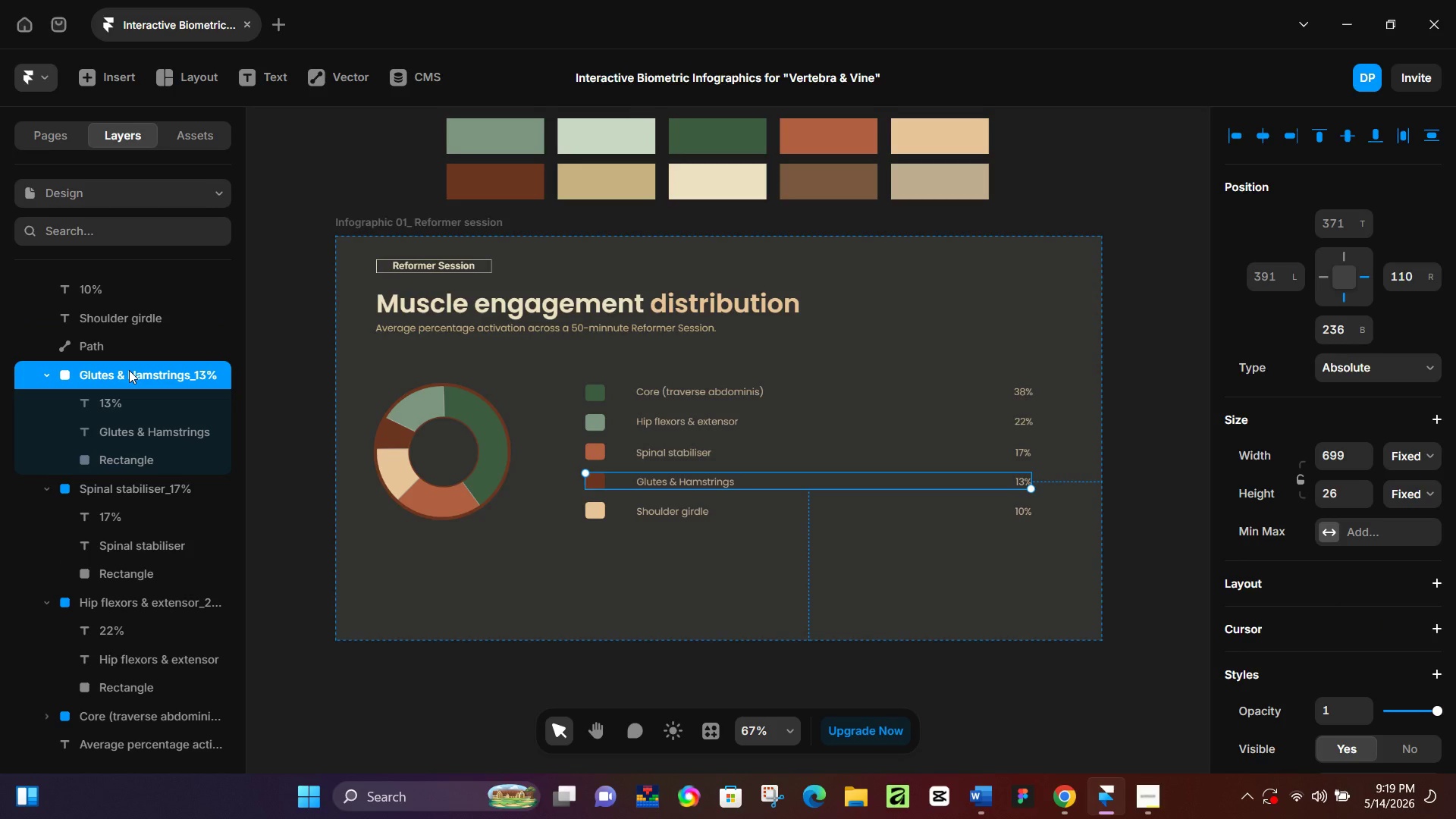 
left_click([129, 370])
 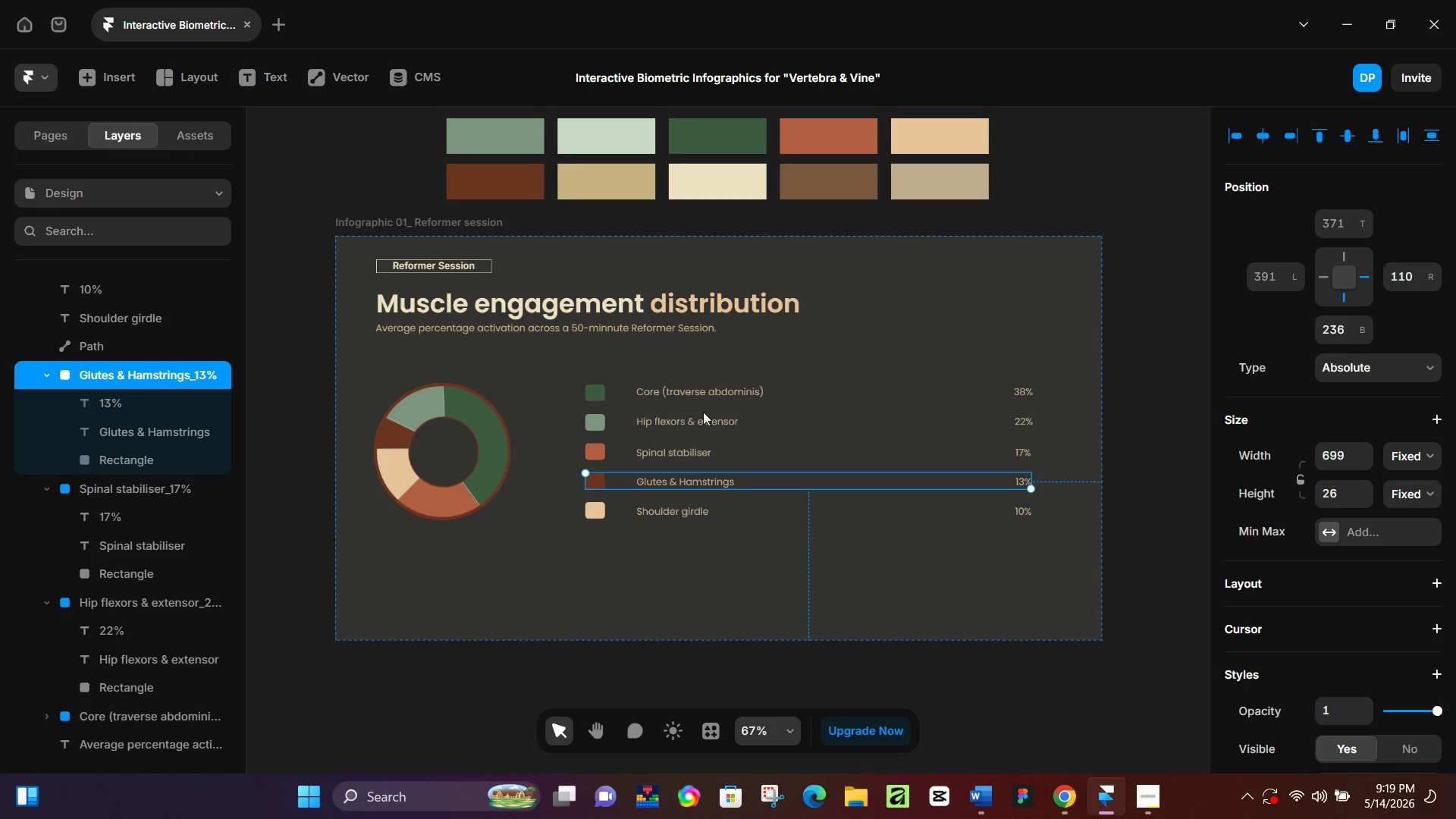 
left_click([597, 513])
 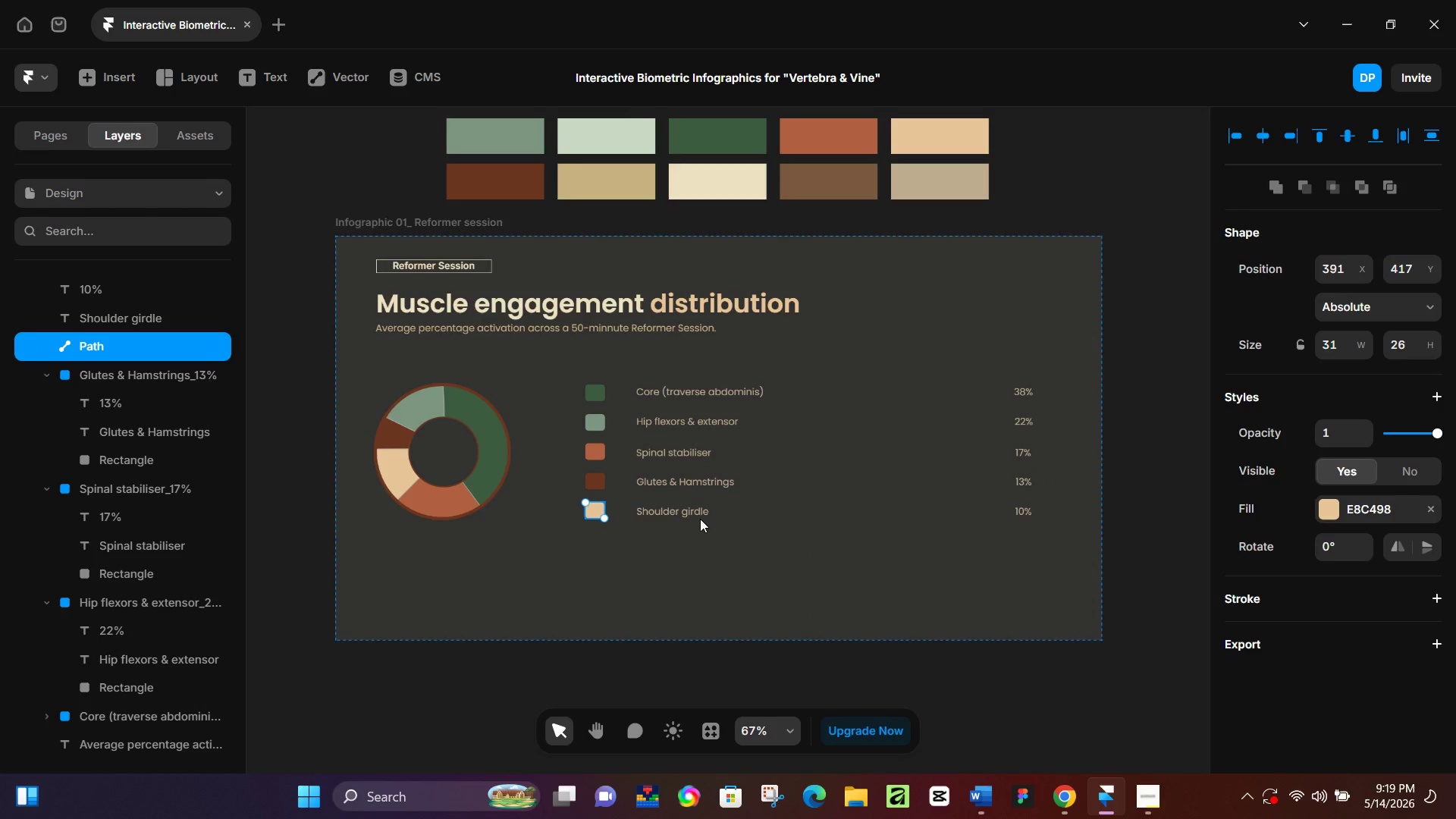 
hold_key(key=ShiftLeft, duration=0.61)
left_click([690, 509])
 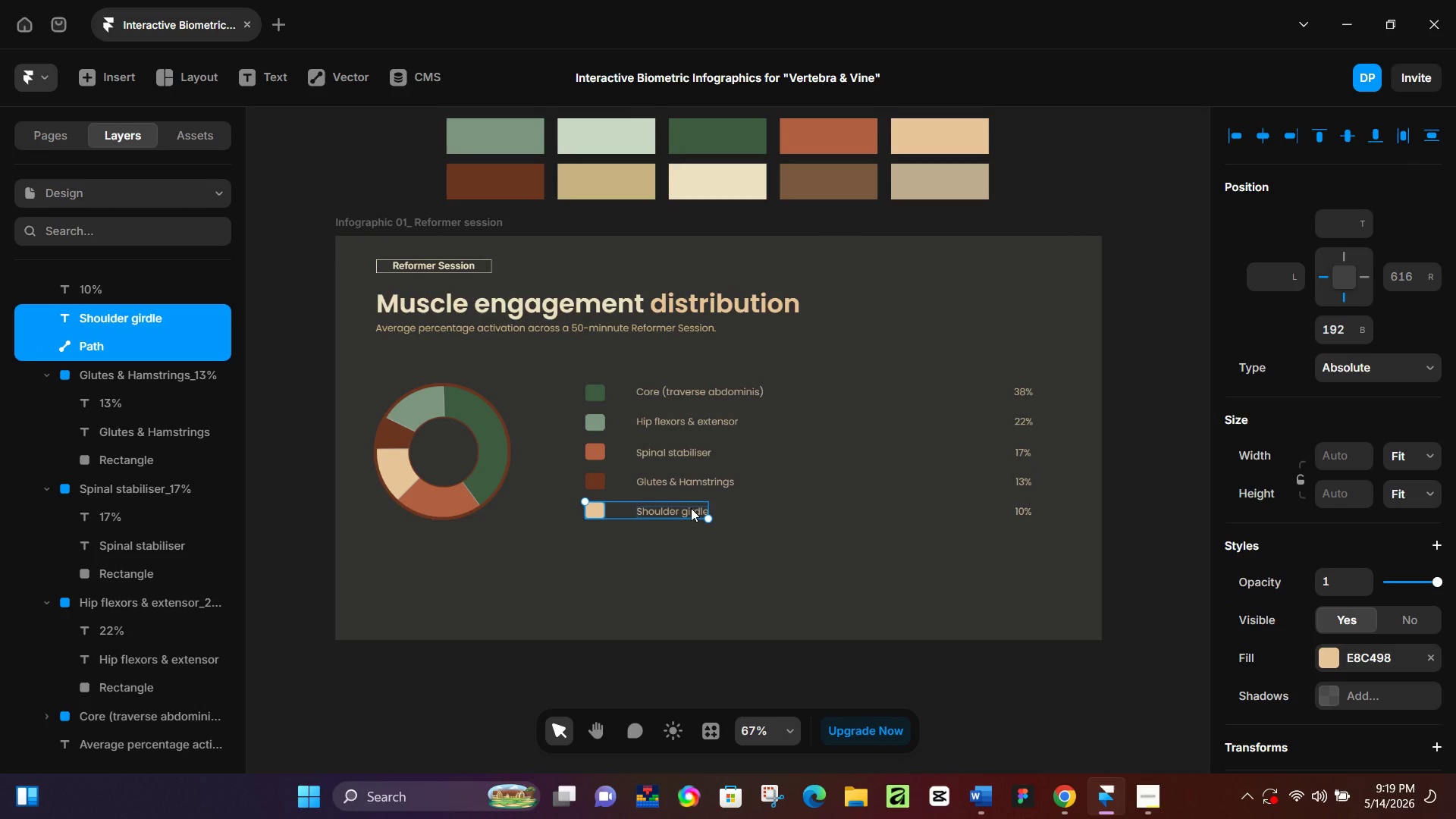 
double_click([691, 508])
 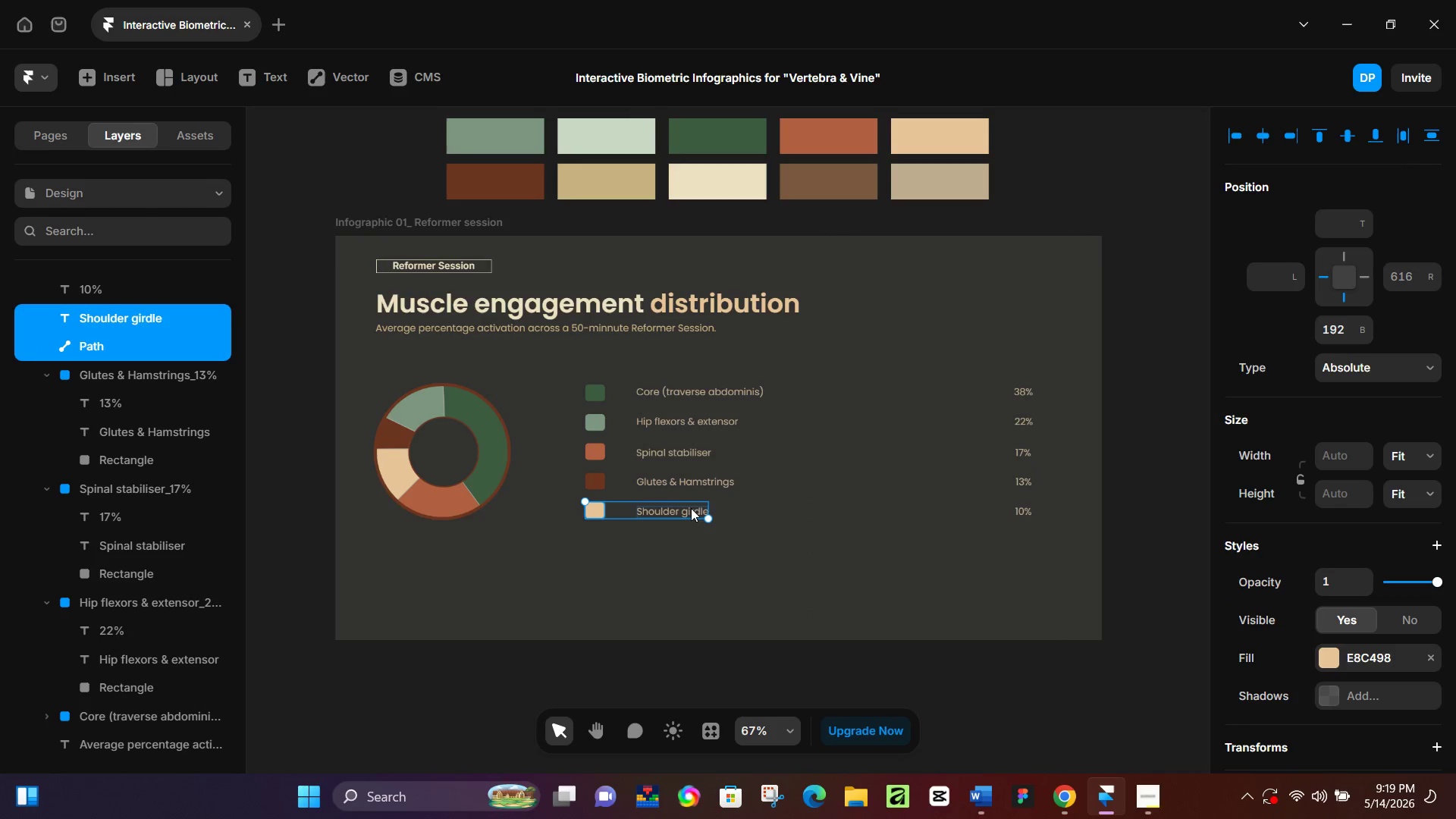 
triple_click([691, 508])
 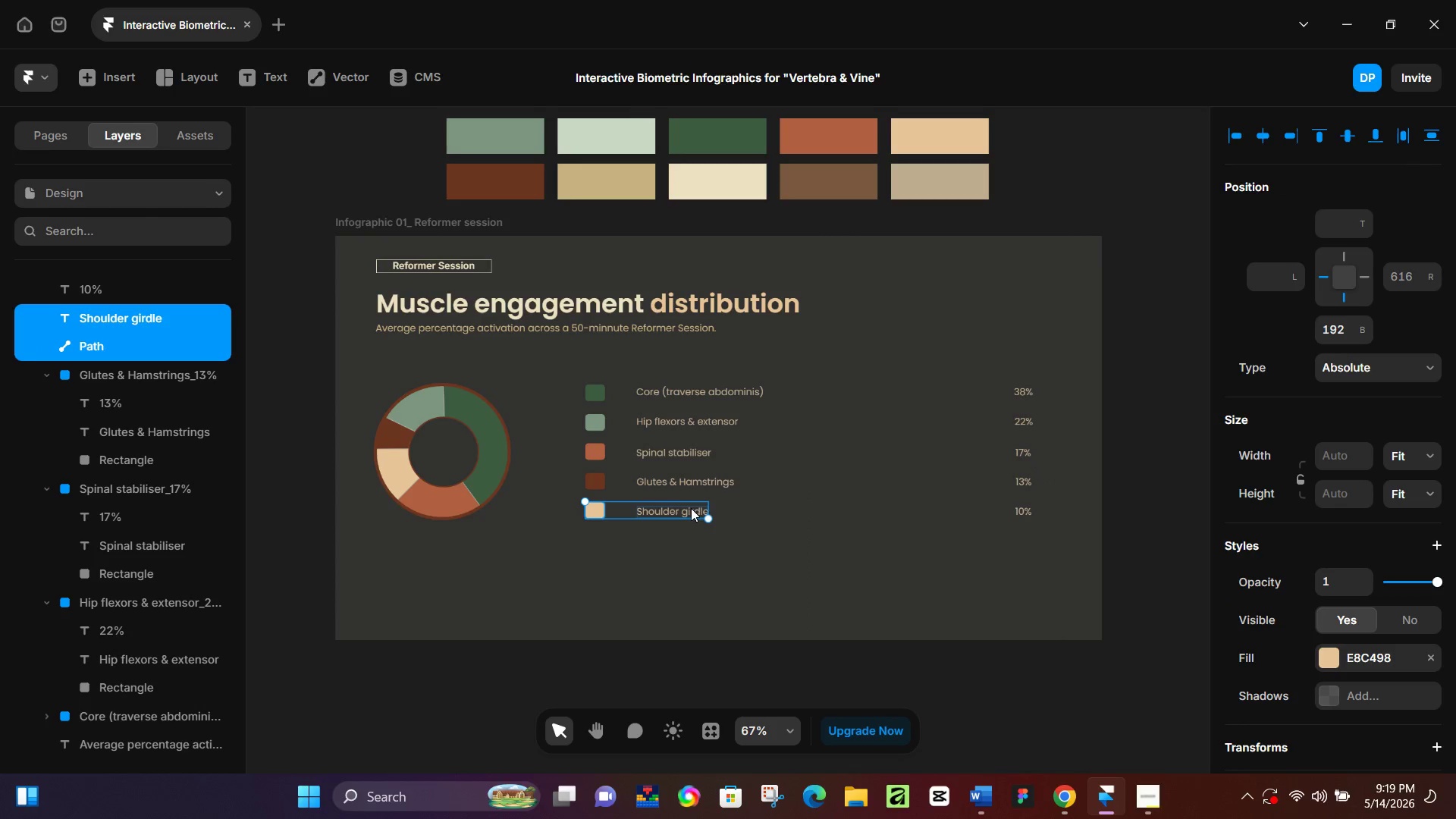 
triple_click([691, 508])
 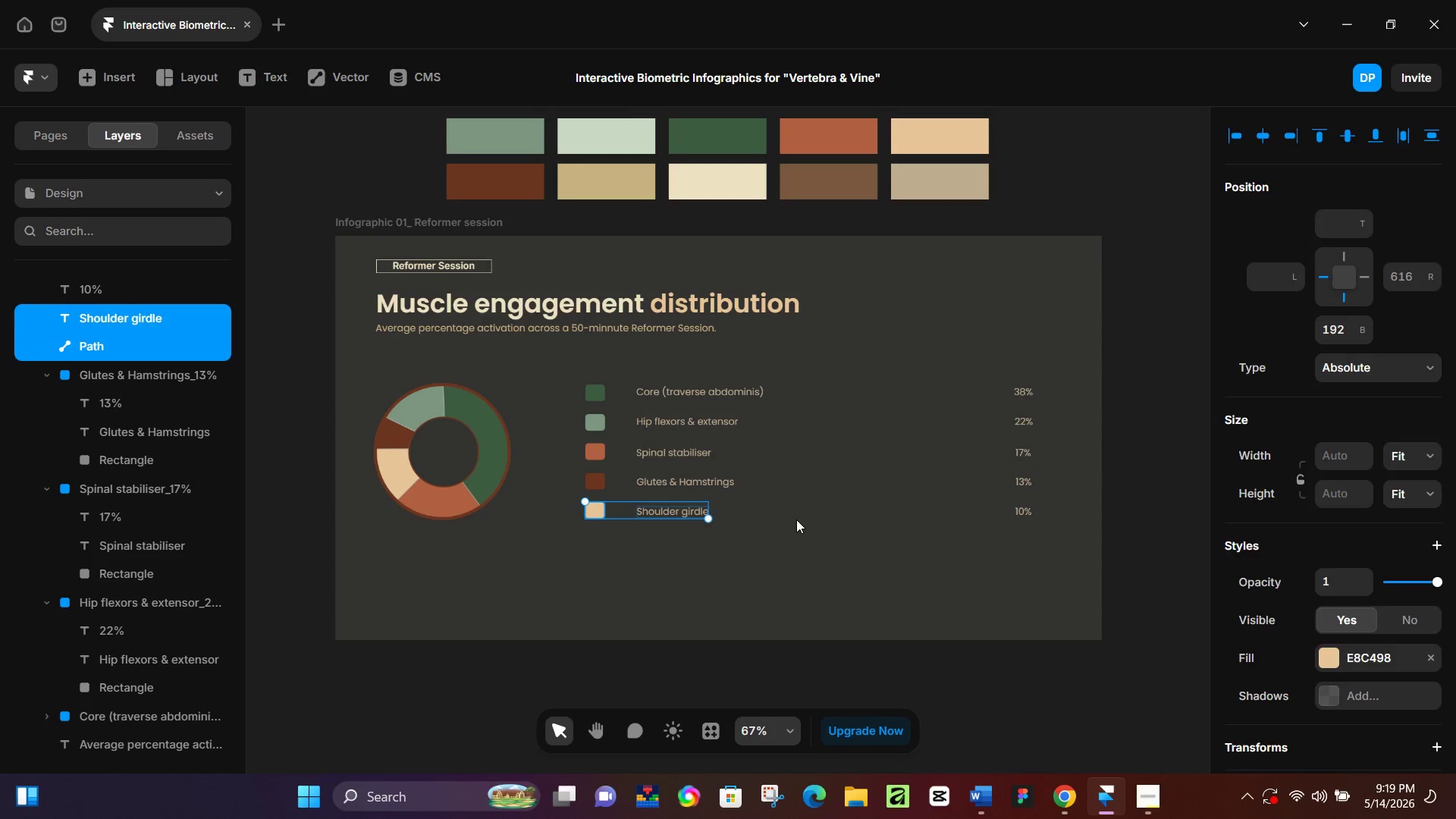 
triple_click([796, 519])
 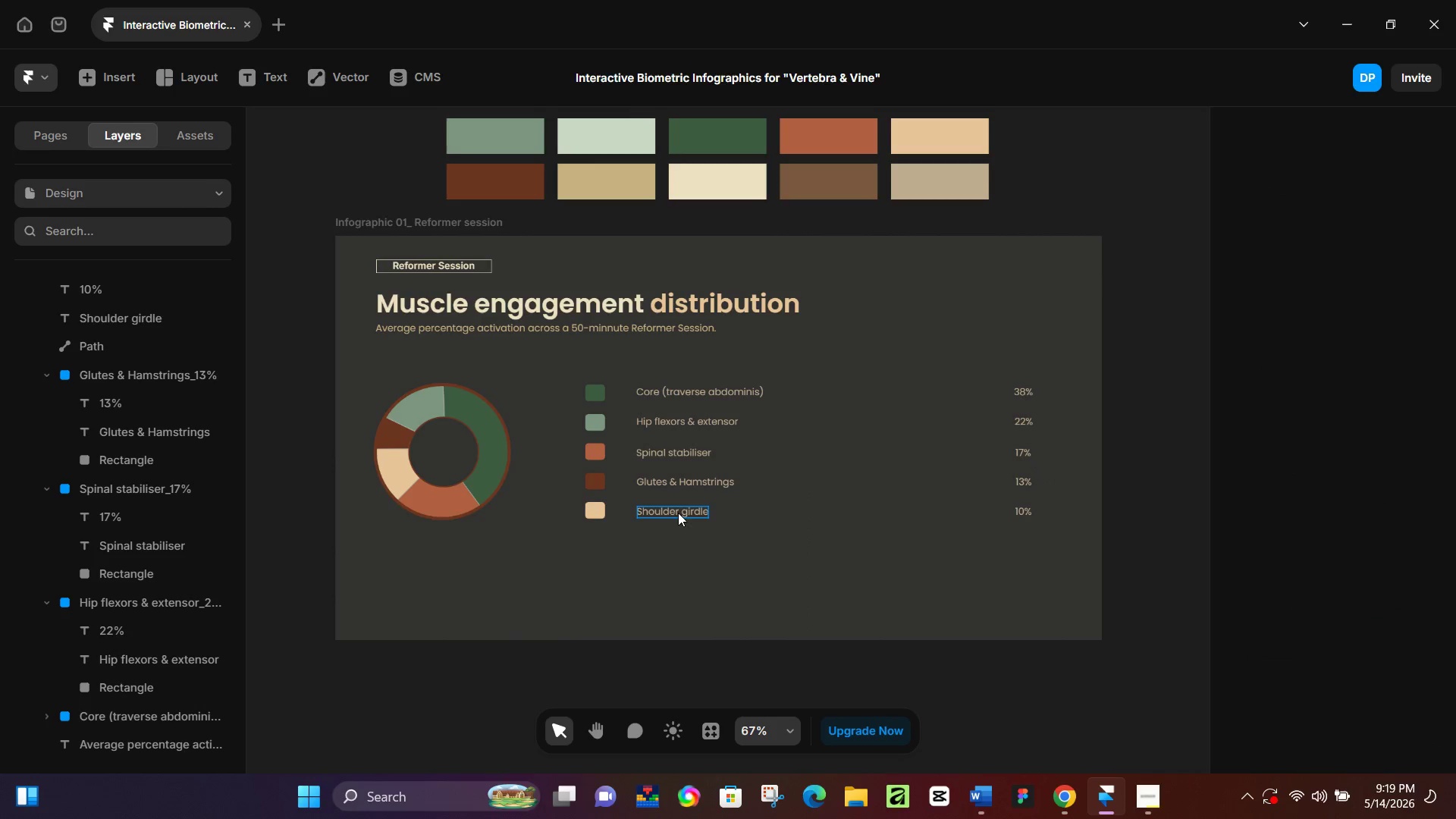 
triple_click([676, 513])
 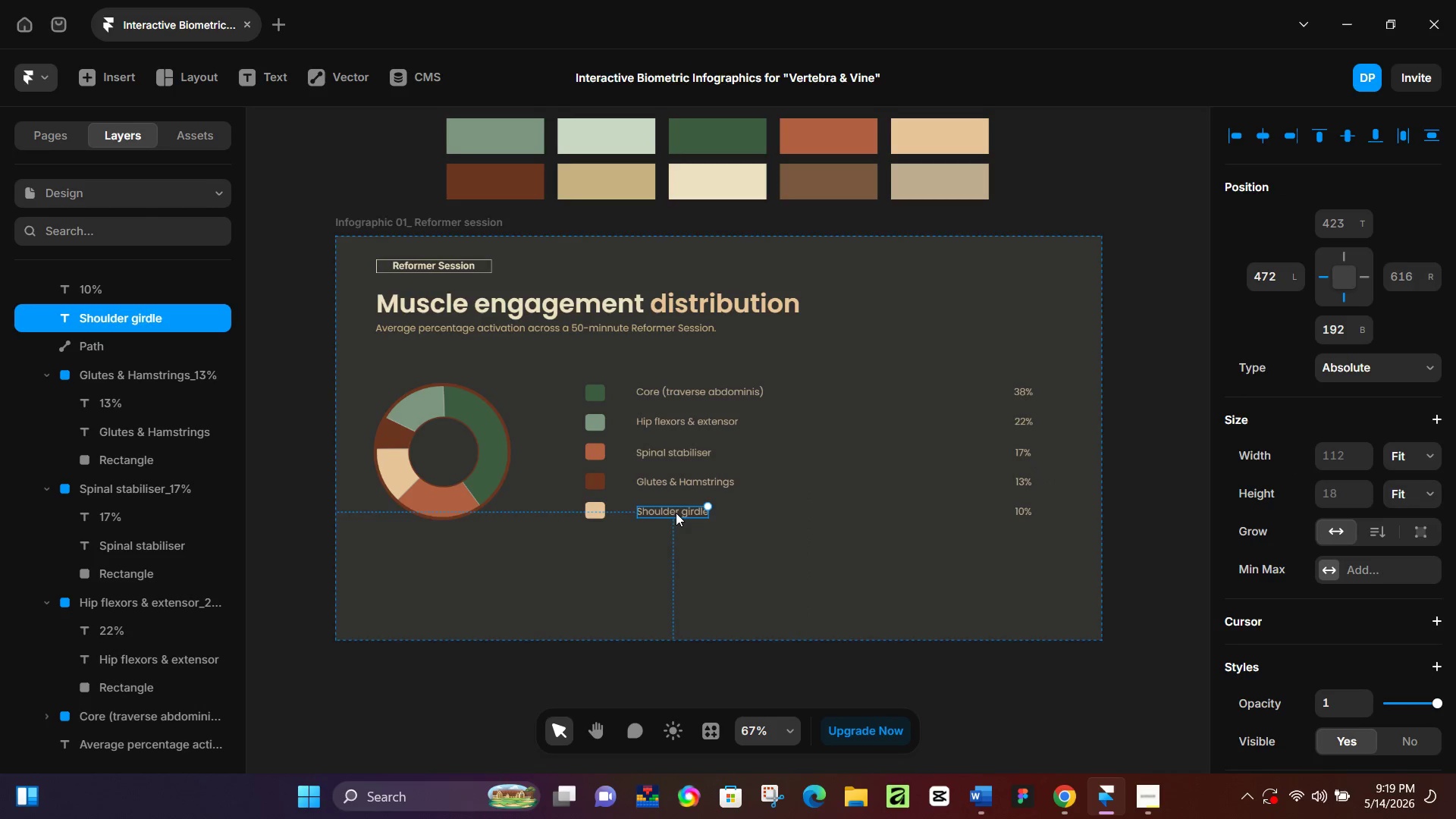 
triple_click([676, 513])
 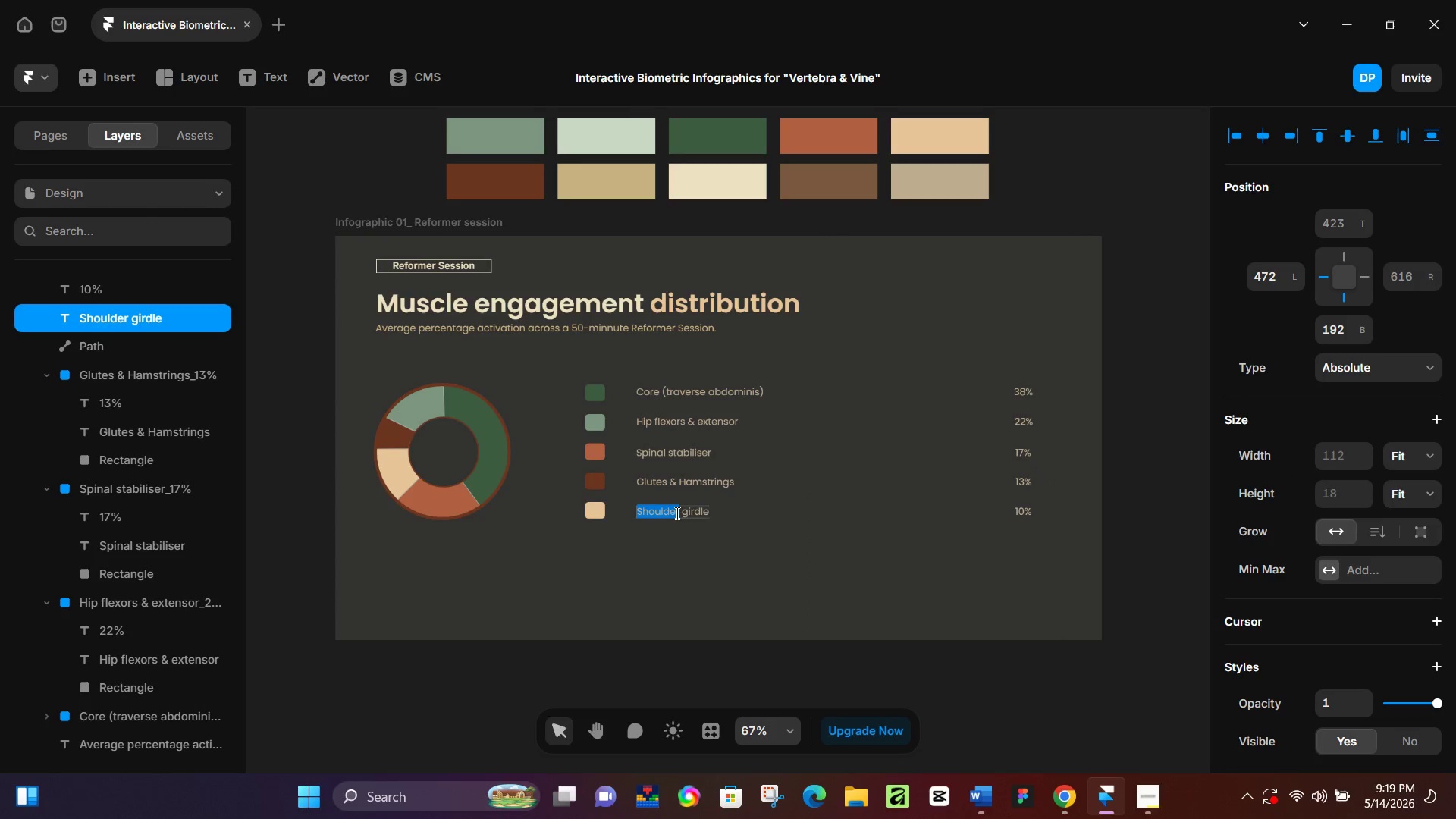 
triple_click([676, 513])
 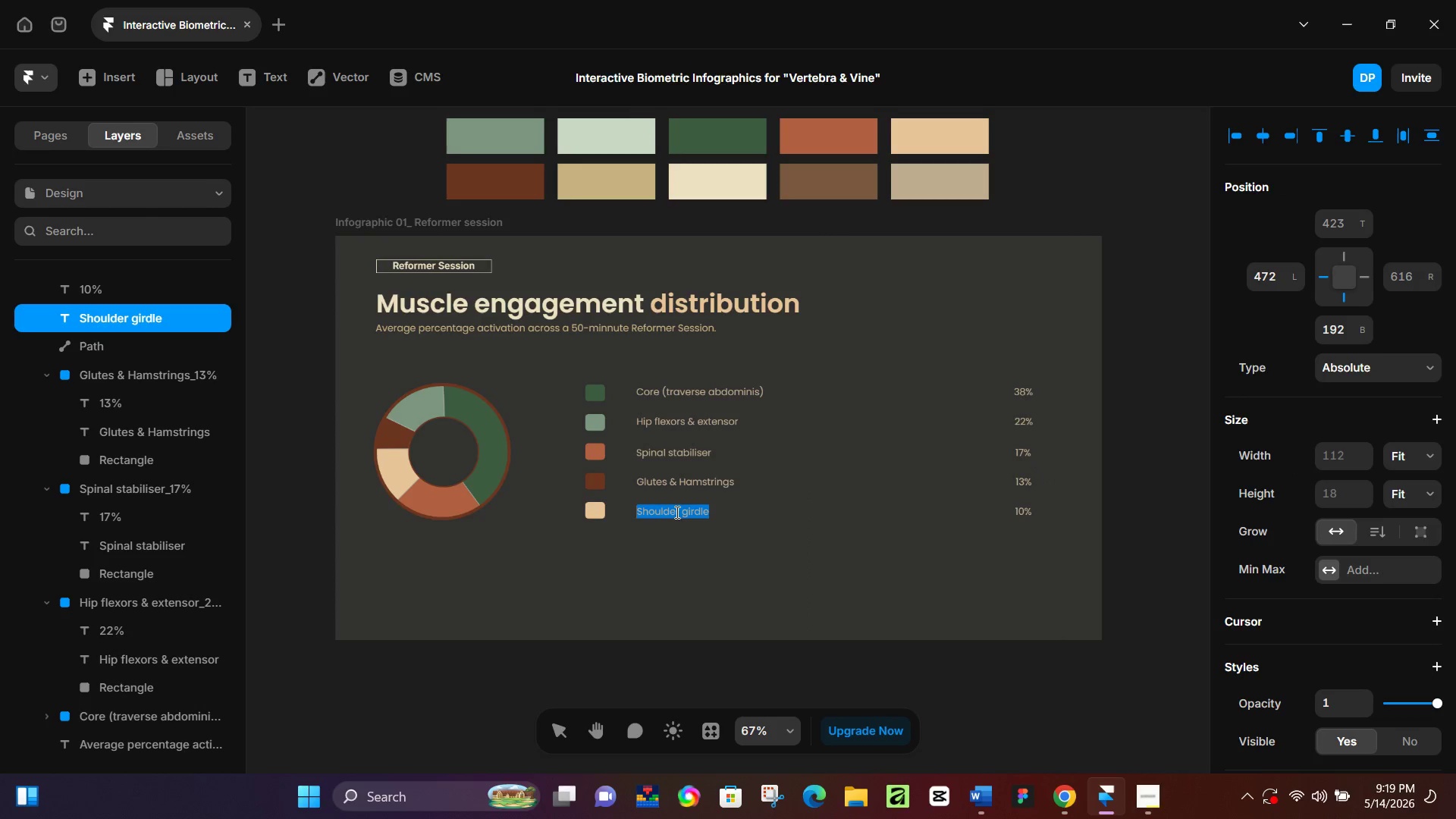 
key(Control+C)
 